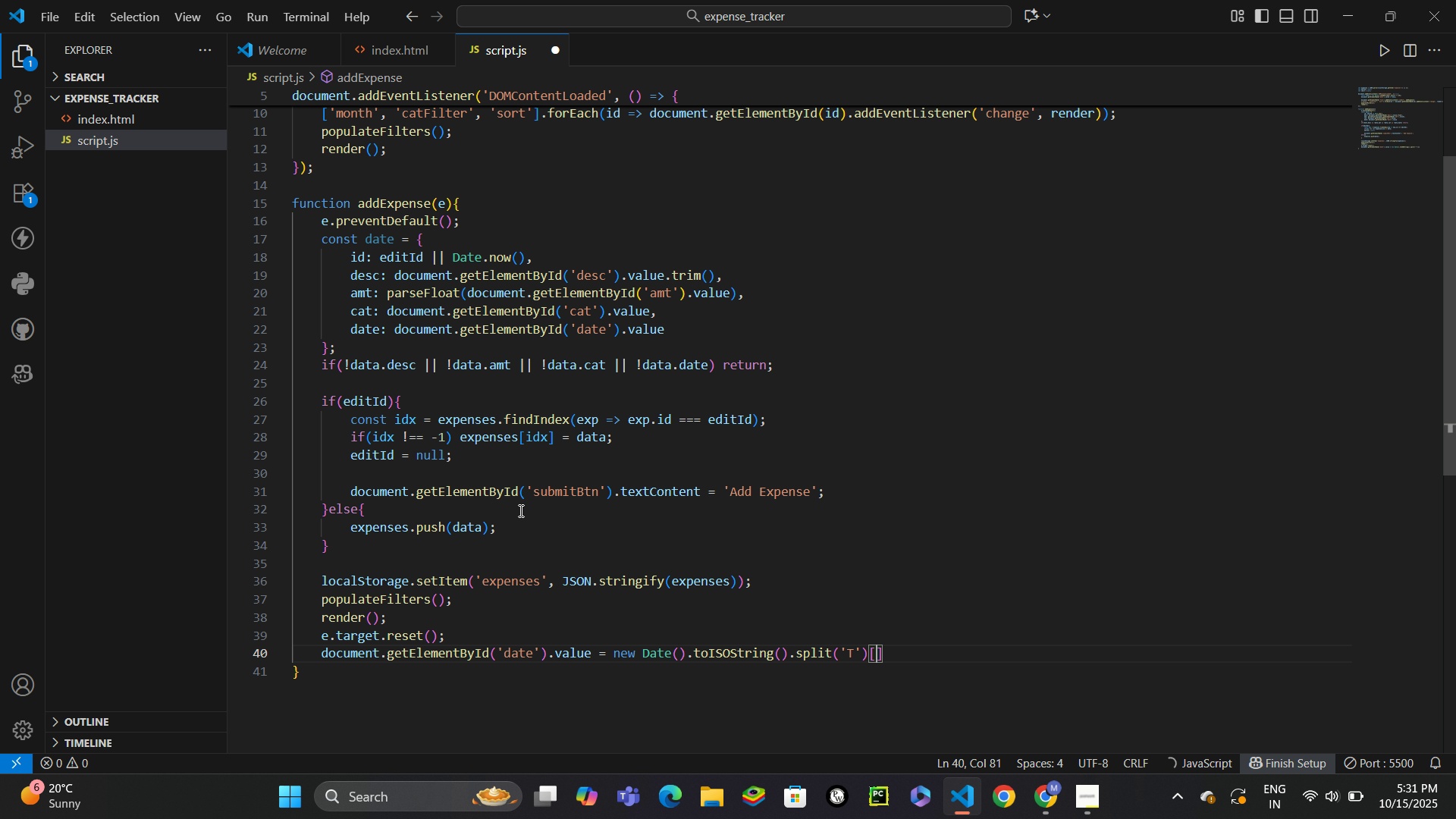 
key(0)
 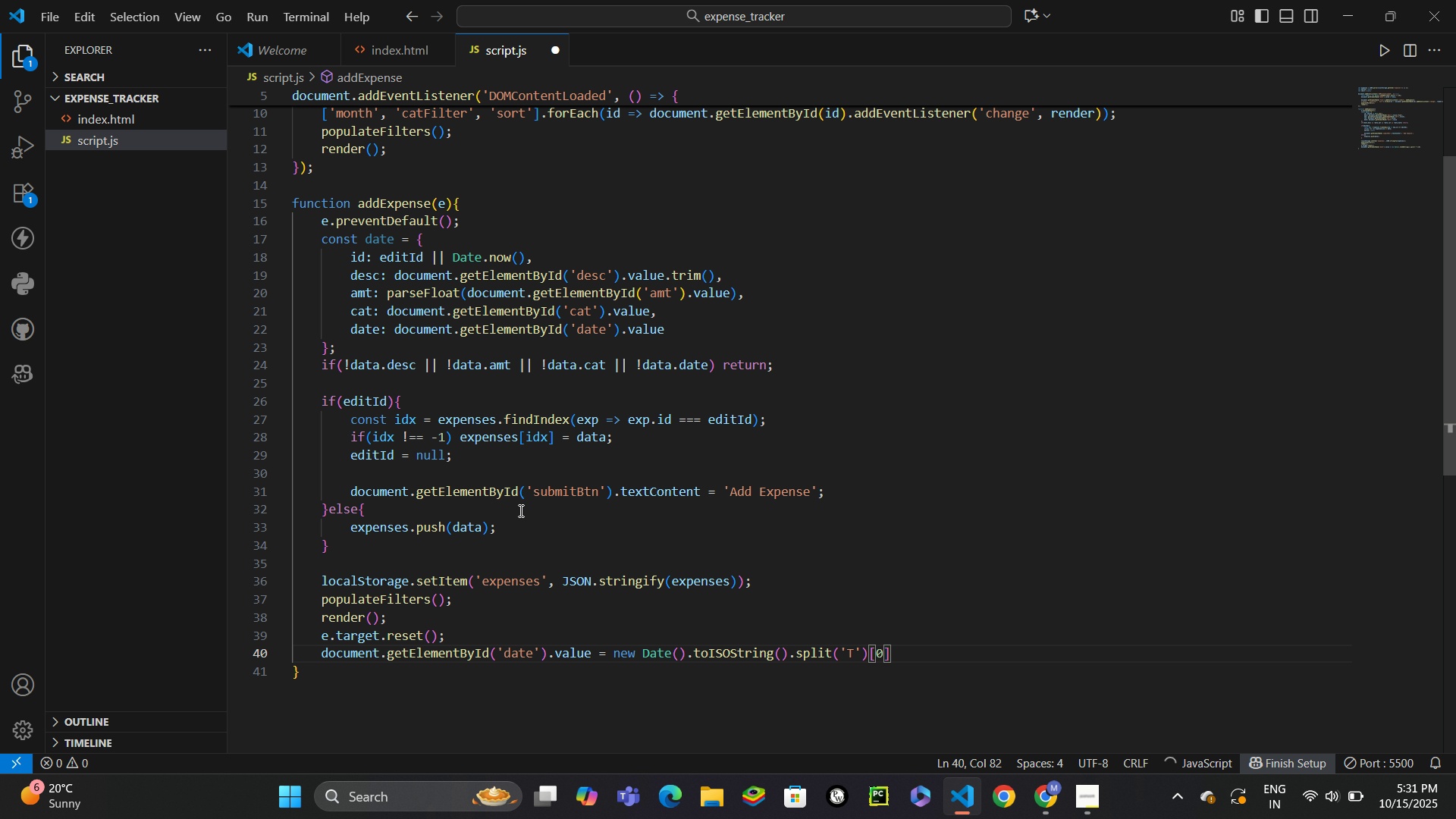 
key(ArrowRight)
 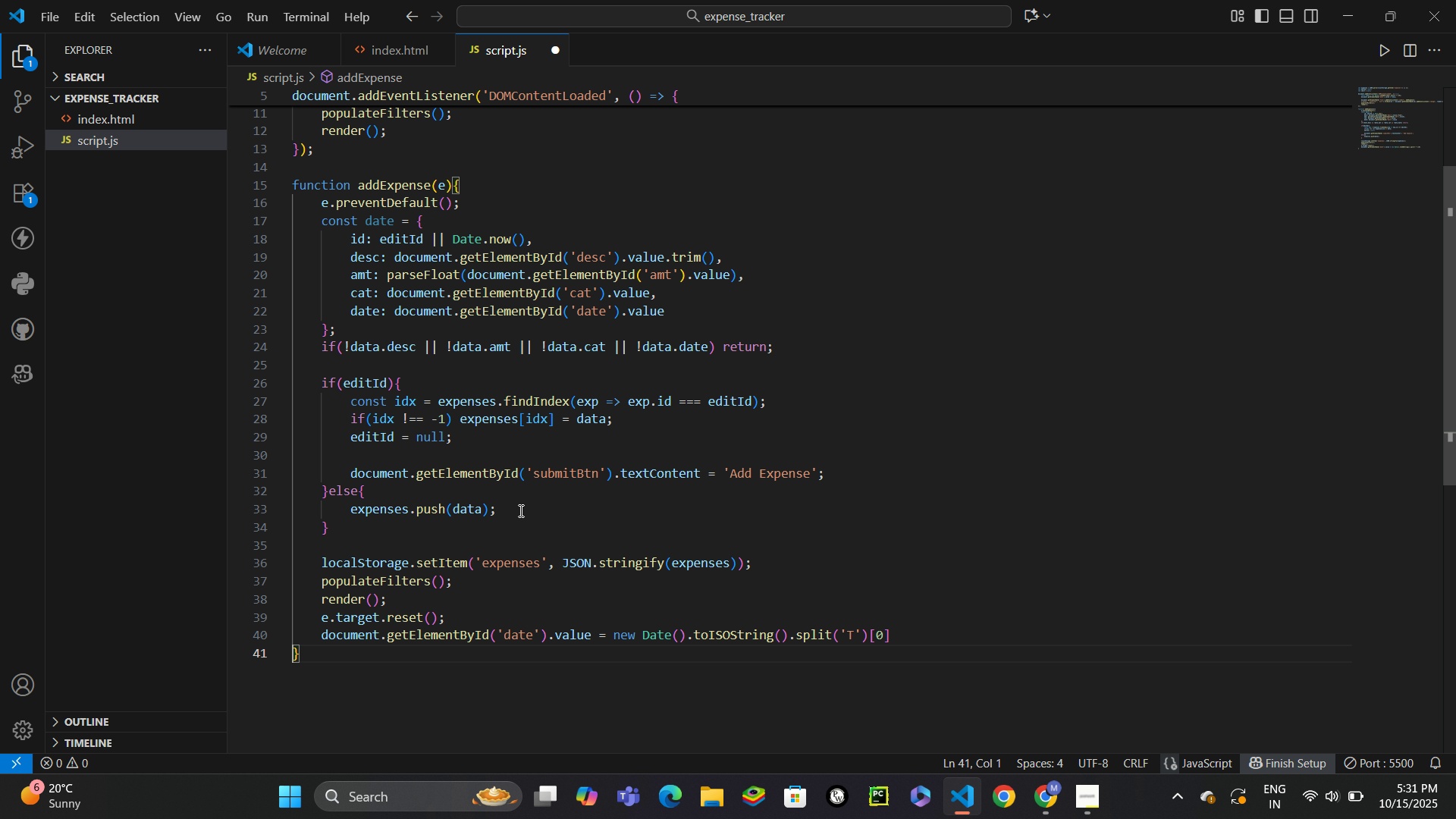 
key(ArrowRight)
 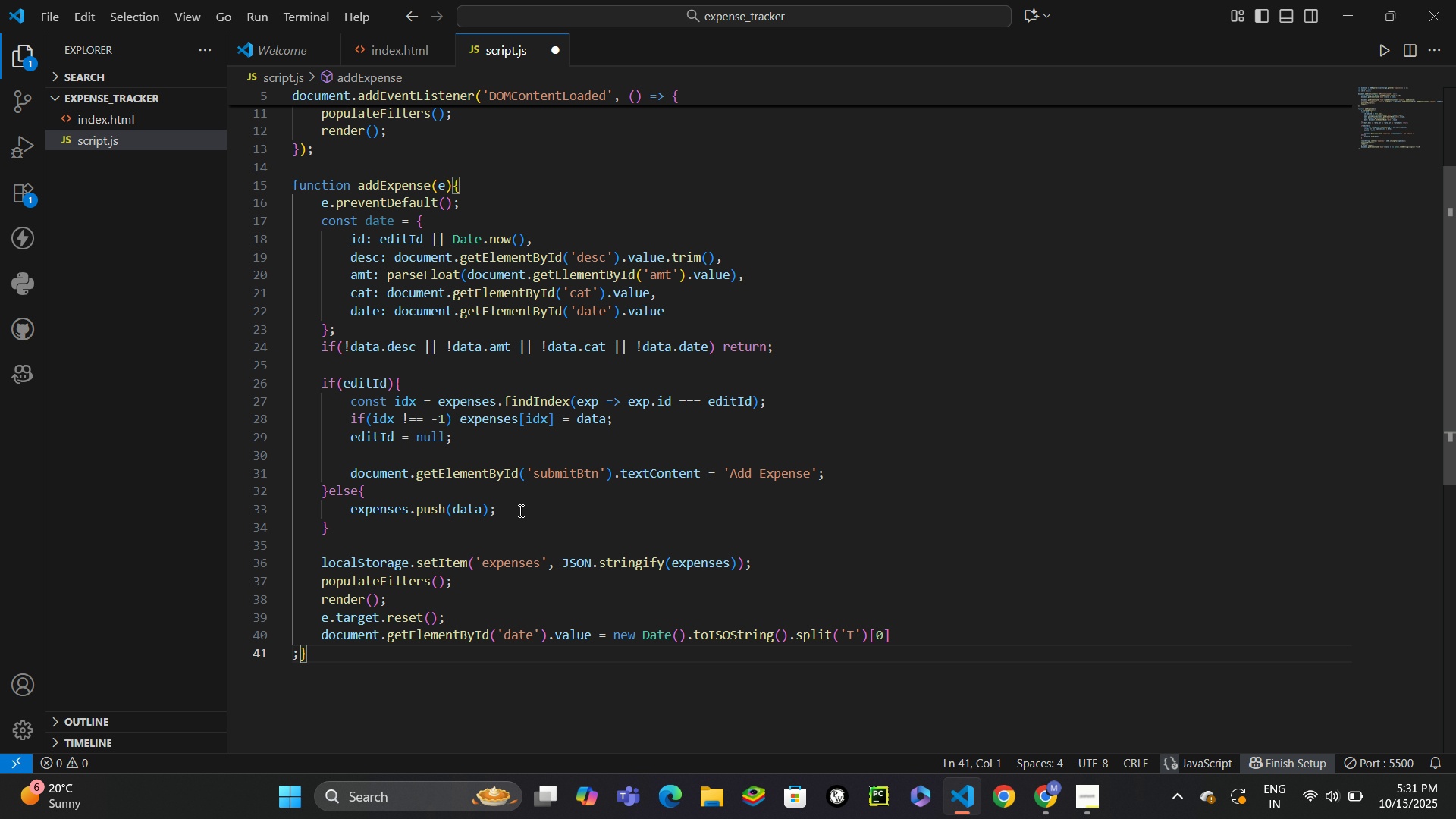 
key(Semicolon)
 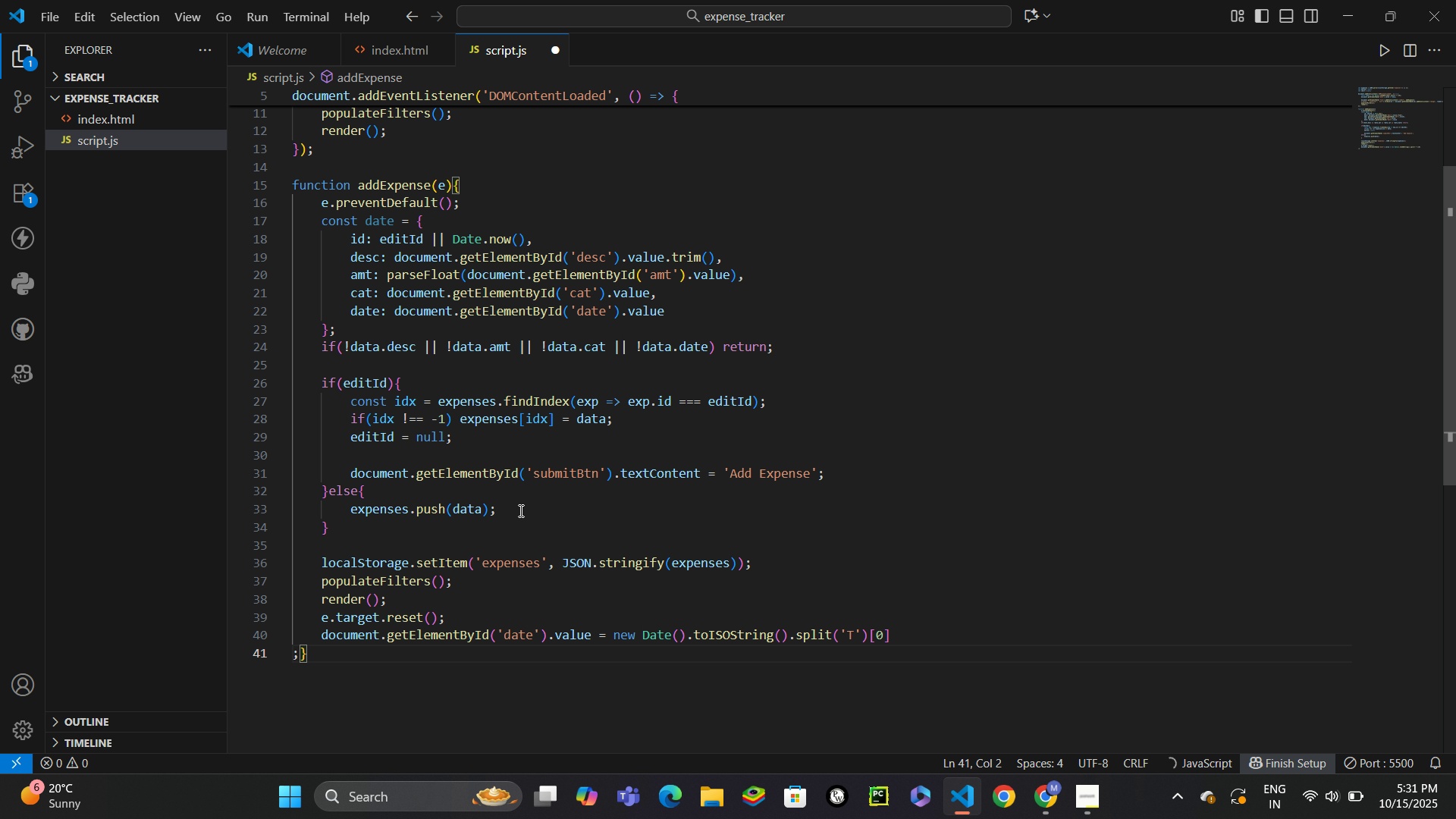 
key(Backspace)
 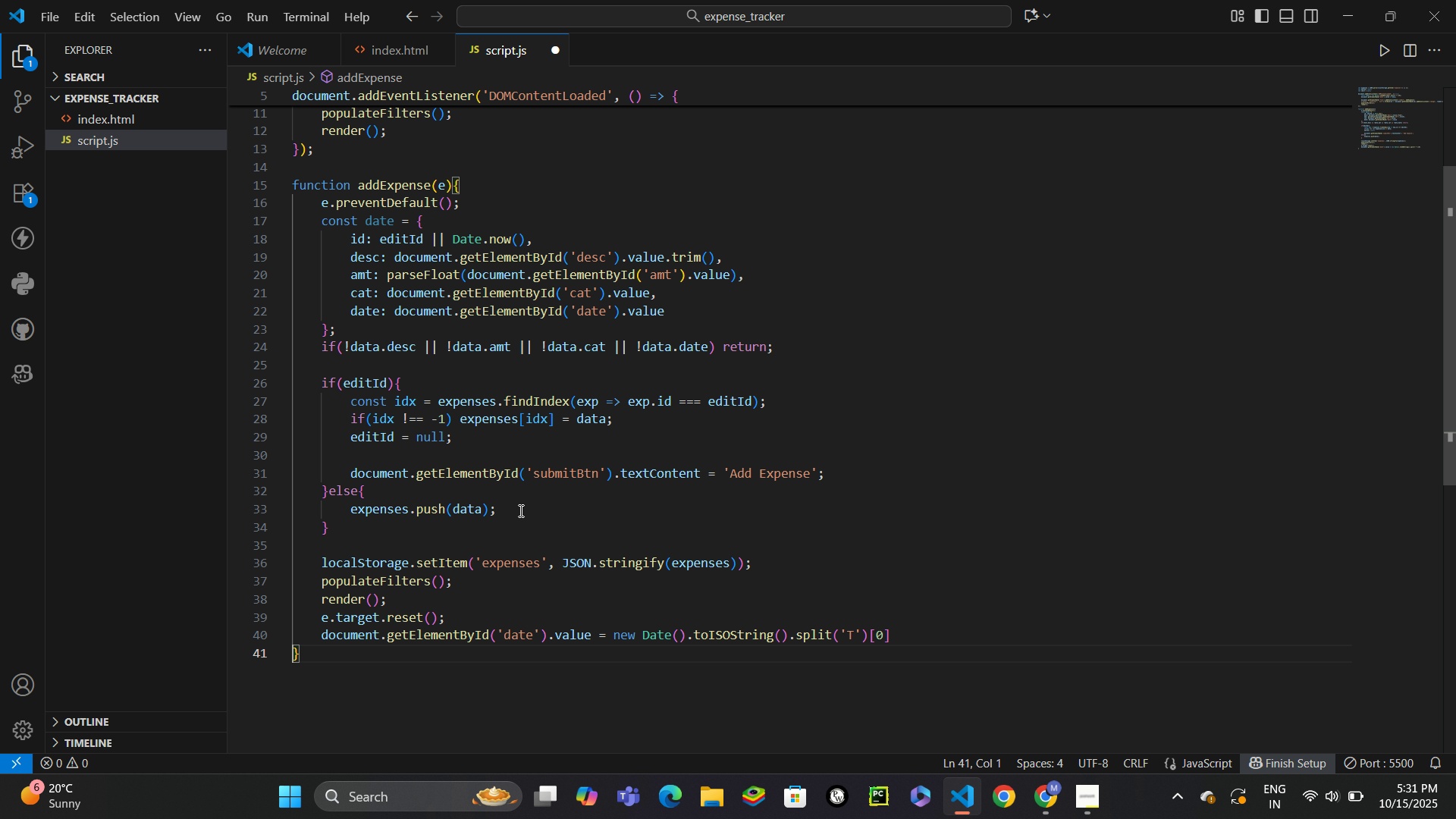 
key(Backspace)
 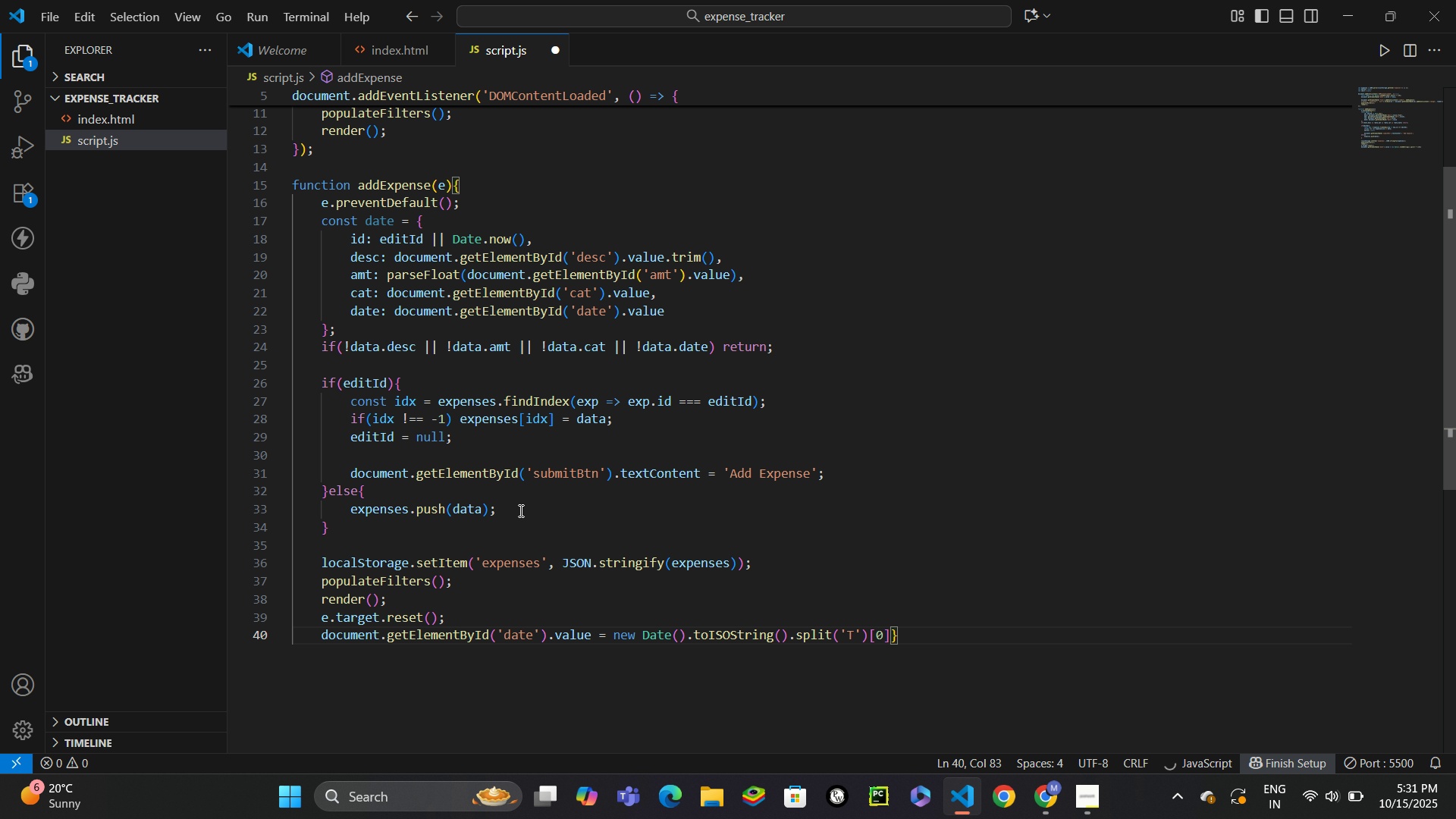 
key(Semicolon)
 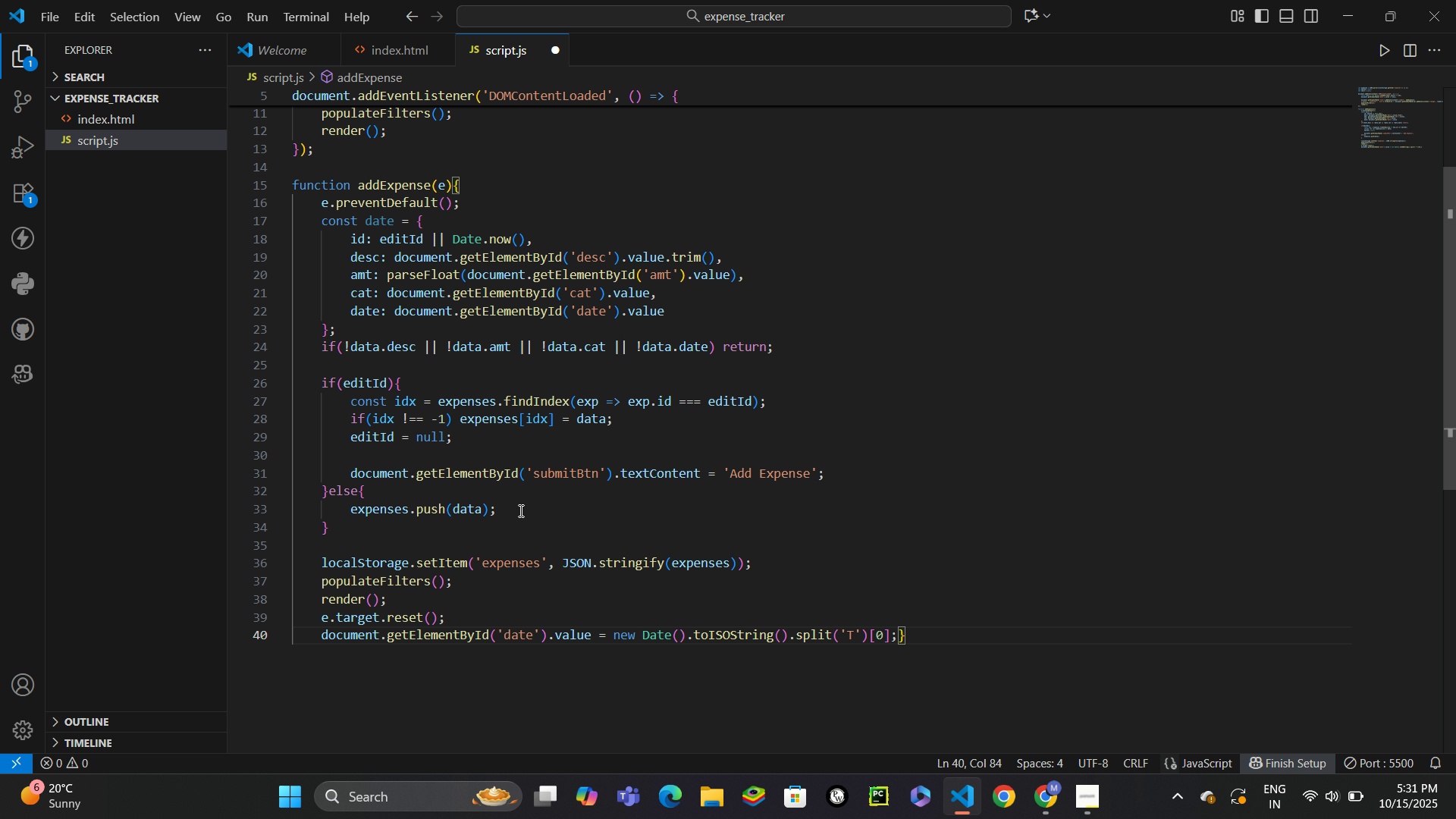 
key(Enter)
 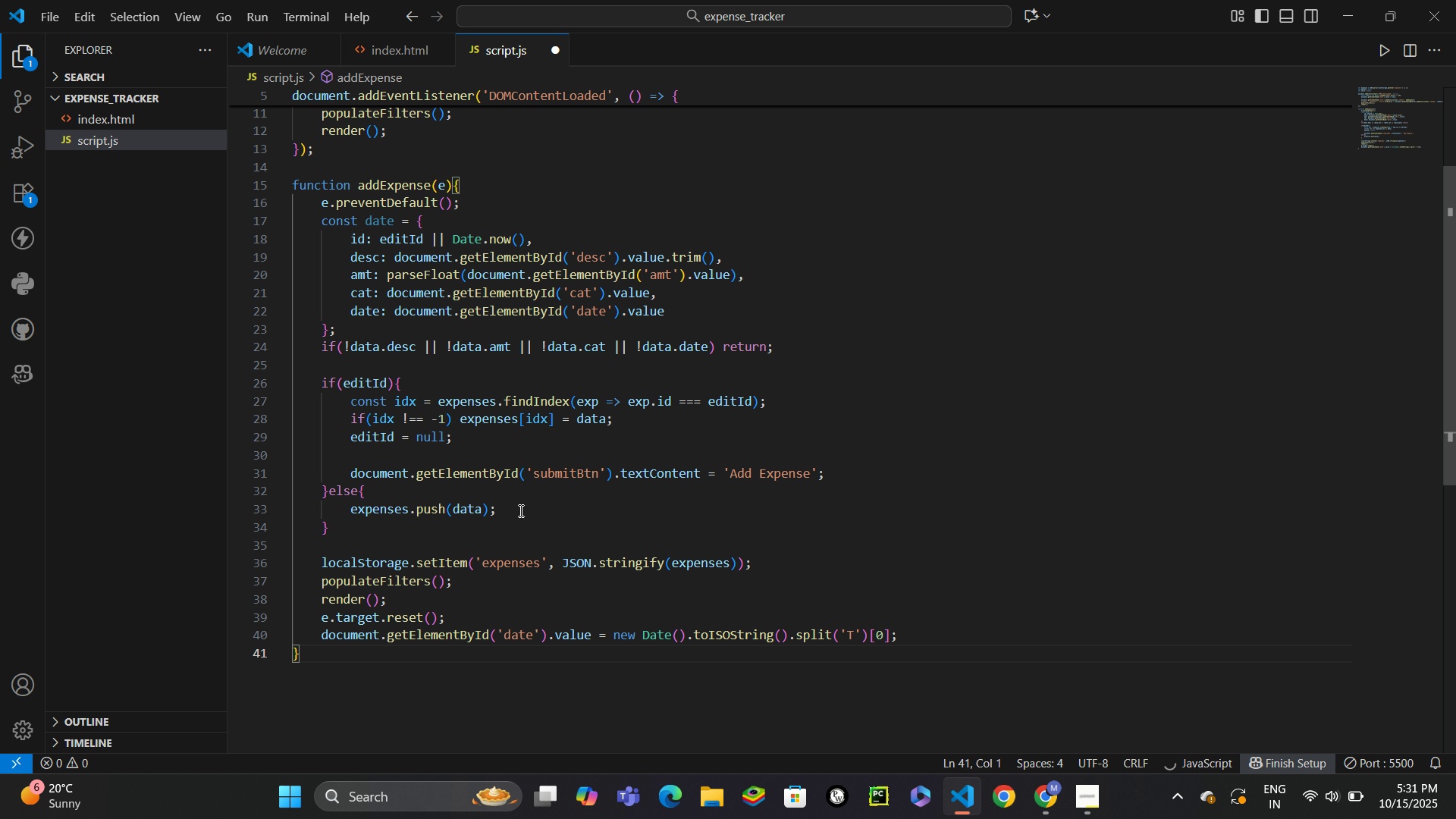 
key(ArrowRight)
 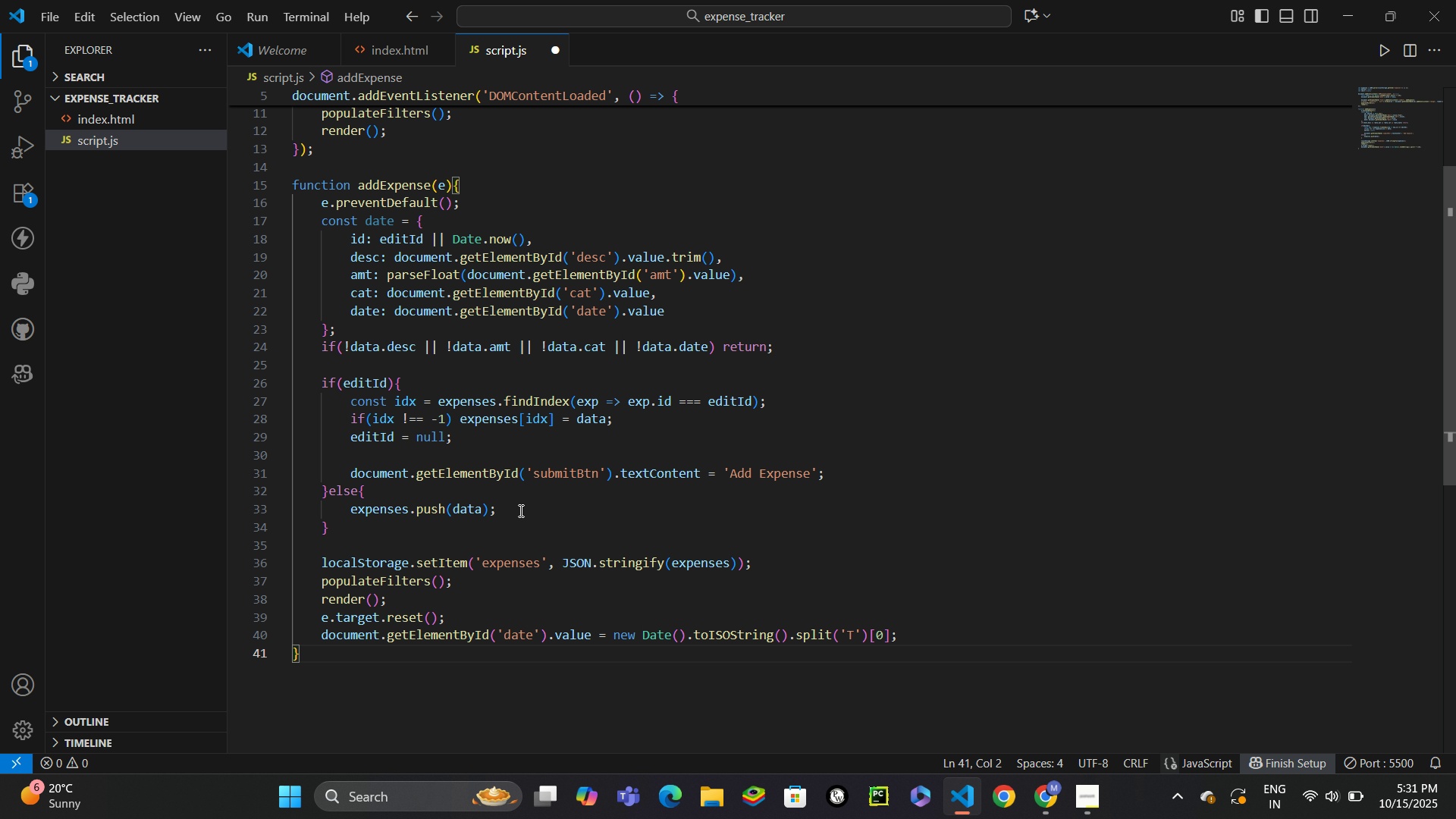 
key(Enter)
 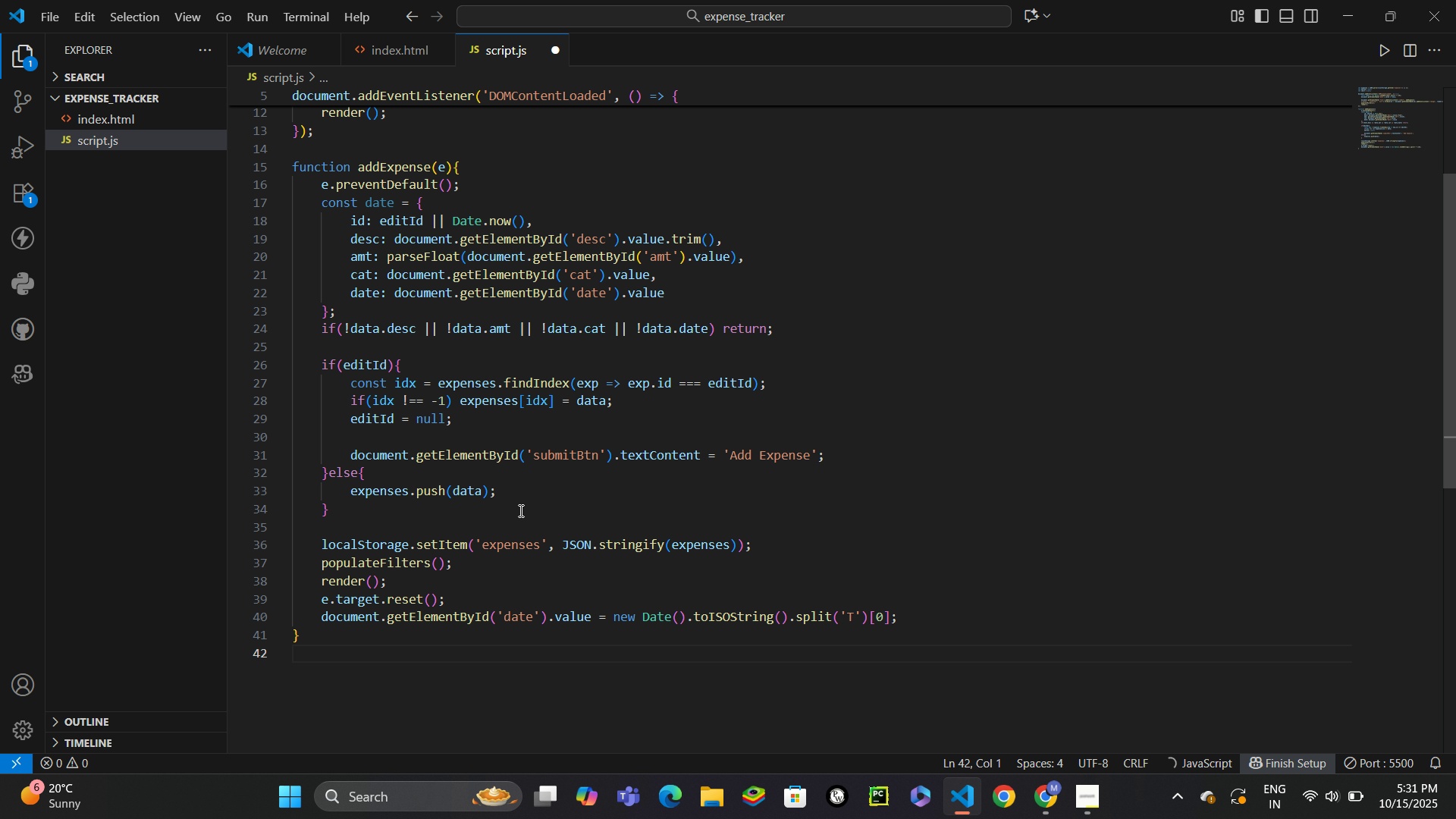 
key(Enter)
 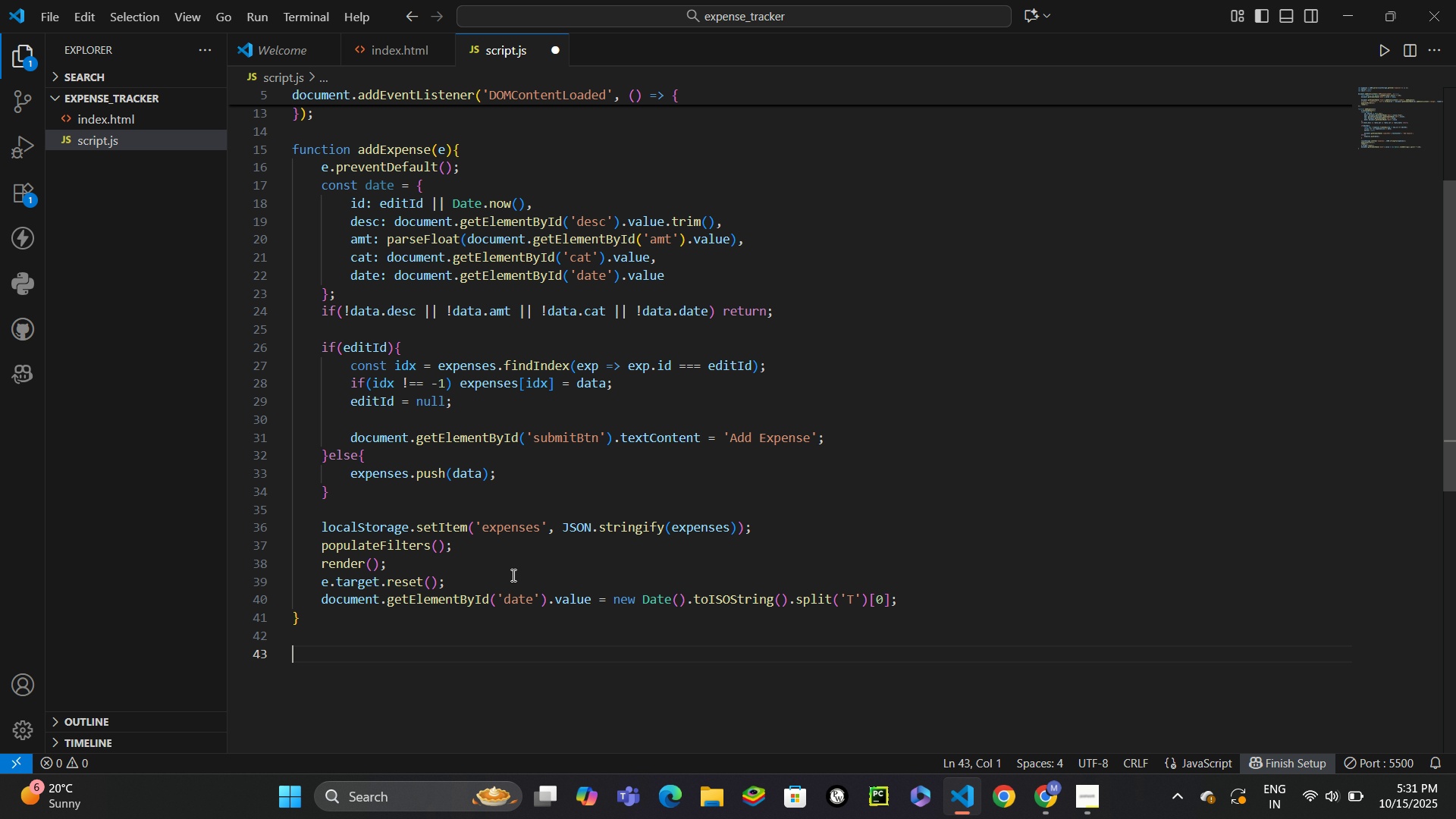 
wait(15.91)
 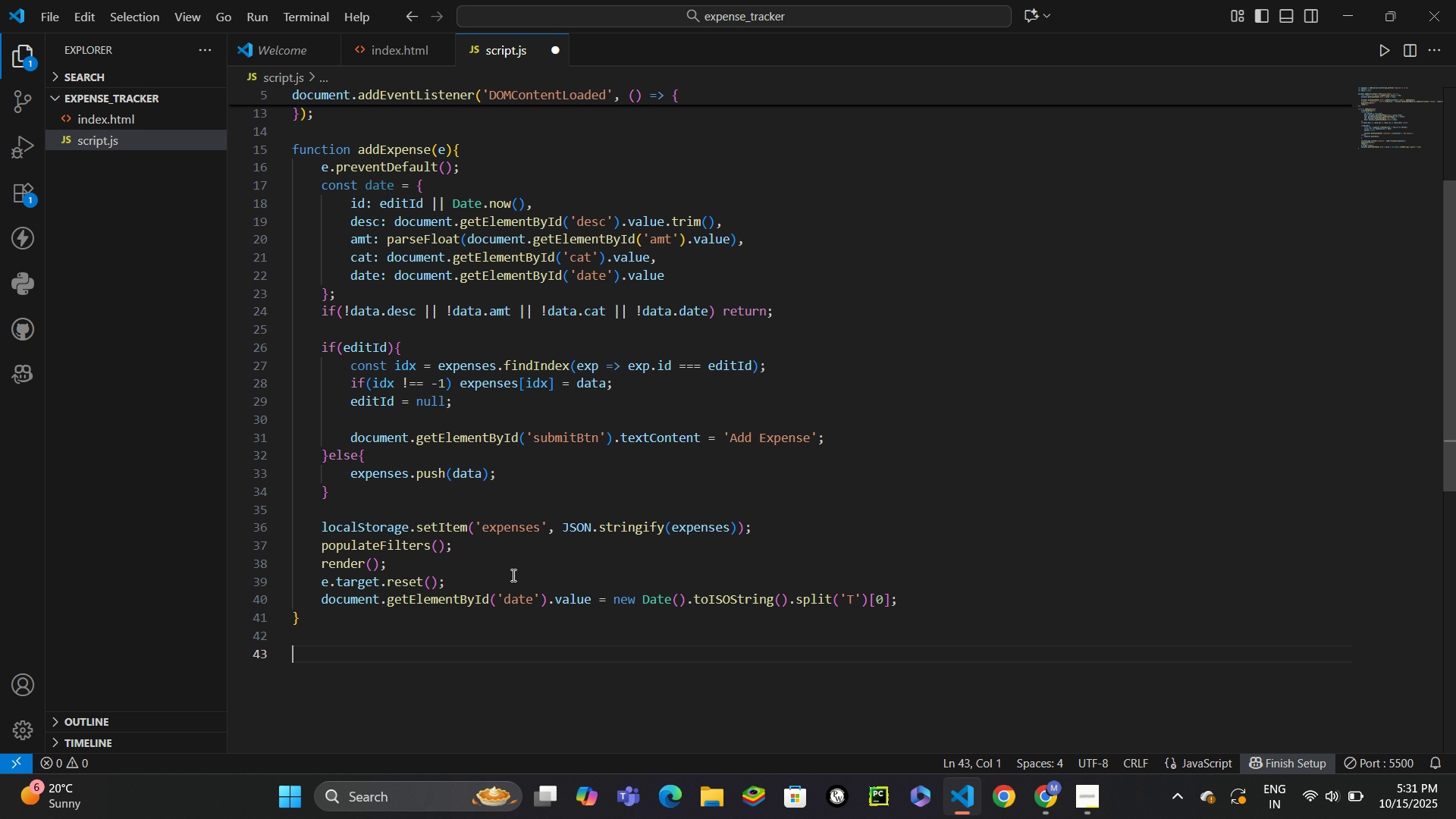 
key(Control+ControlLeft)
 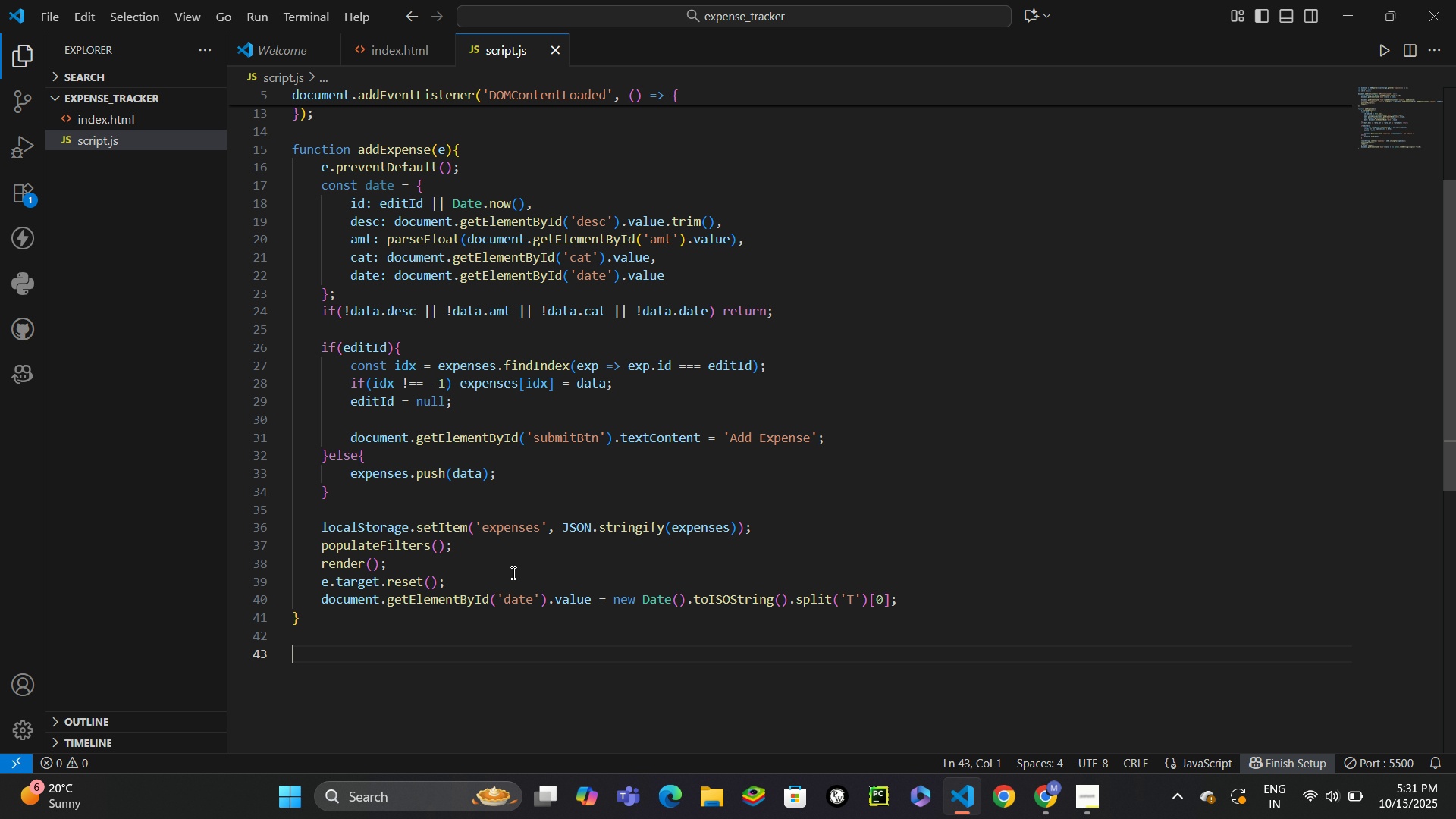 
key(Control+S)
 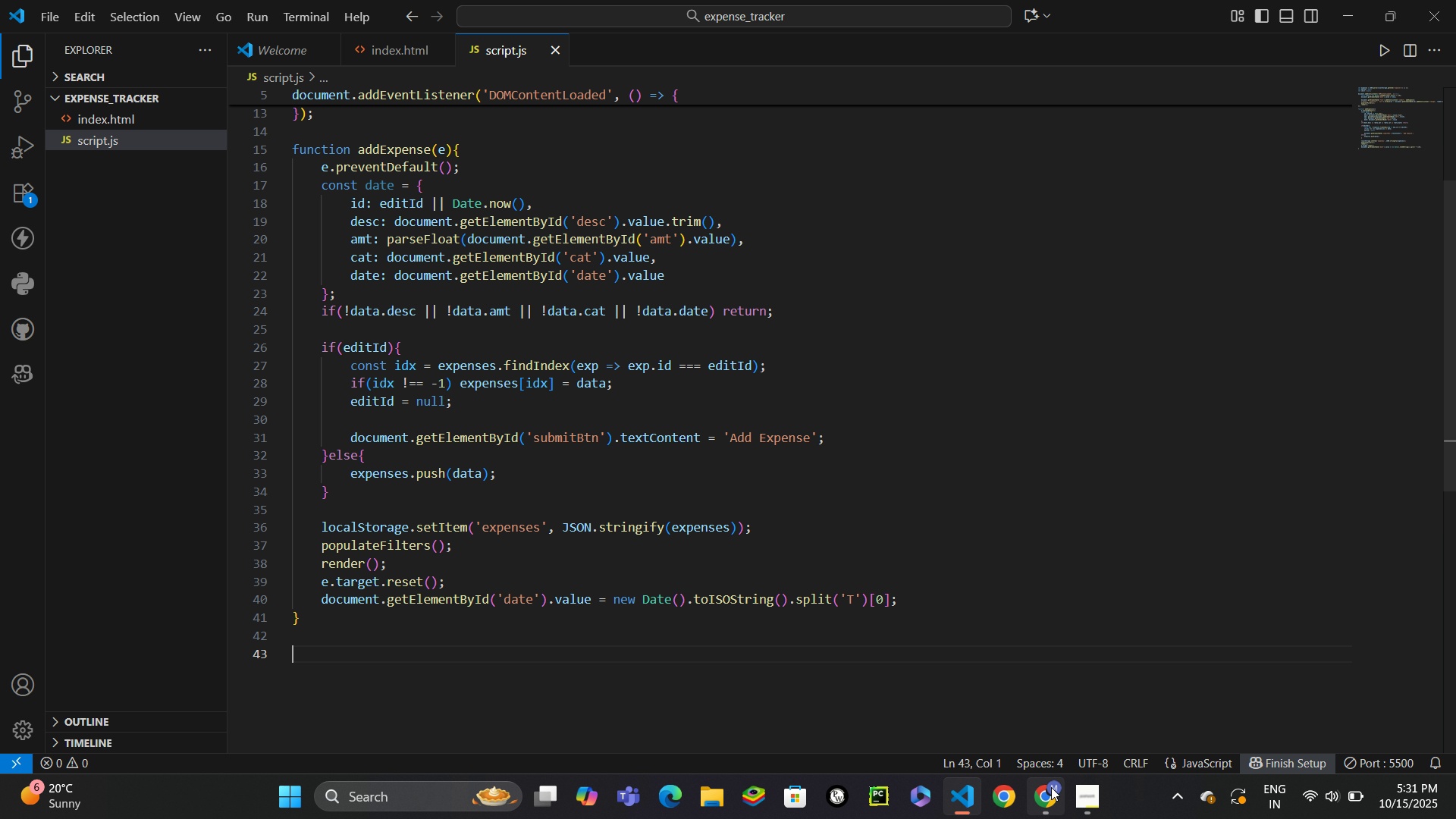 
left_click([1051, 787])
 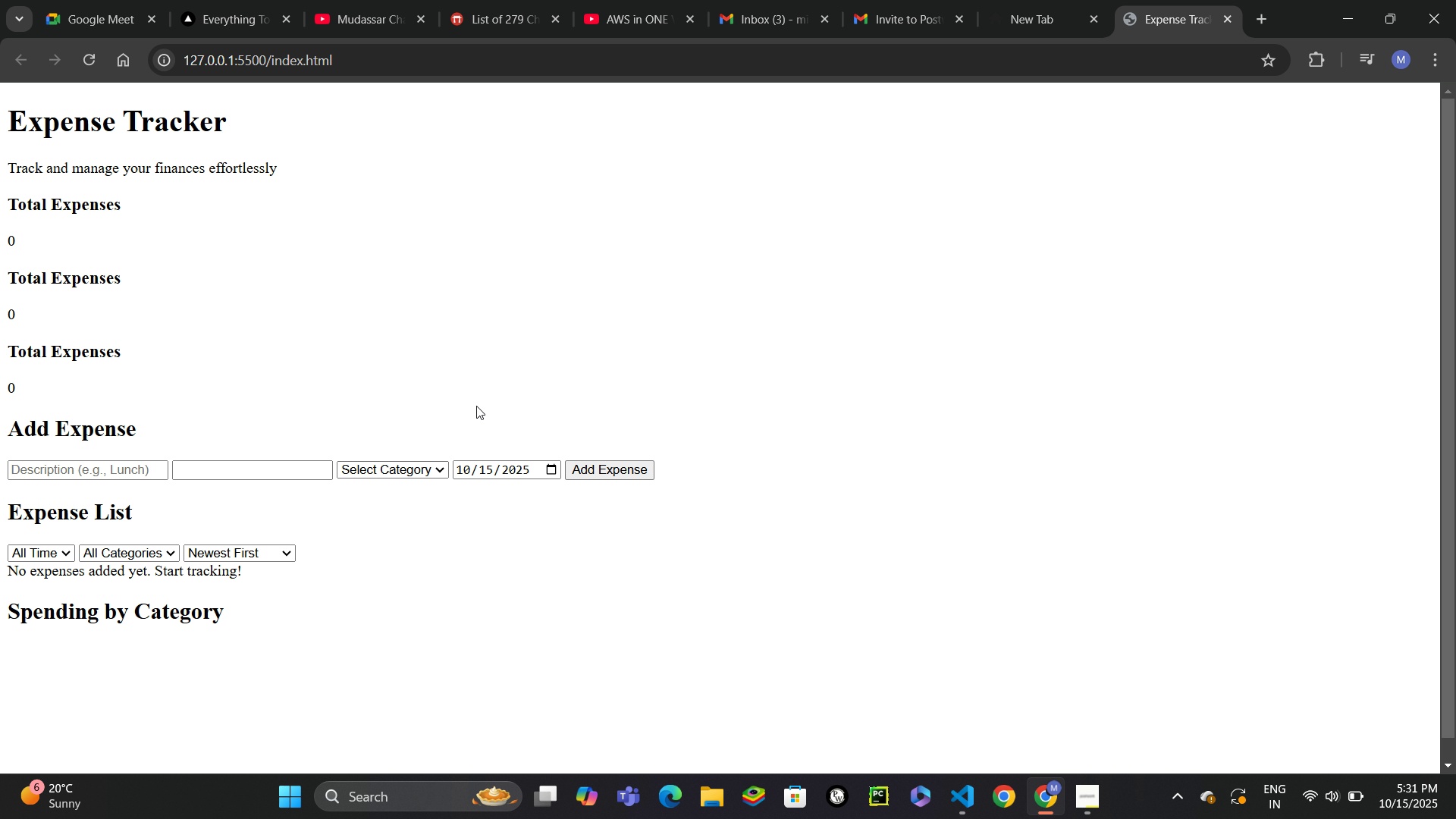 
wait(9.94)
 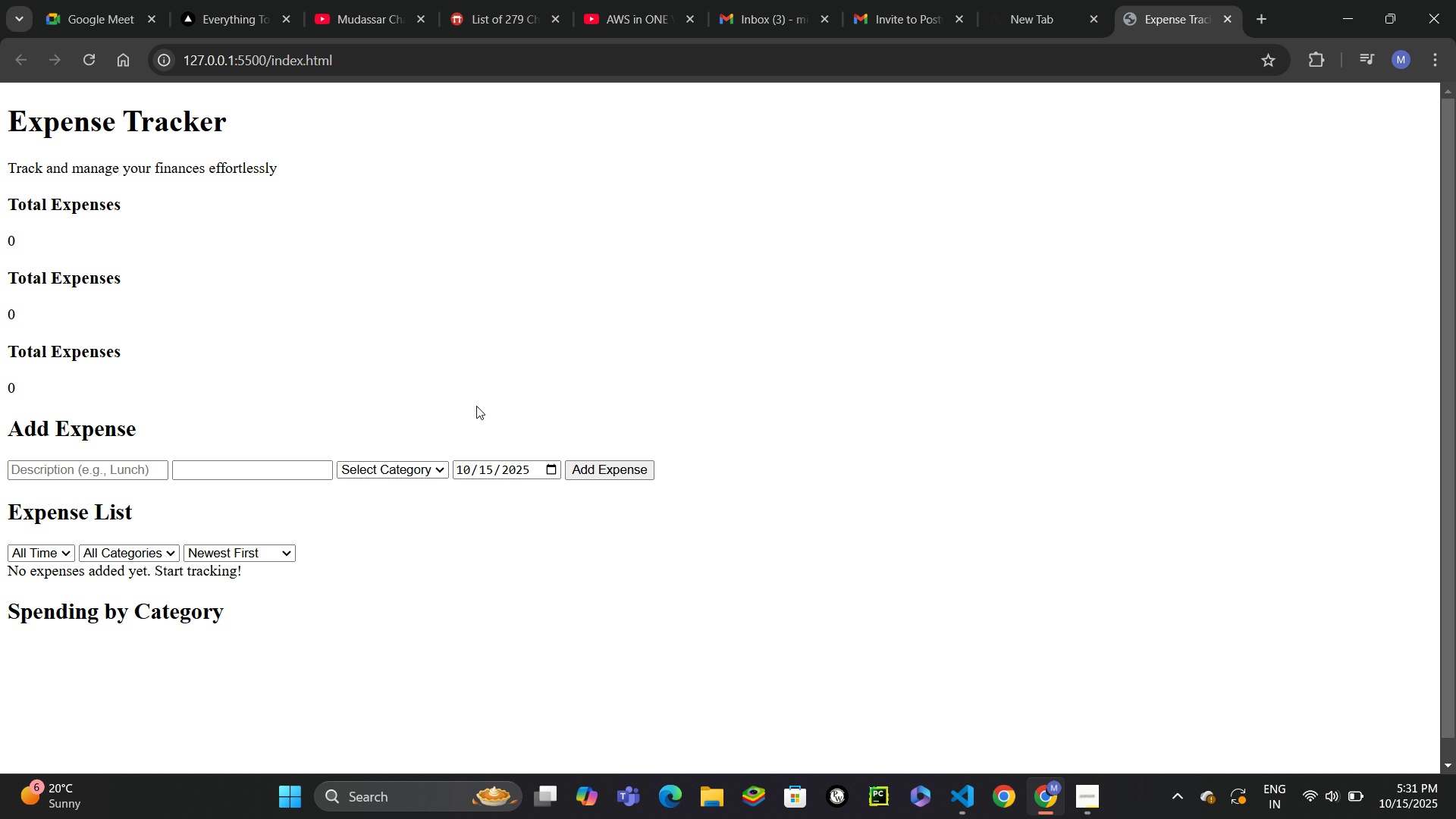 
left_click([1082, 801])
 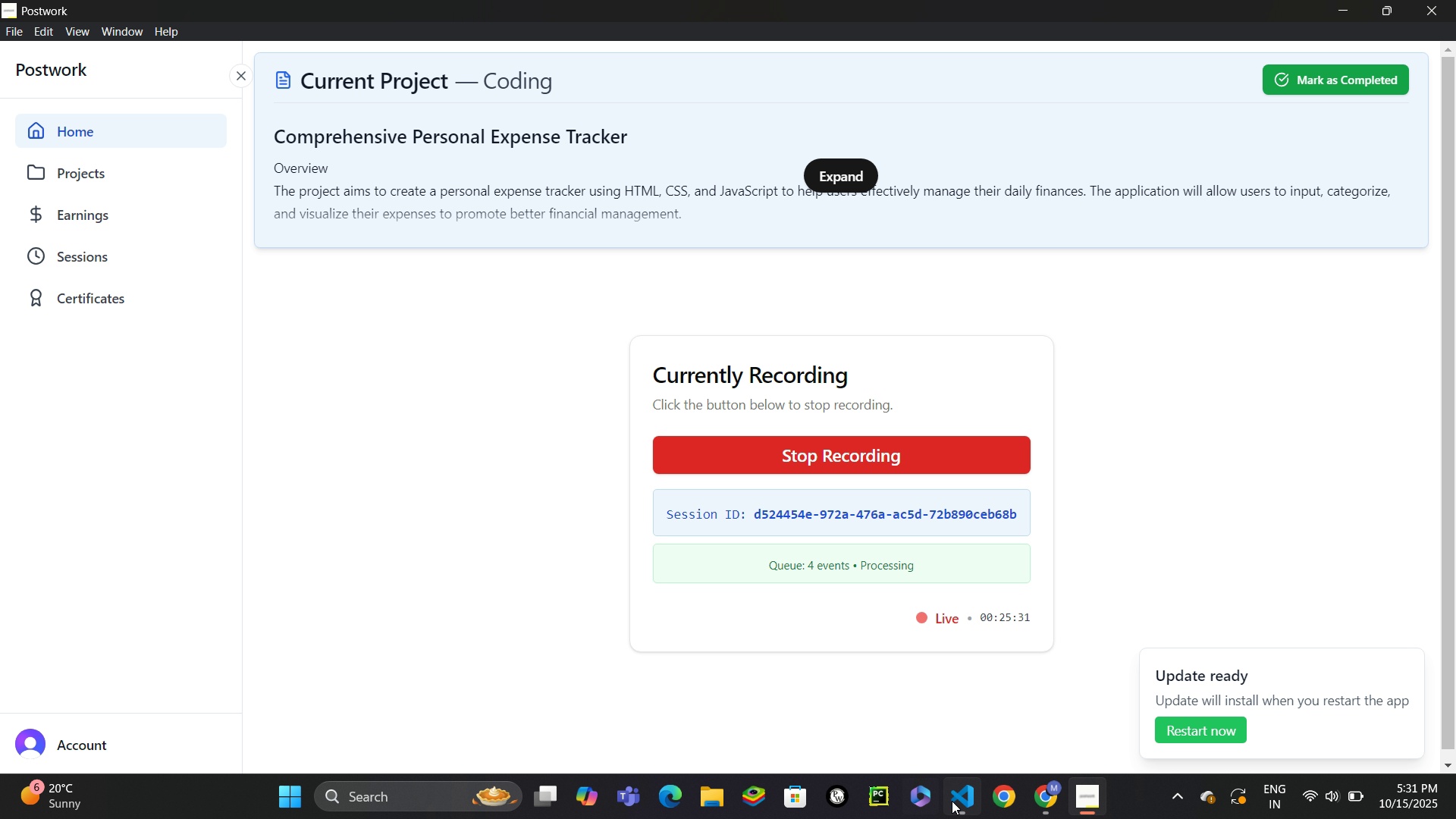 
left_click([962, 801])
 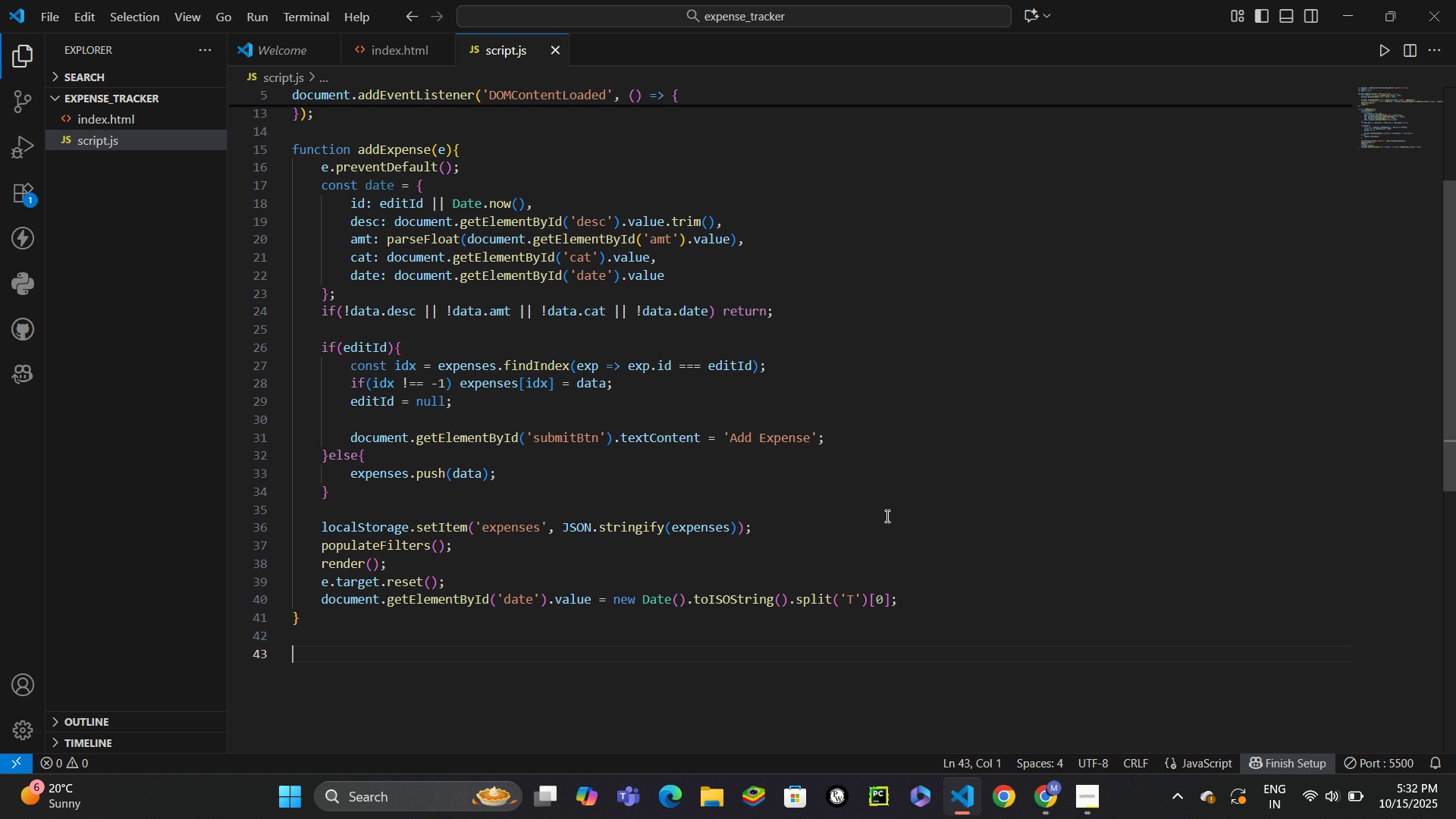 
type(func)
 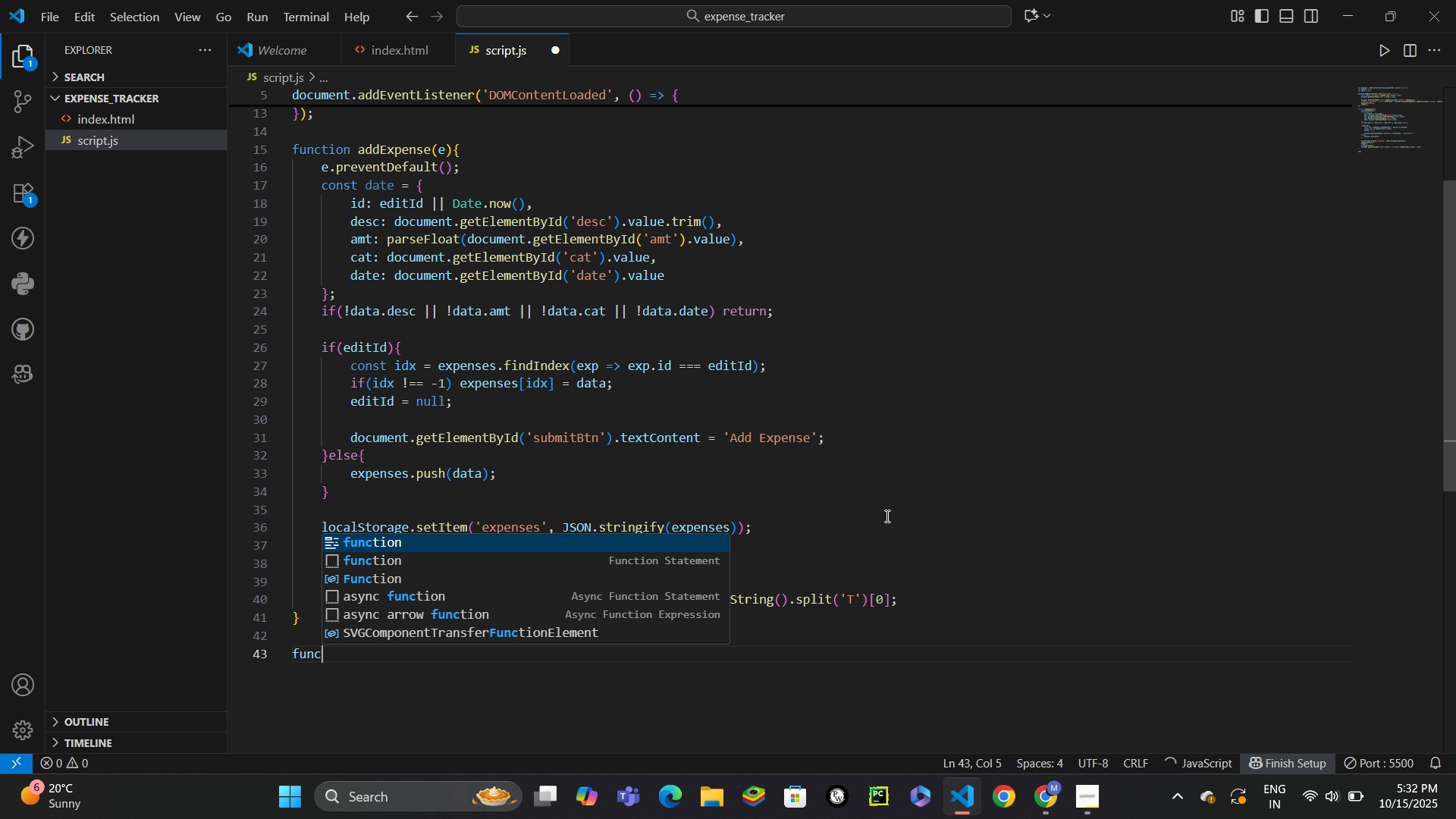 
key(Enter)
 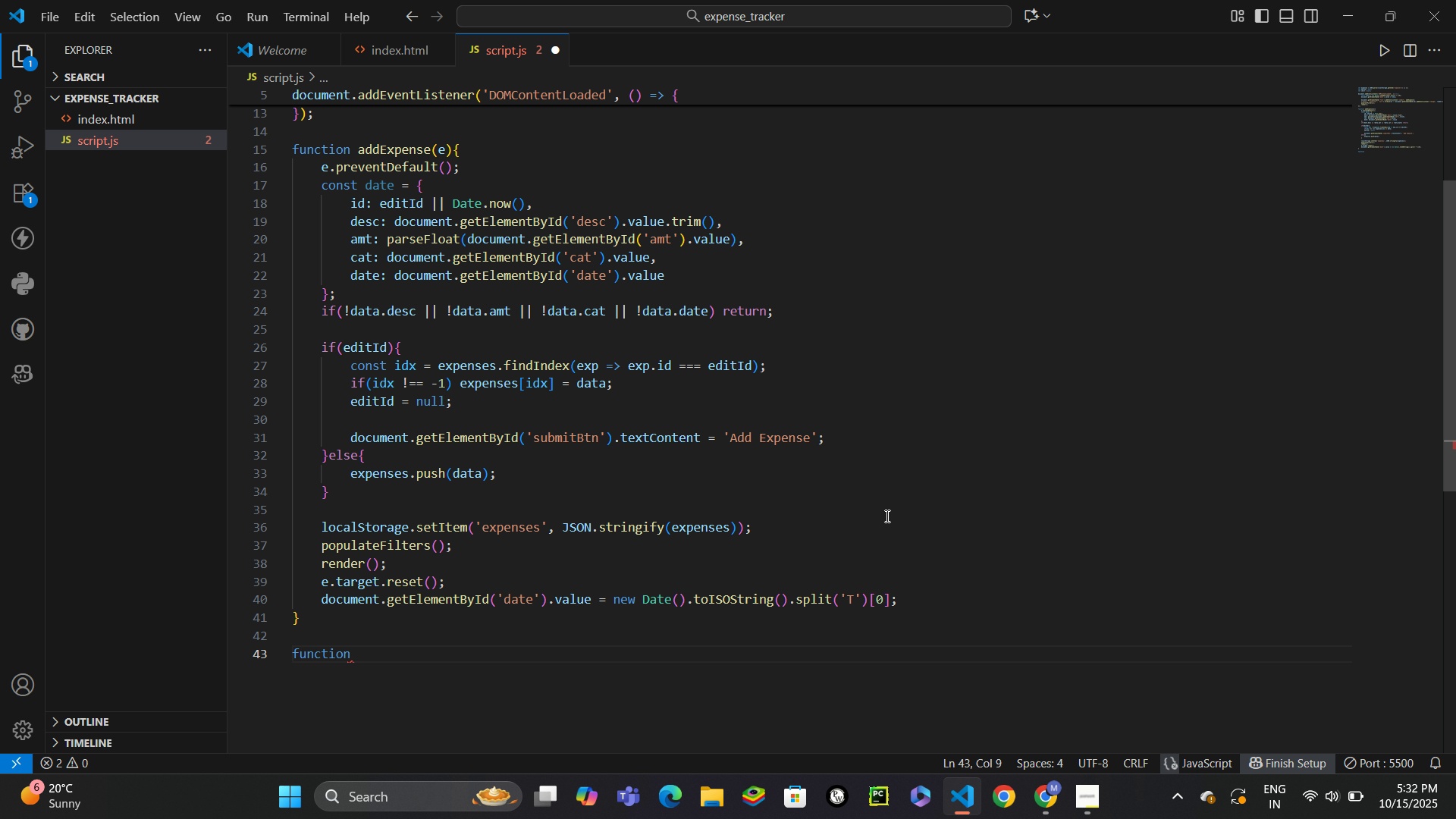 
type( edit(id)
 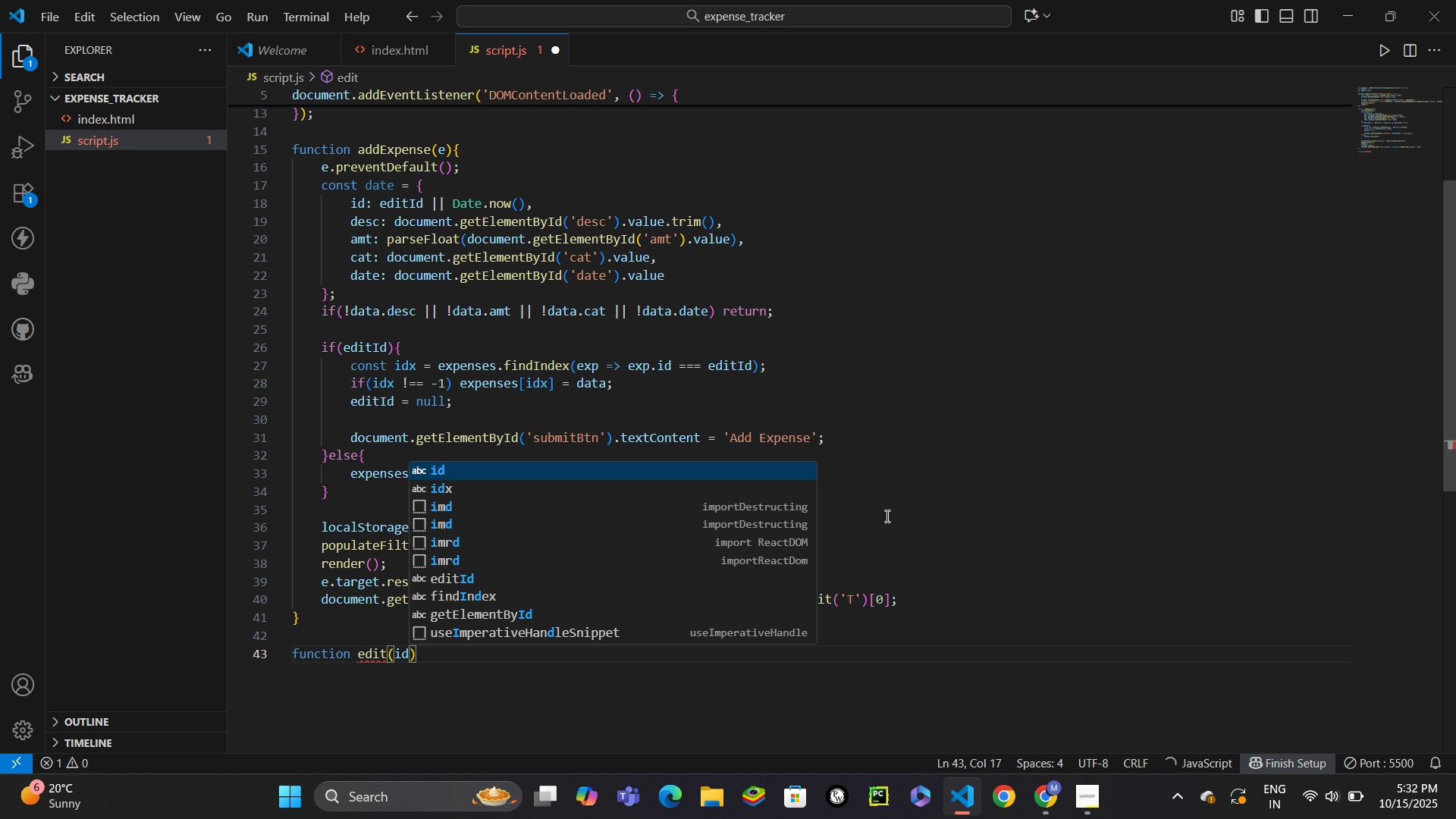 
key(ArrowRight)
 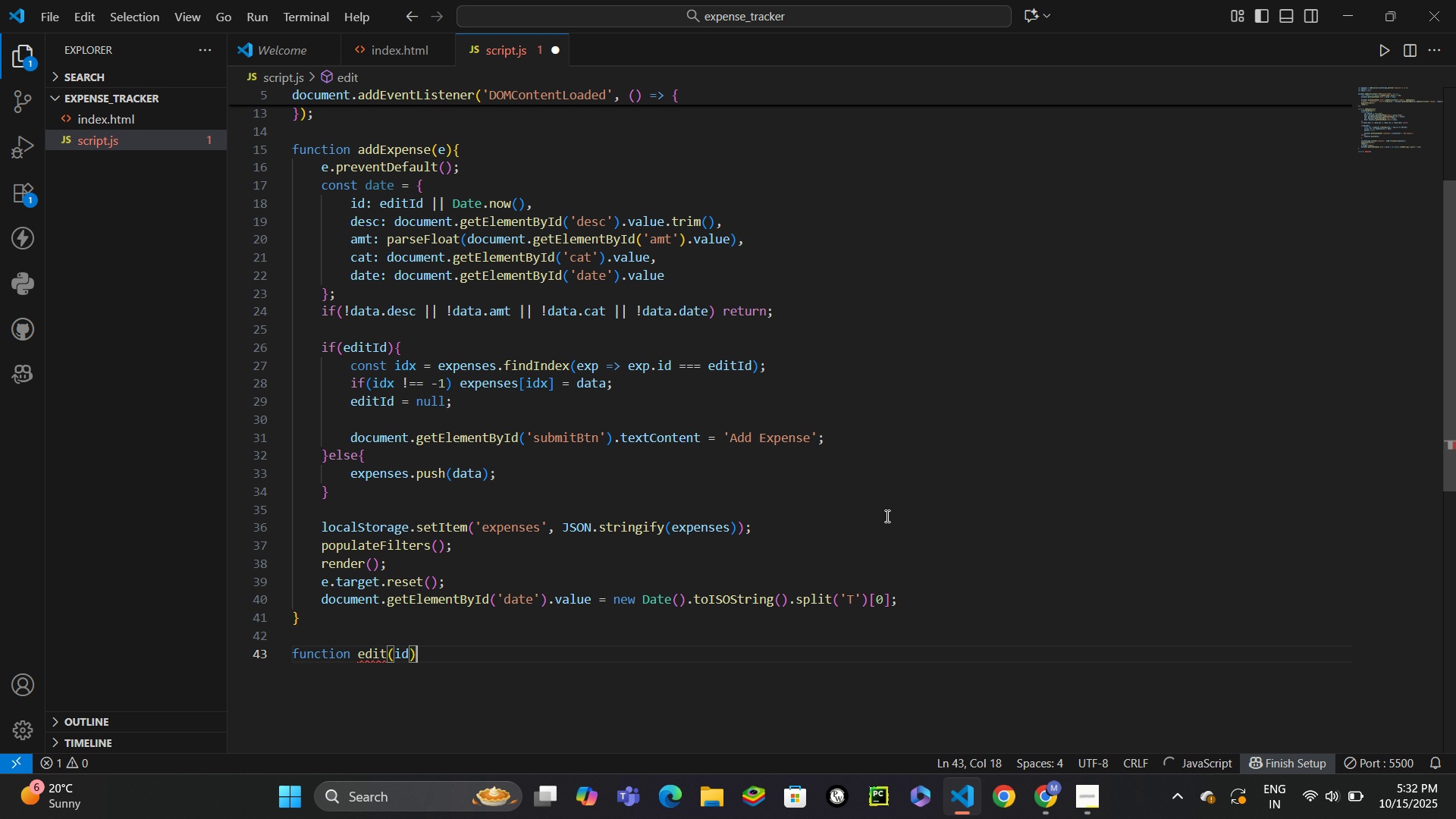 
key(Shift+ShiftLeft)
 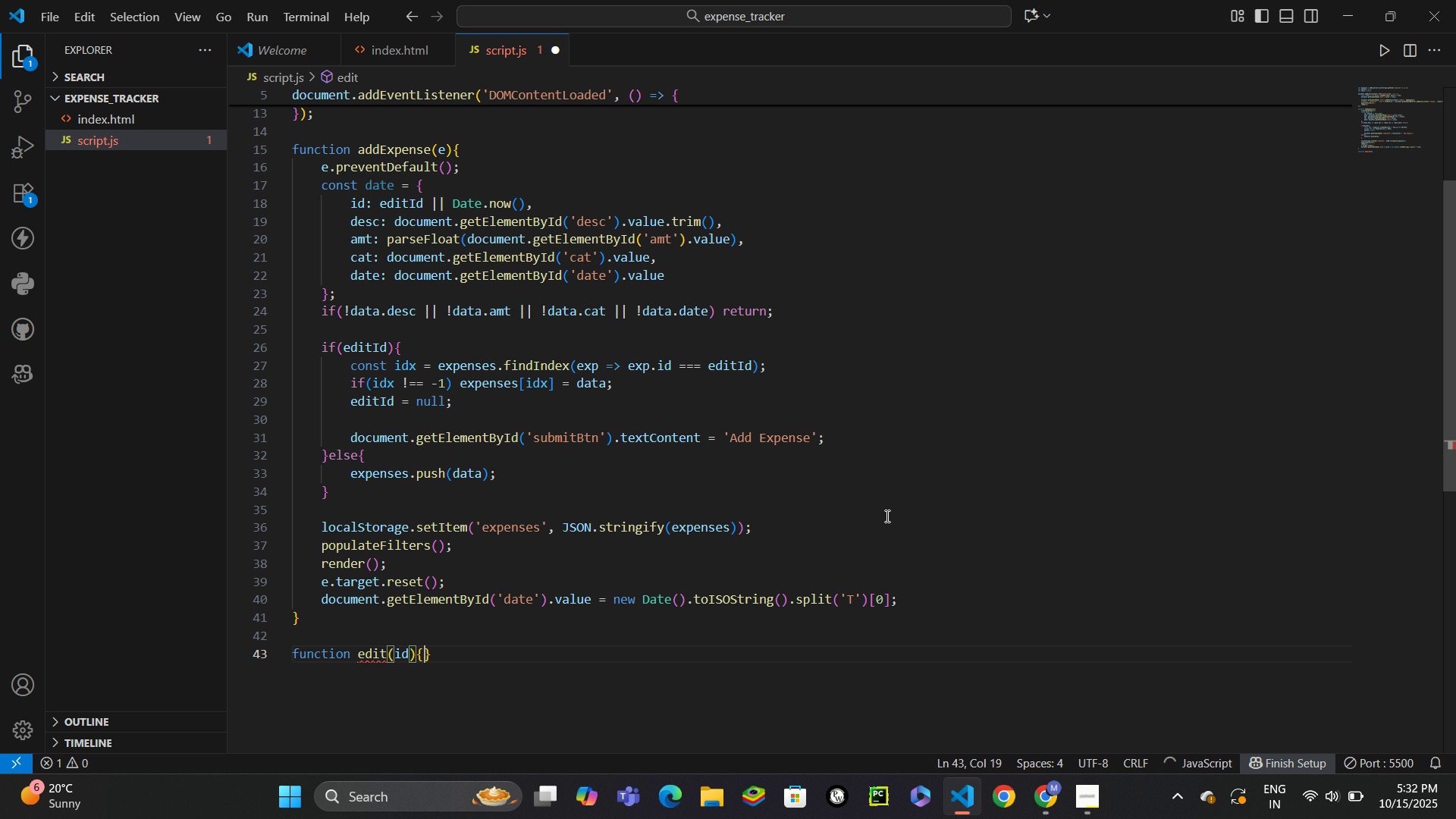 
key(Shift+BracketLeft)
 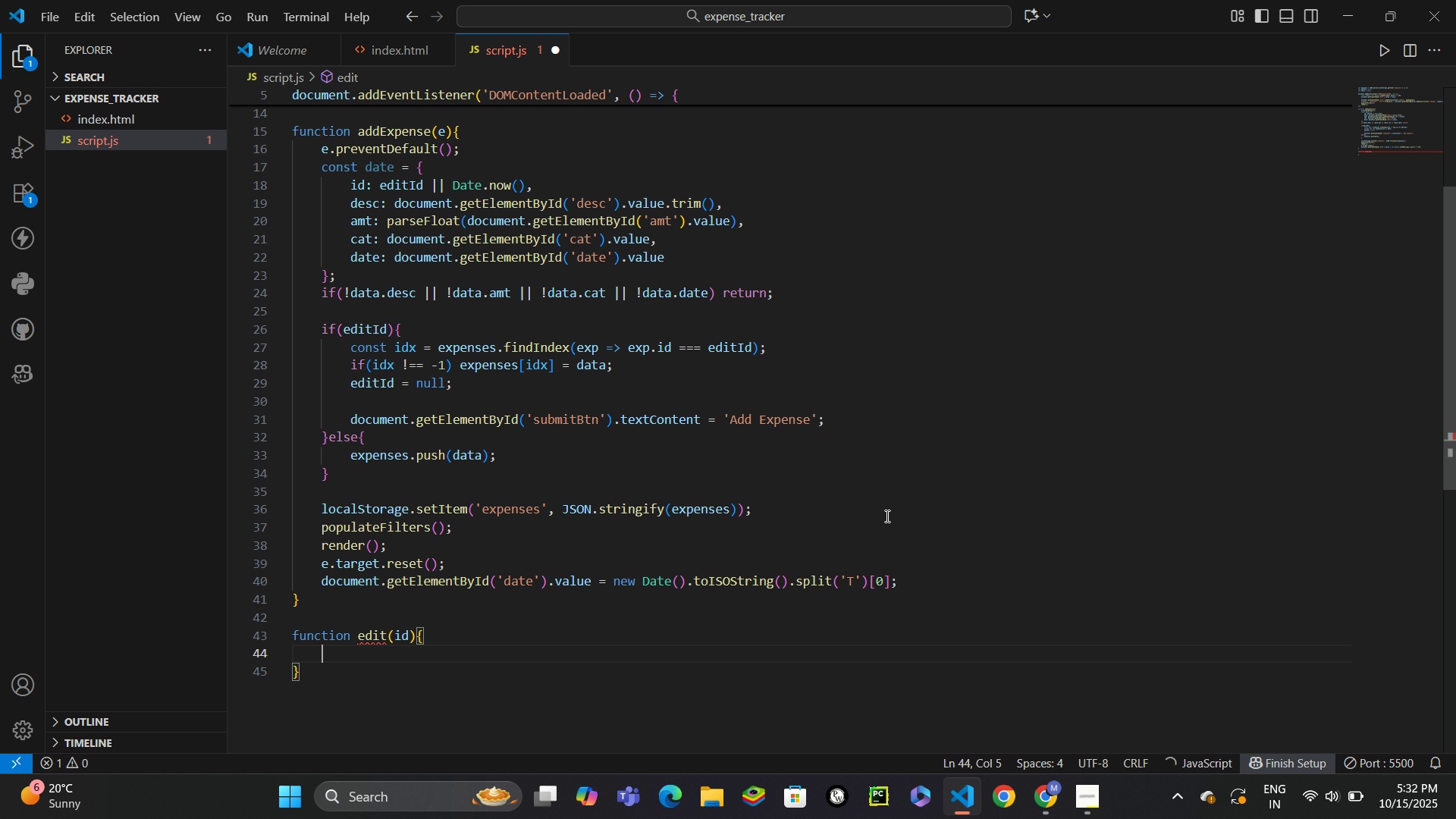 
key(Enter)
 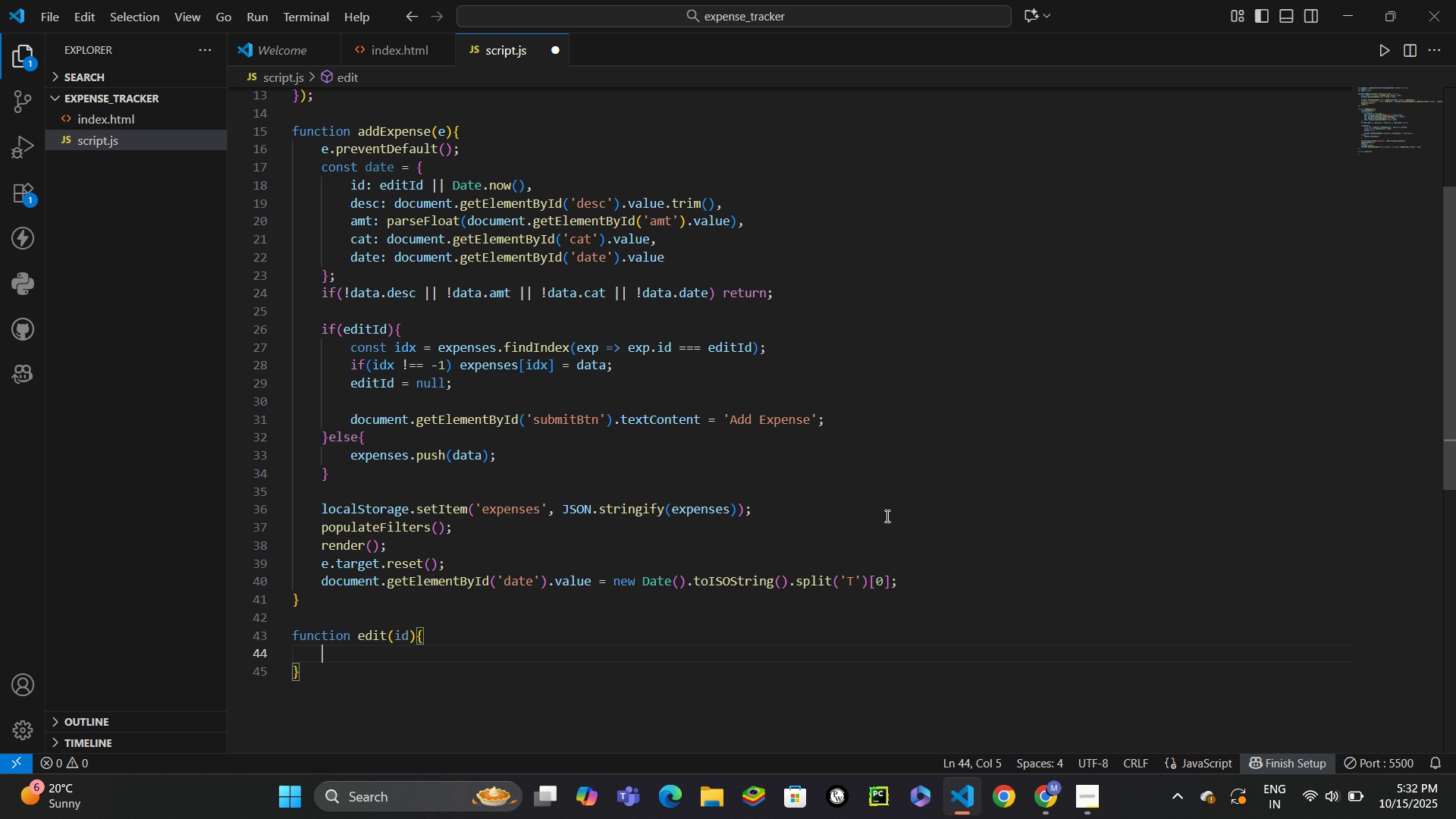 
type(const exp = expenses )
key(Backspace)
type(.find(e => e.id === id)
 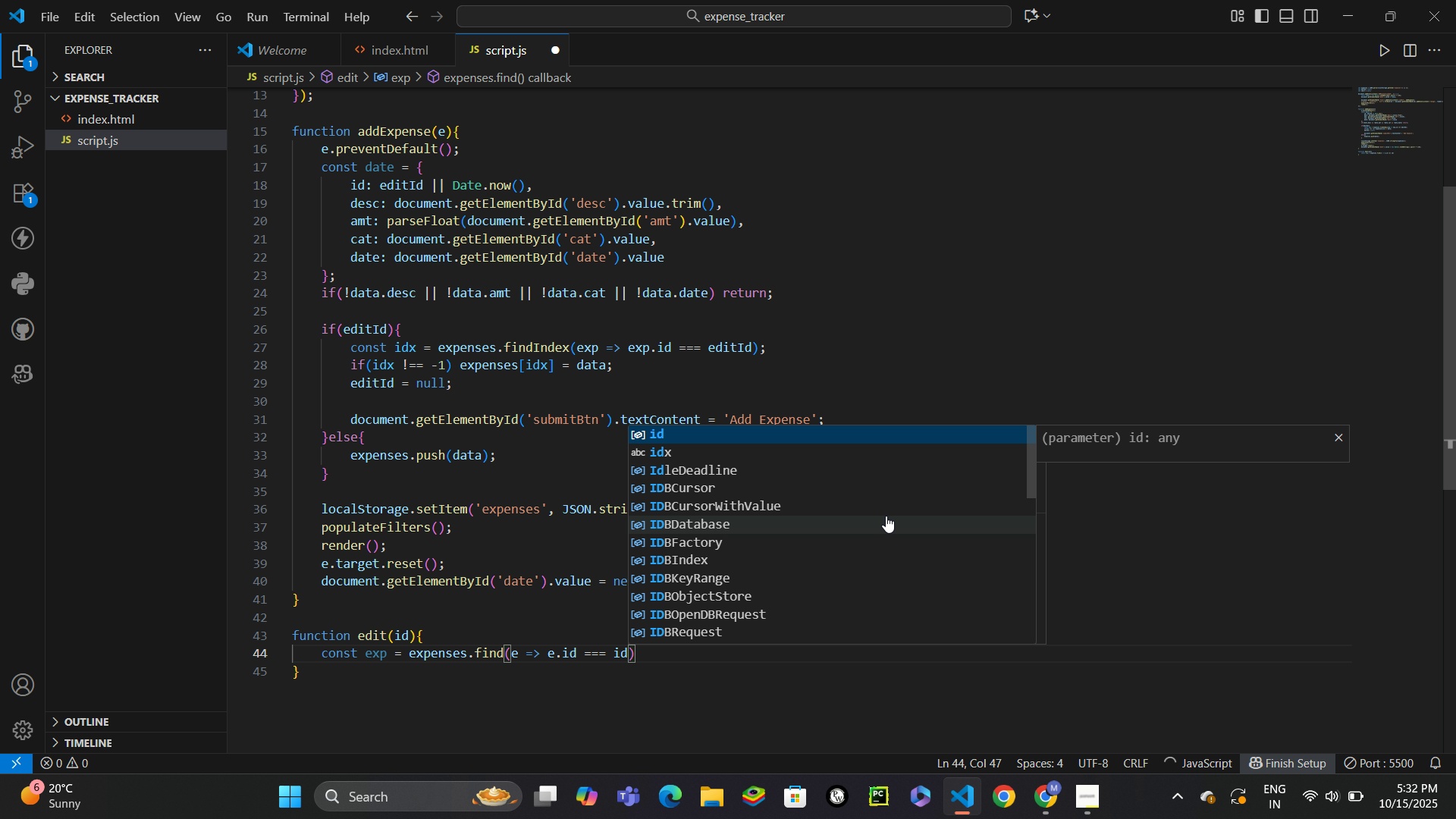 
key(ArrowRight)
 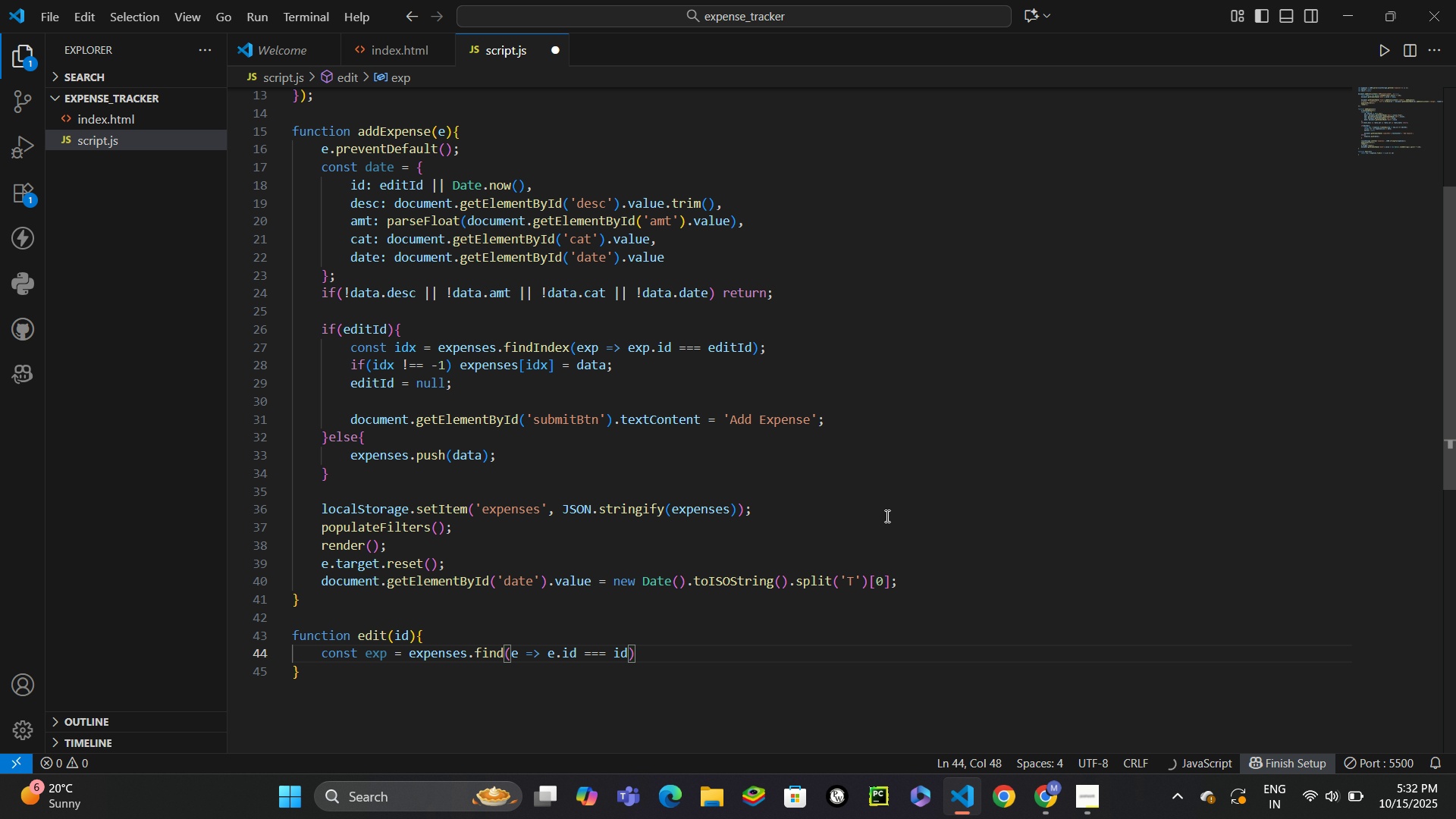 
key(Semicolon)
 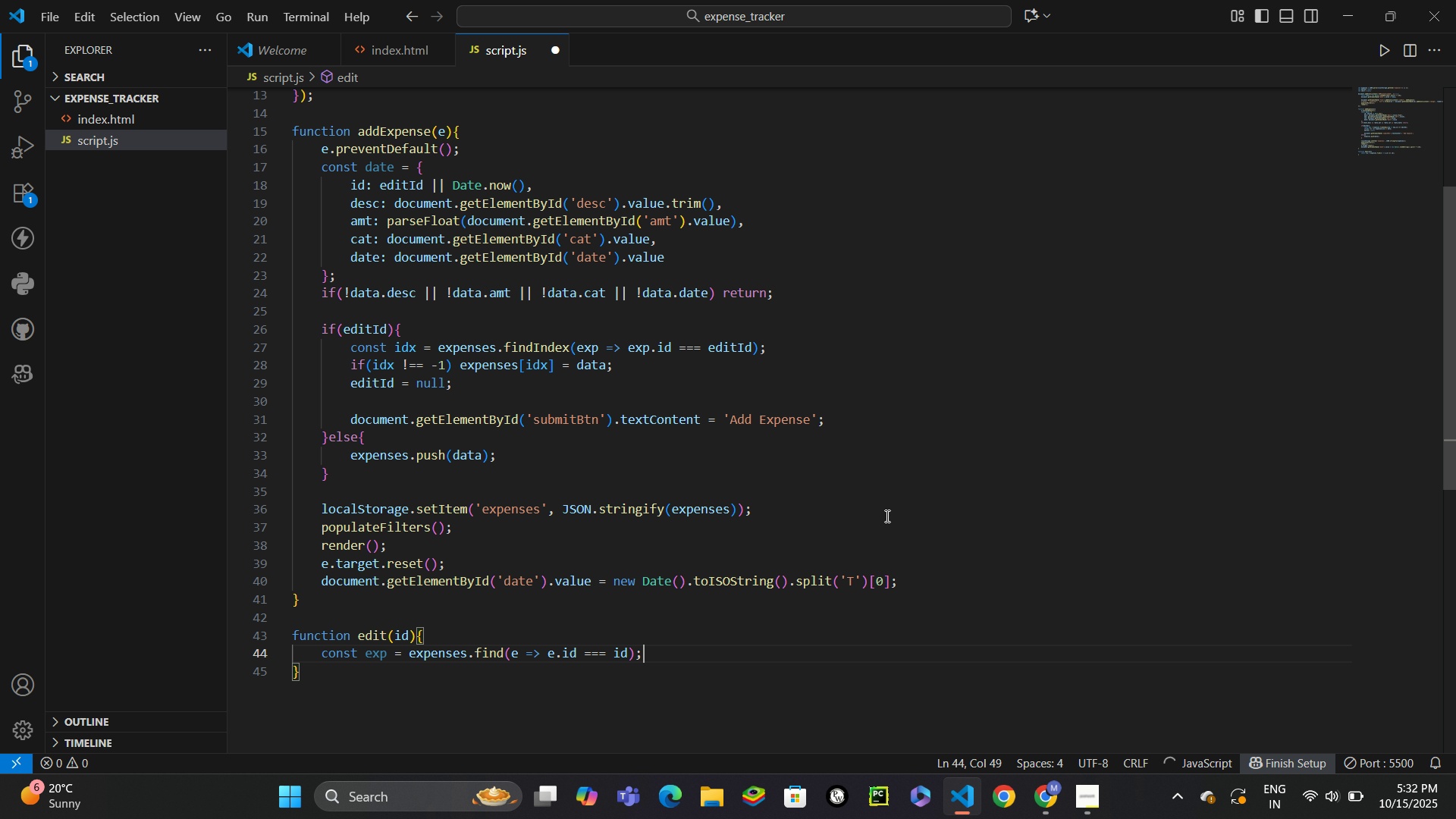 
key(Enter)
 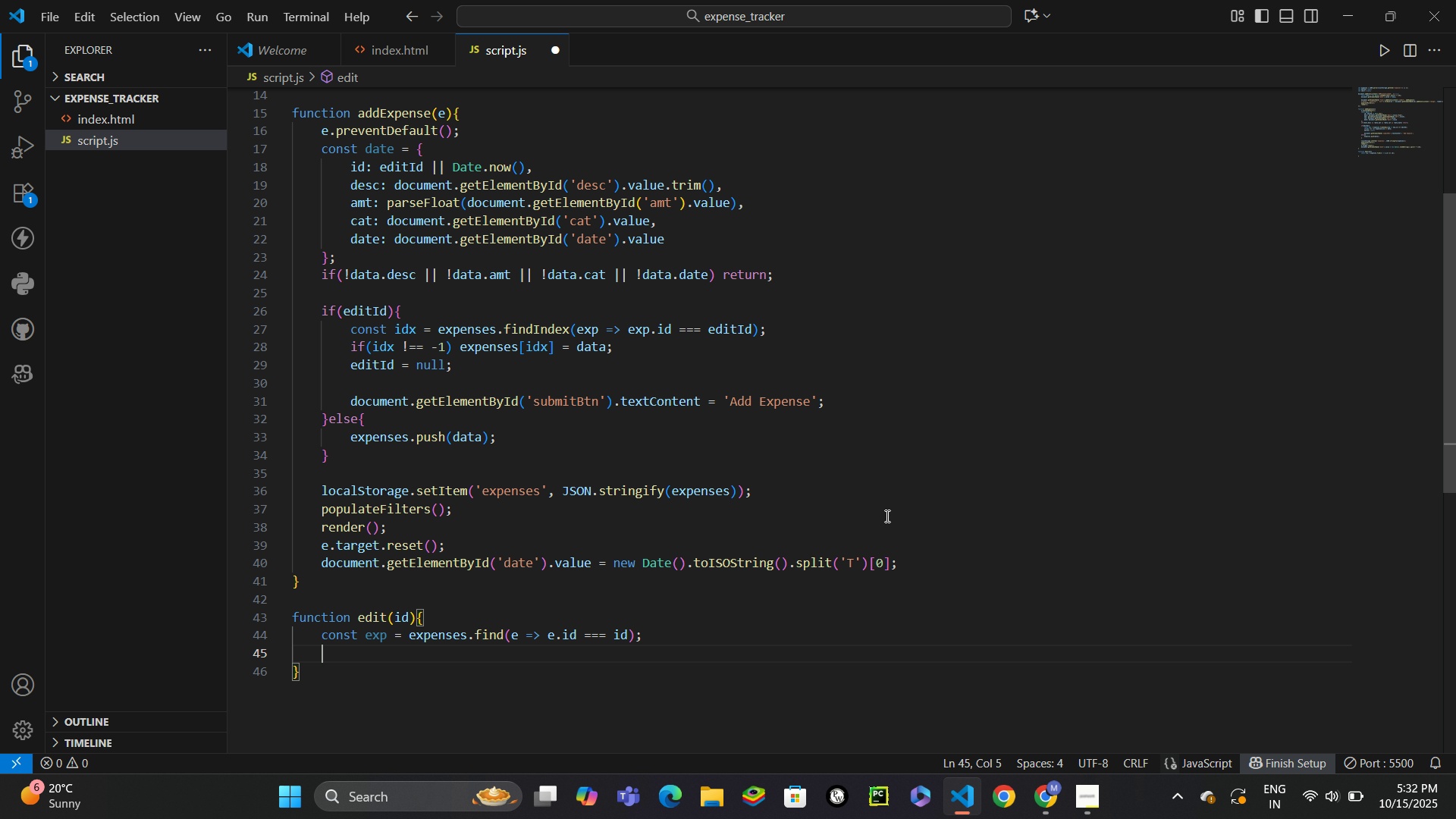 
type(if(!exp)
 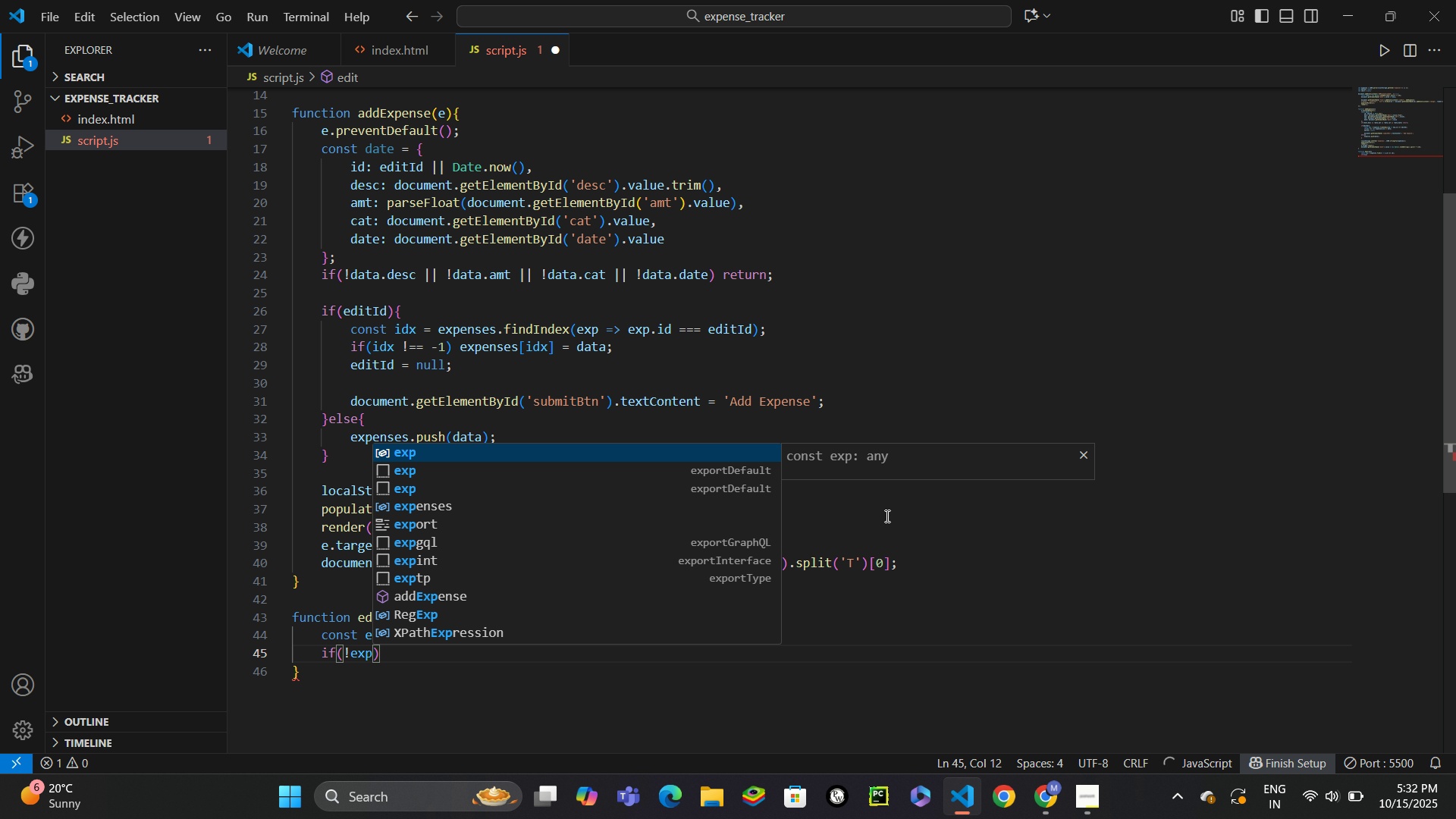 
hold_key(key=ShiftLeft, duration=0.45)
 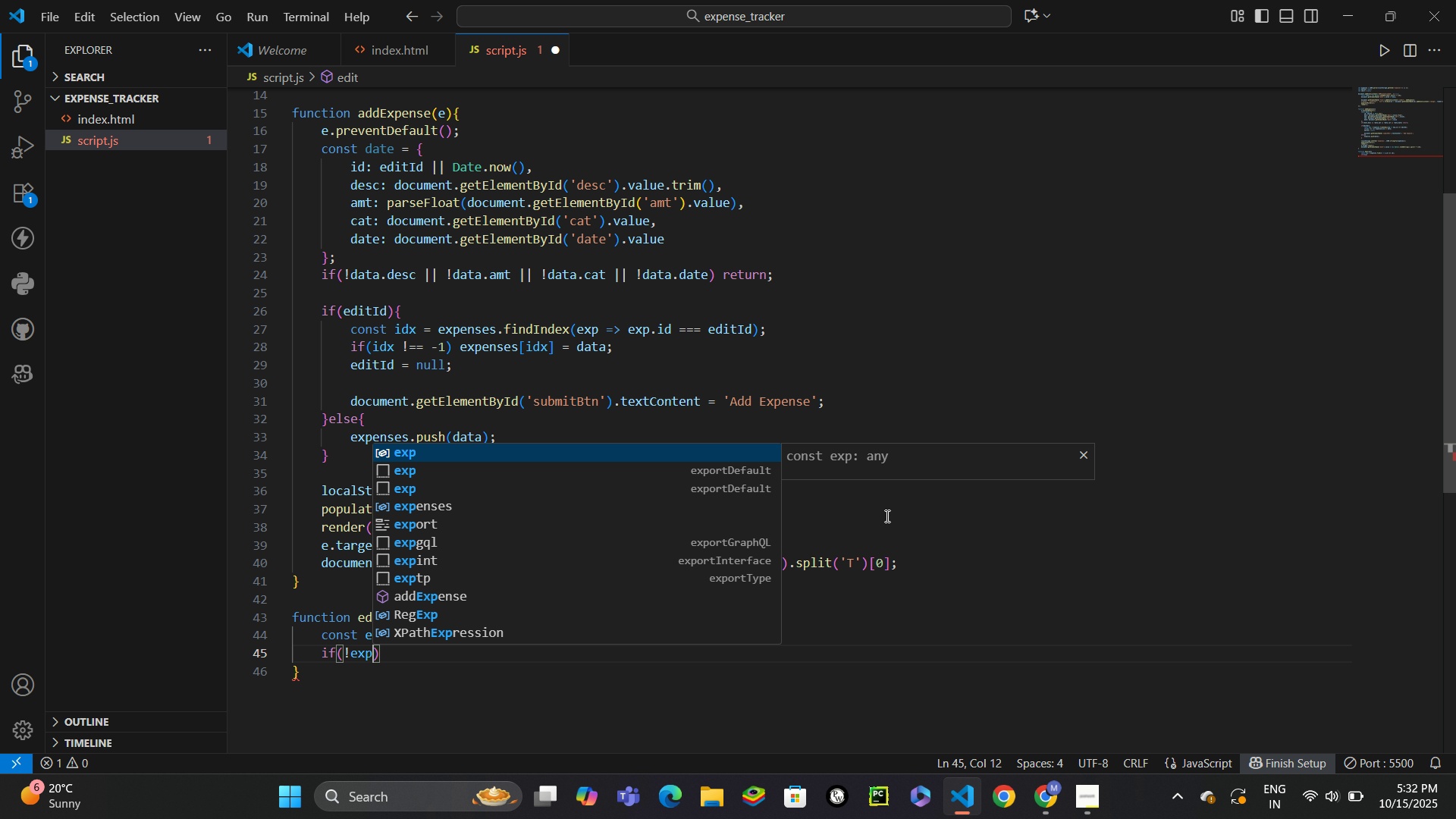 
key(ArrowRight)
 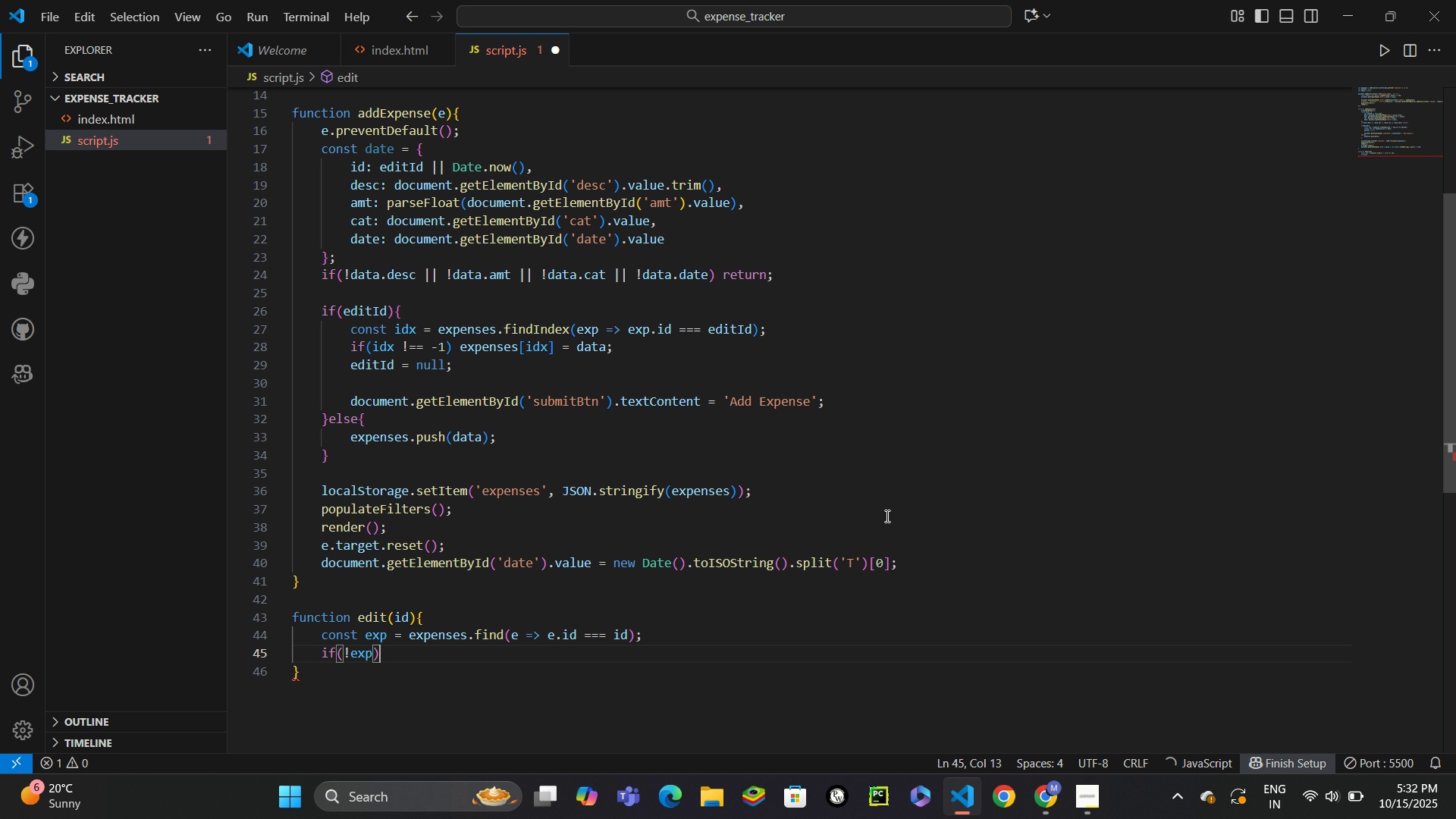 
type( return)
 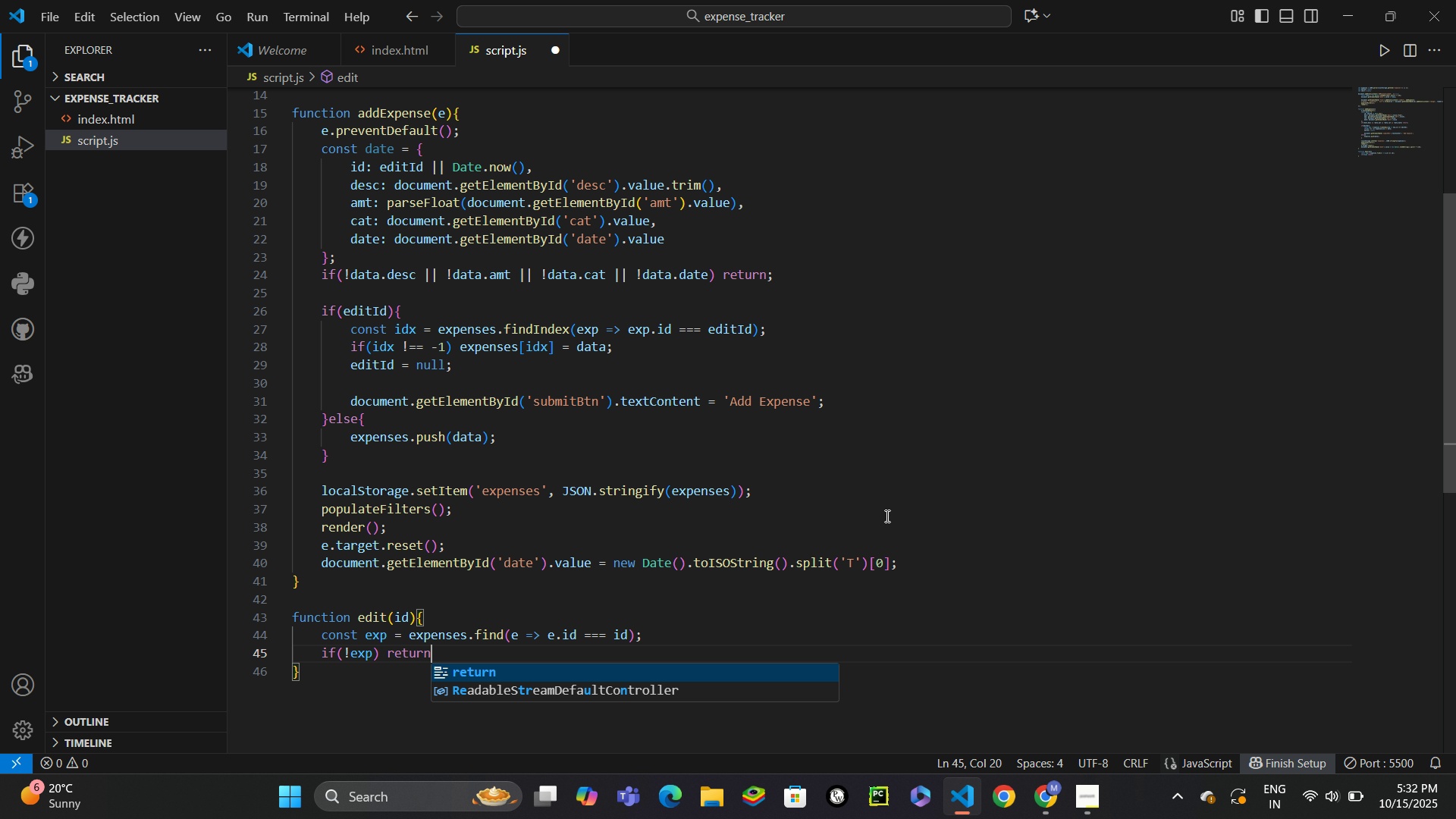 
left_click([886, 516])
 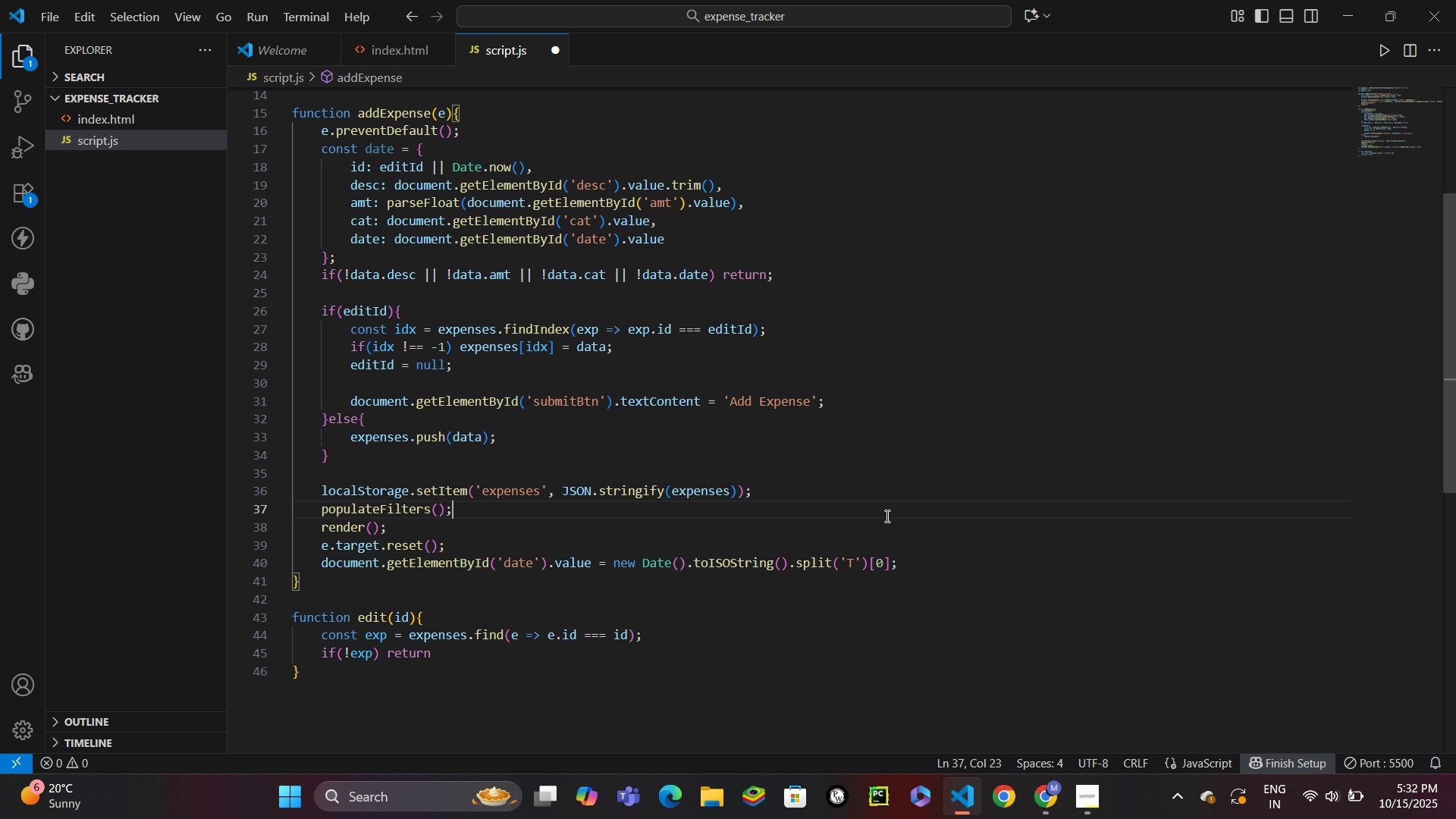 
wait(13.61)
 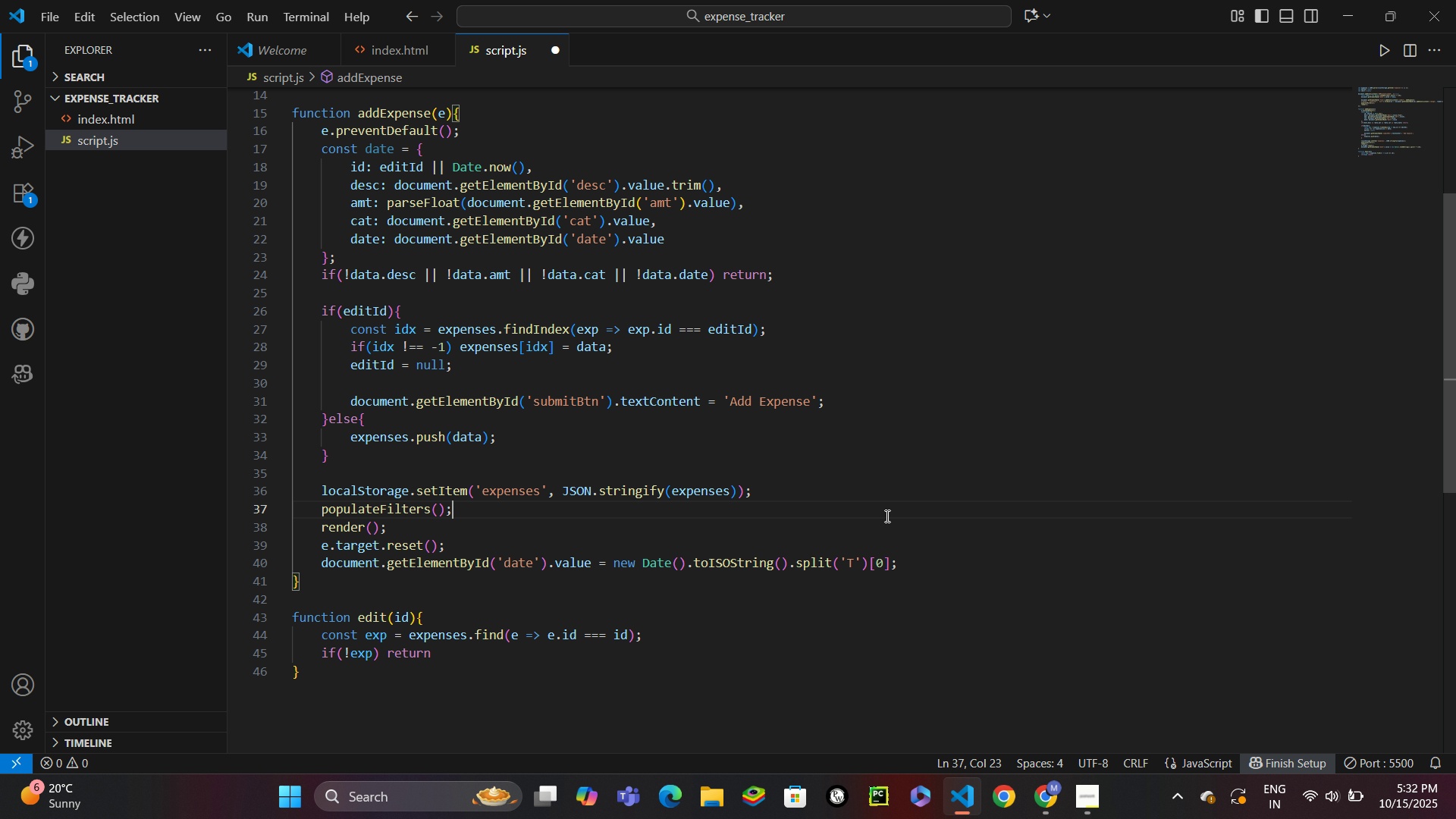 
key(Semicolon)
 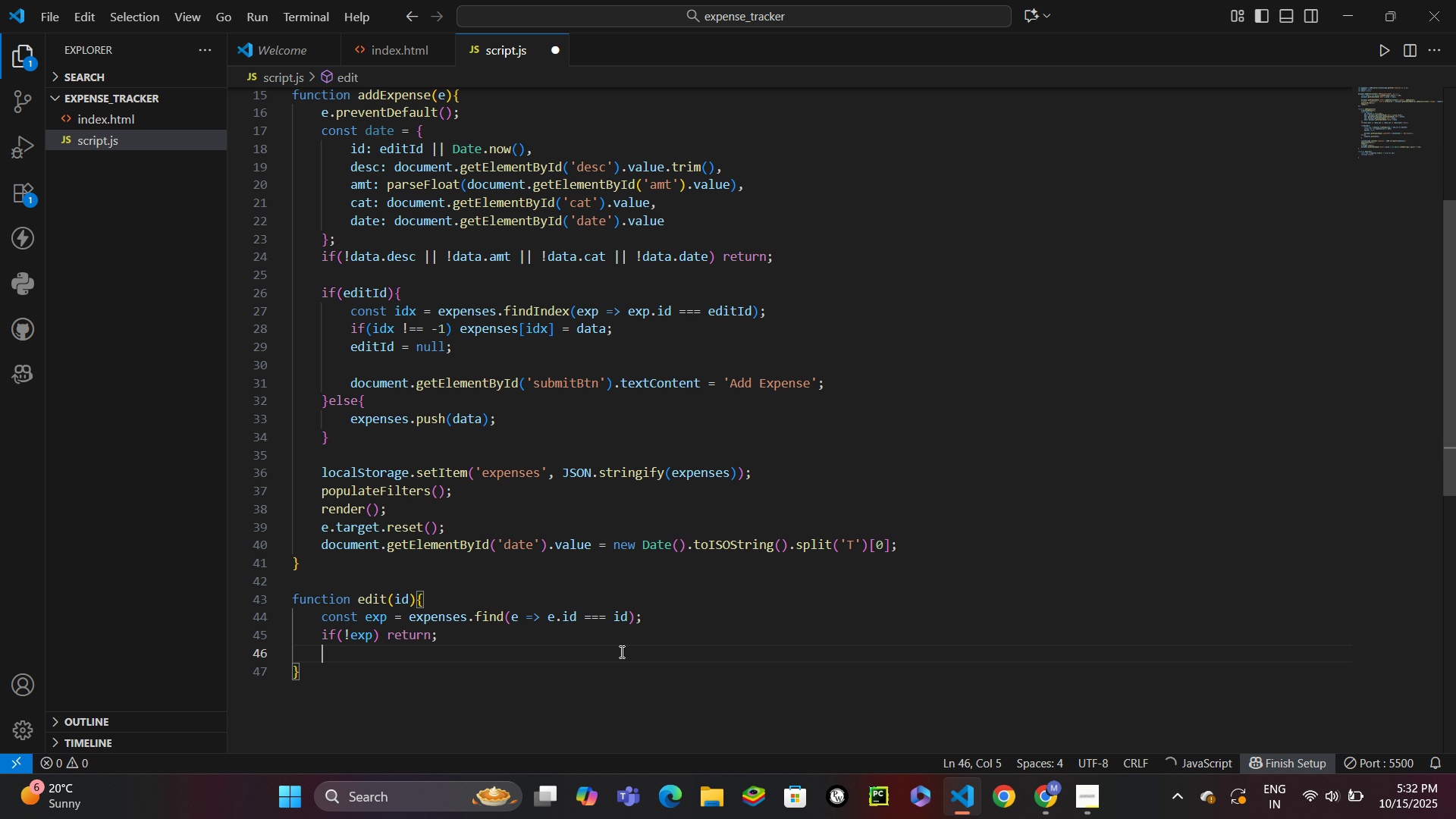 
key(Enter)
 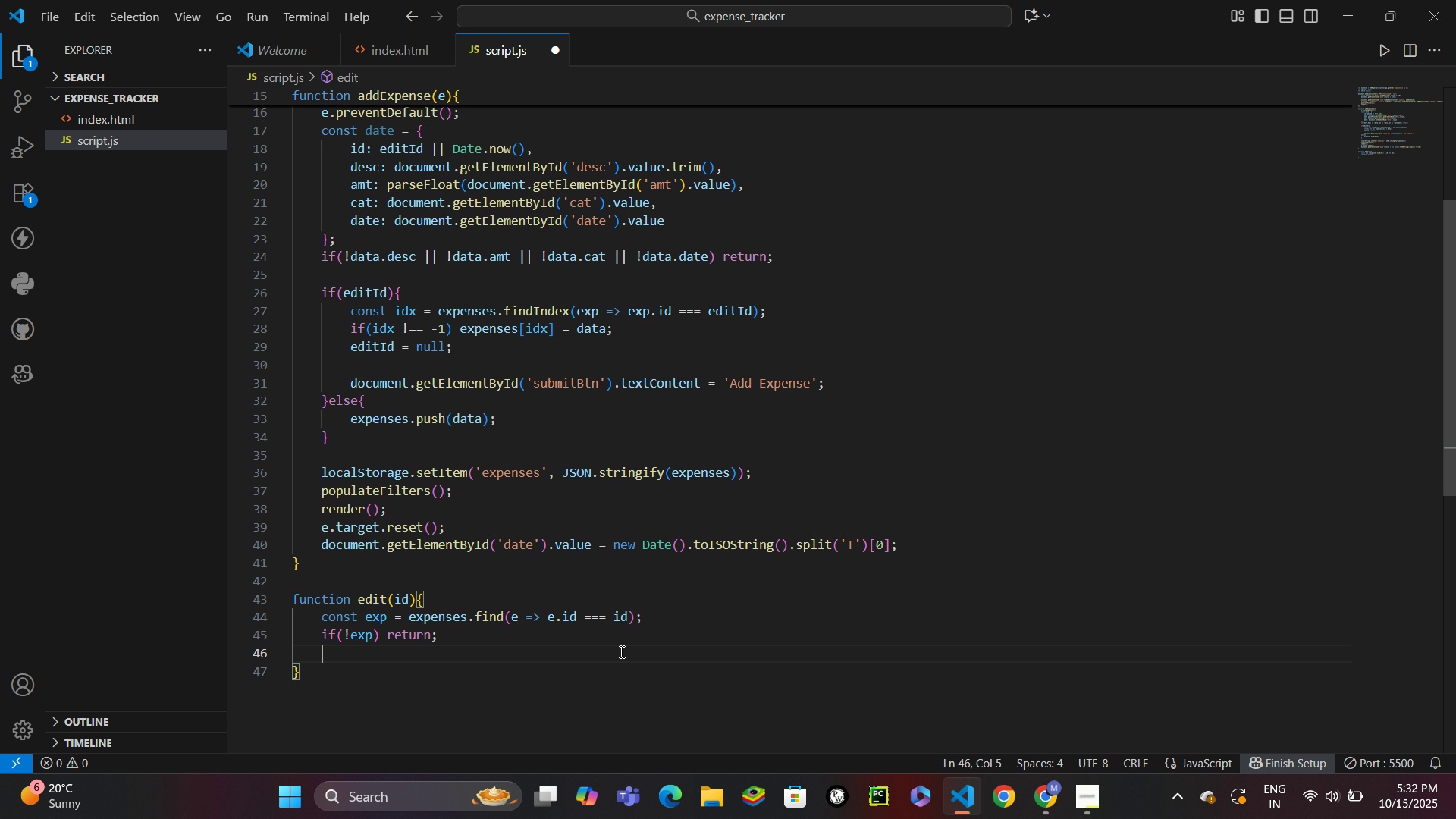 
type(docu)
 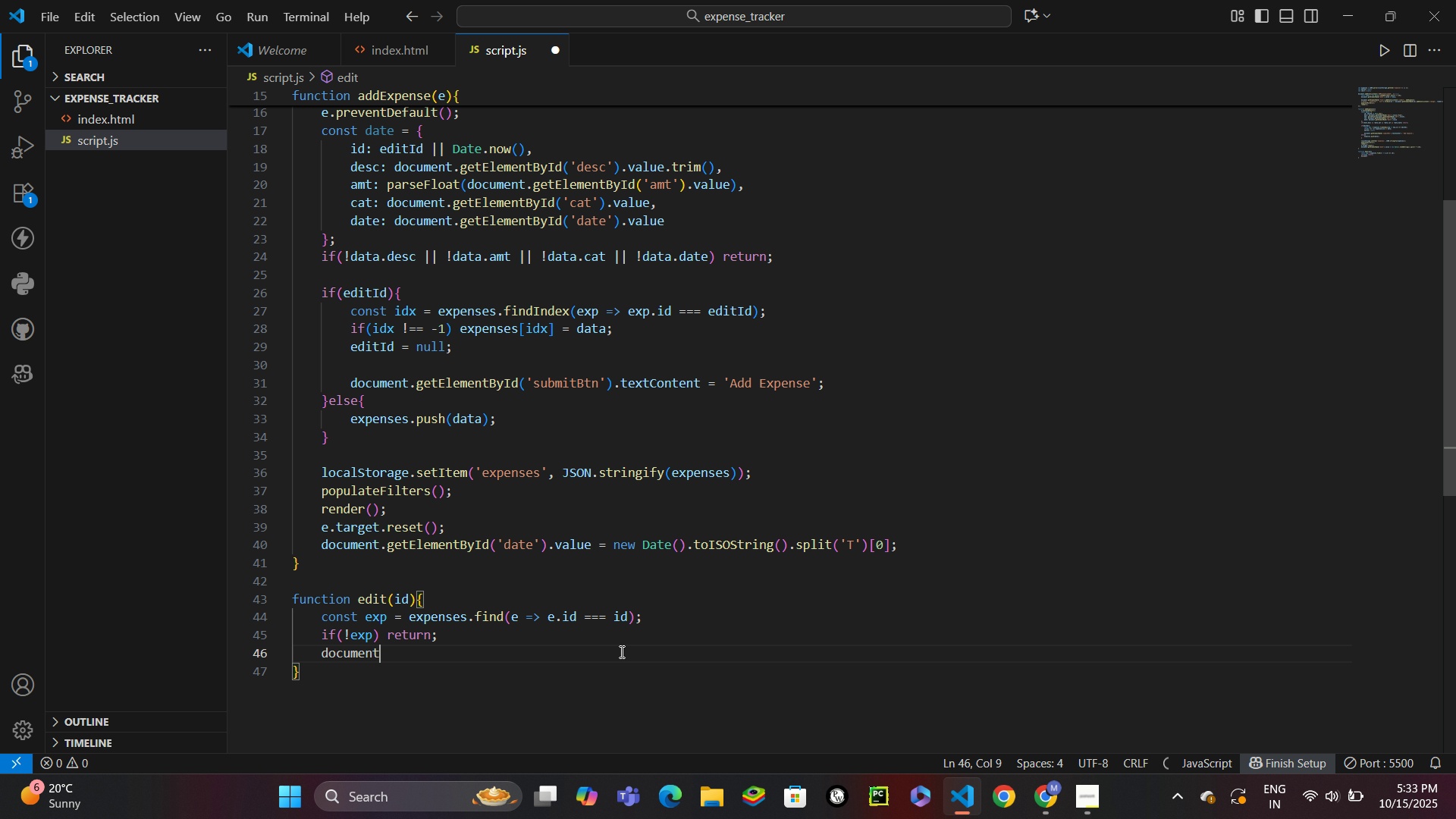 
key(Enter)
 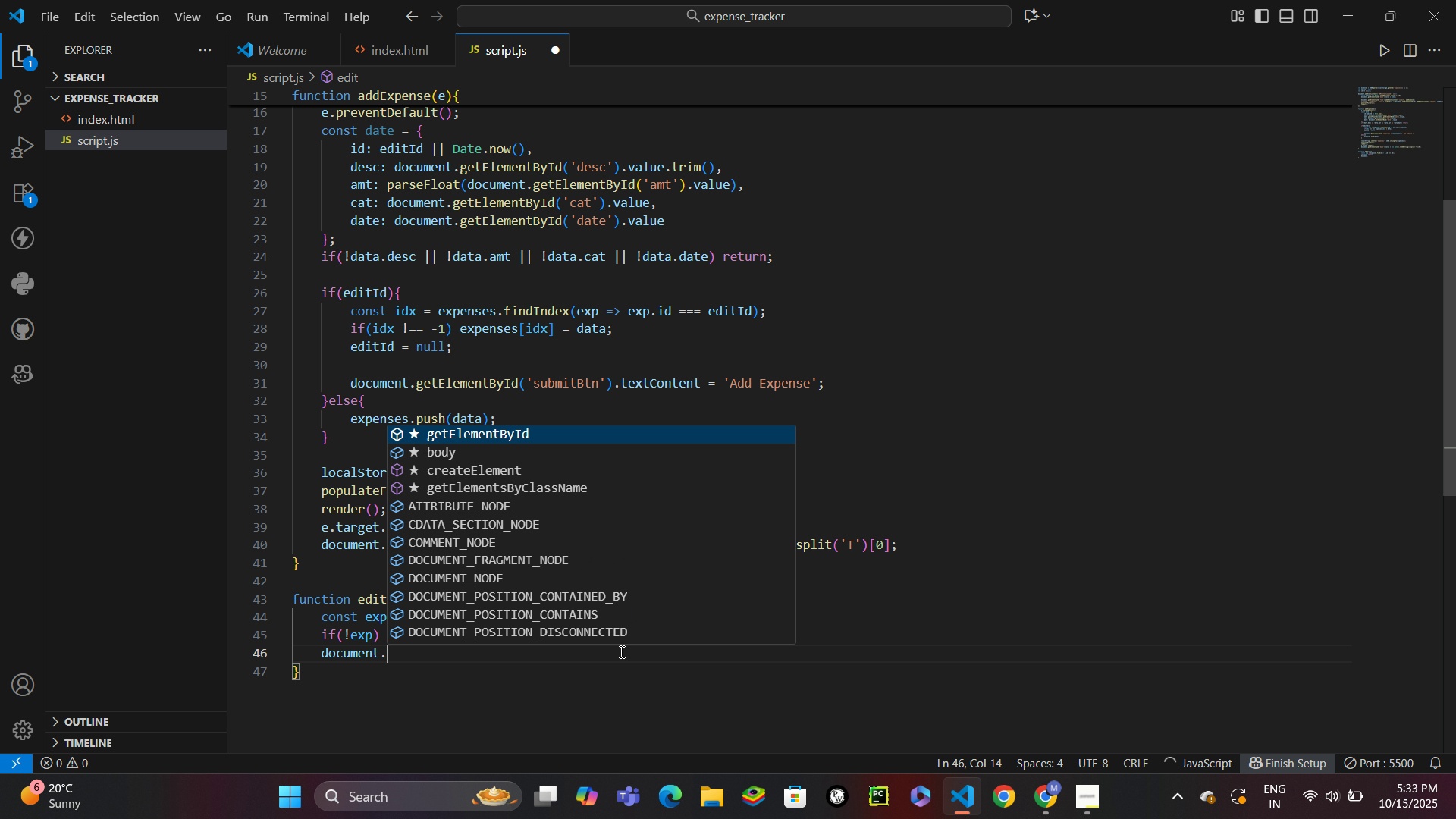 
type(.get)
 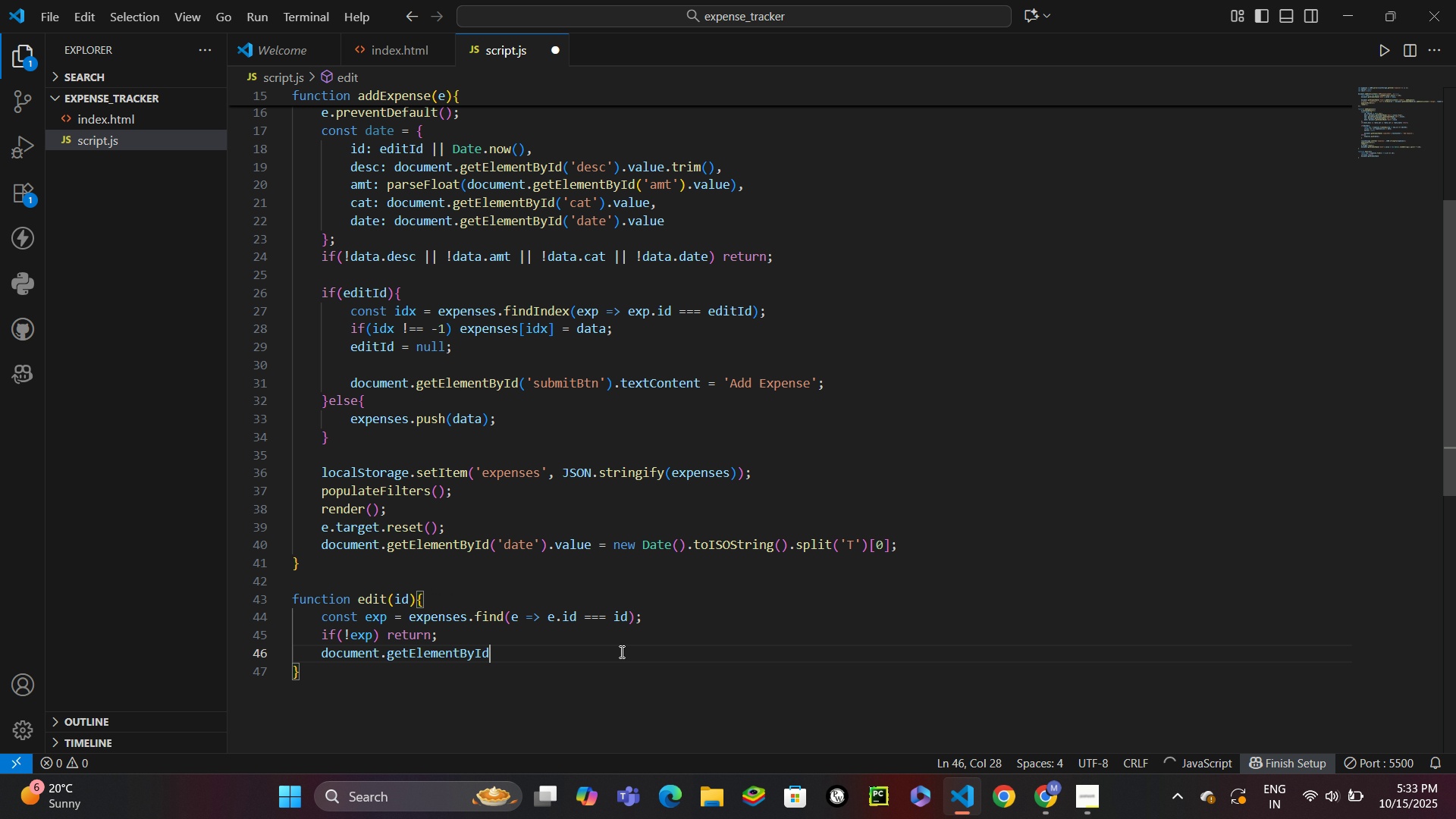 
key(Enter)
 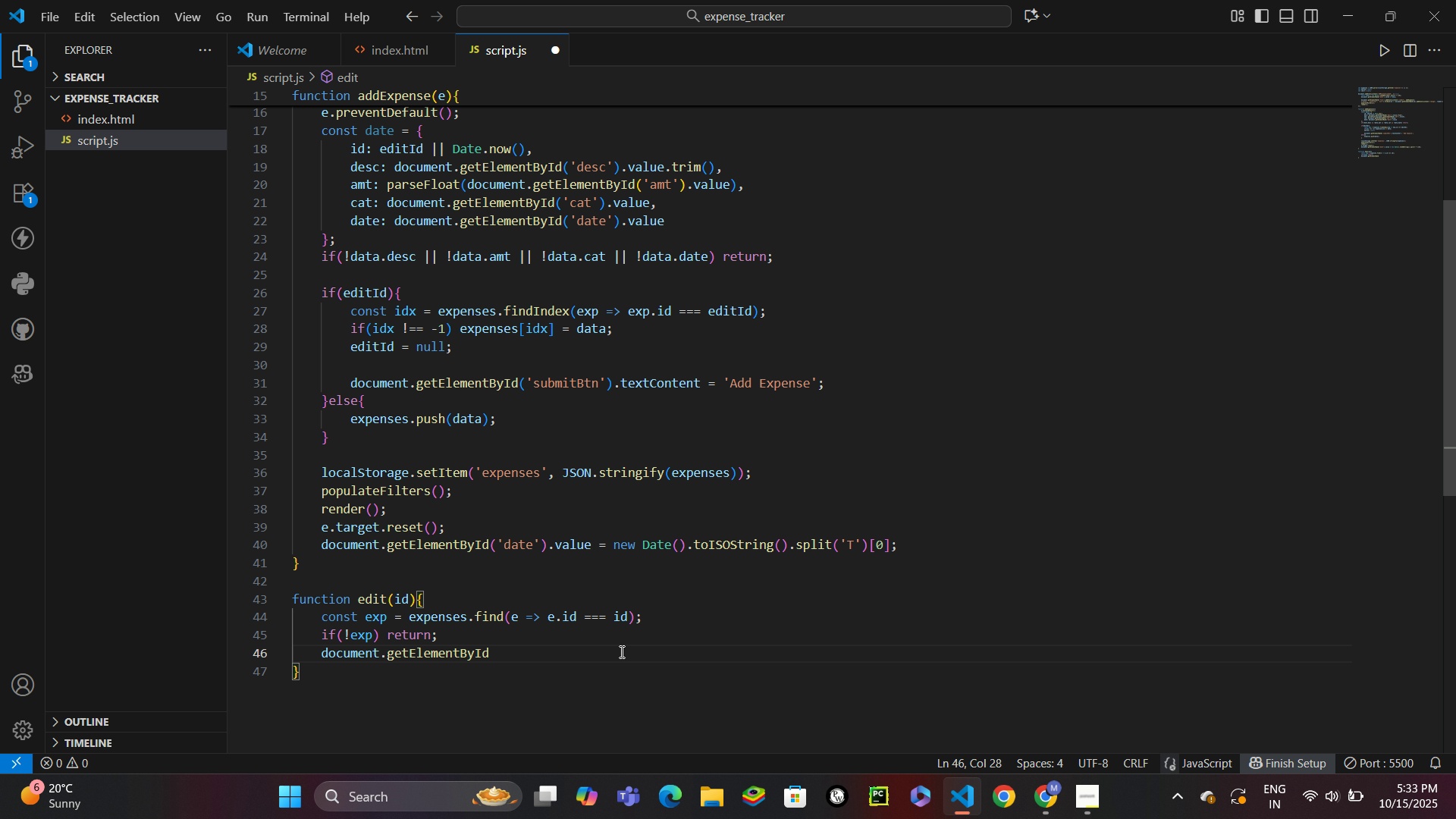 
type(('desc)
 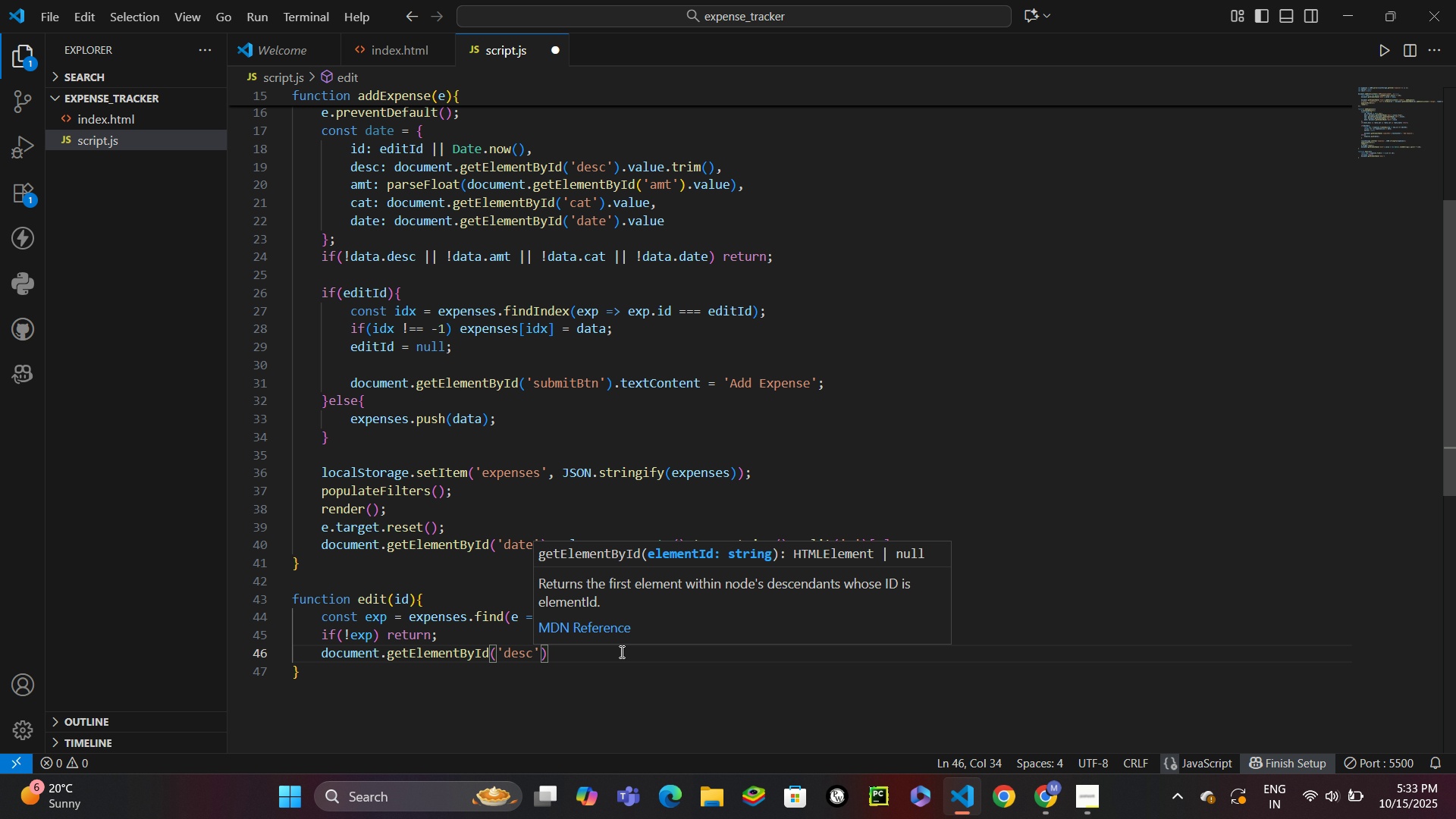 
key(ArrowRight)
 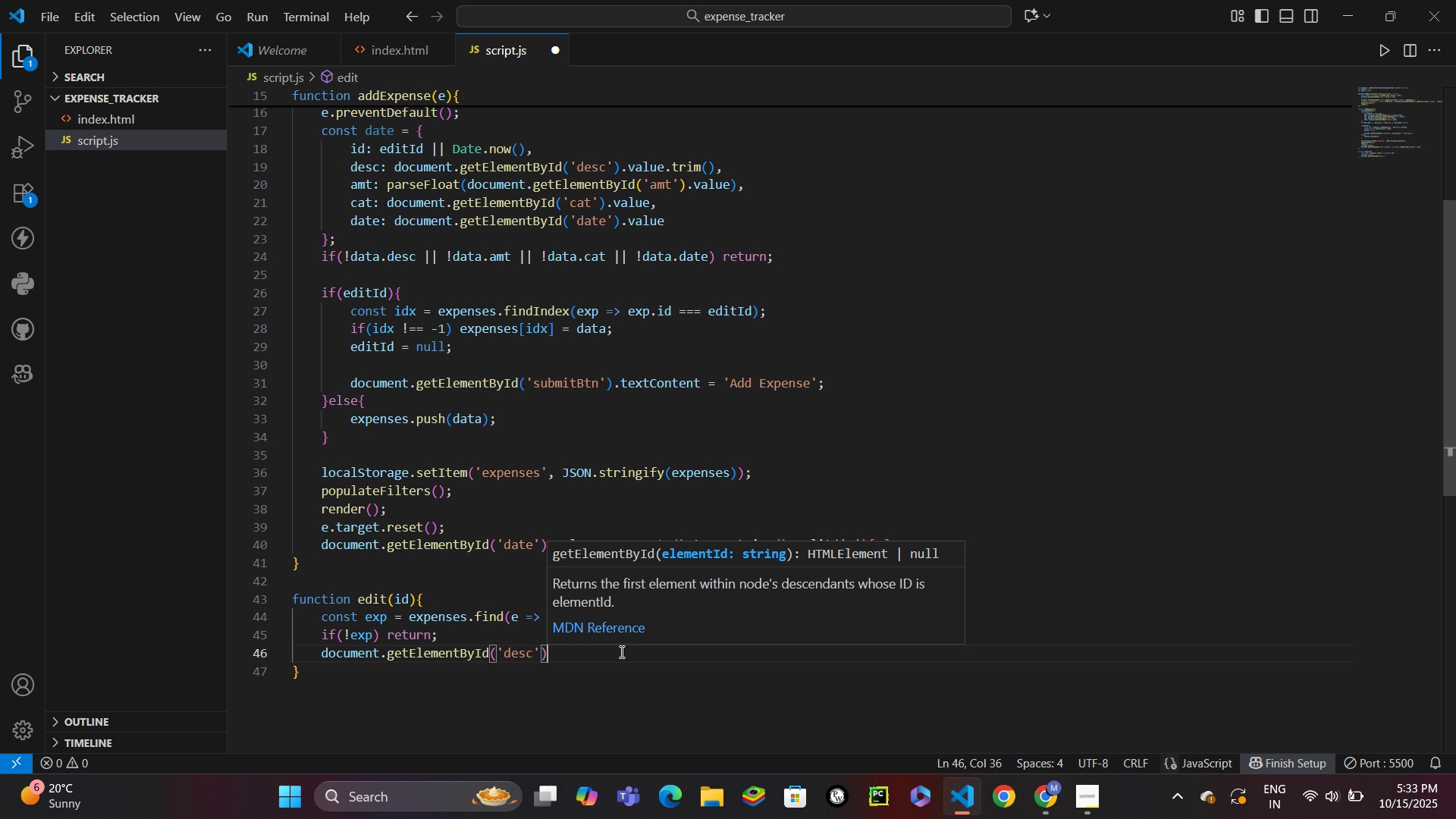 
key(ArrowRight)
 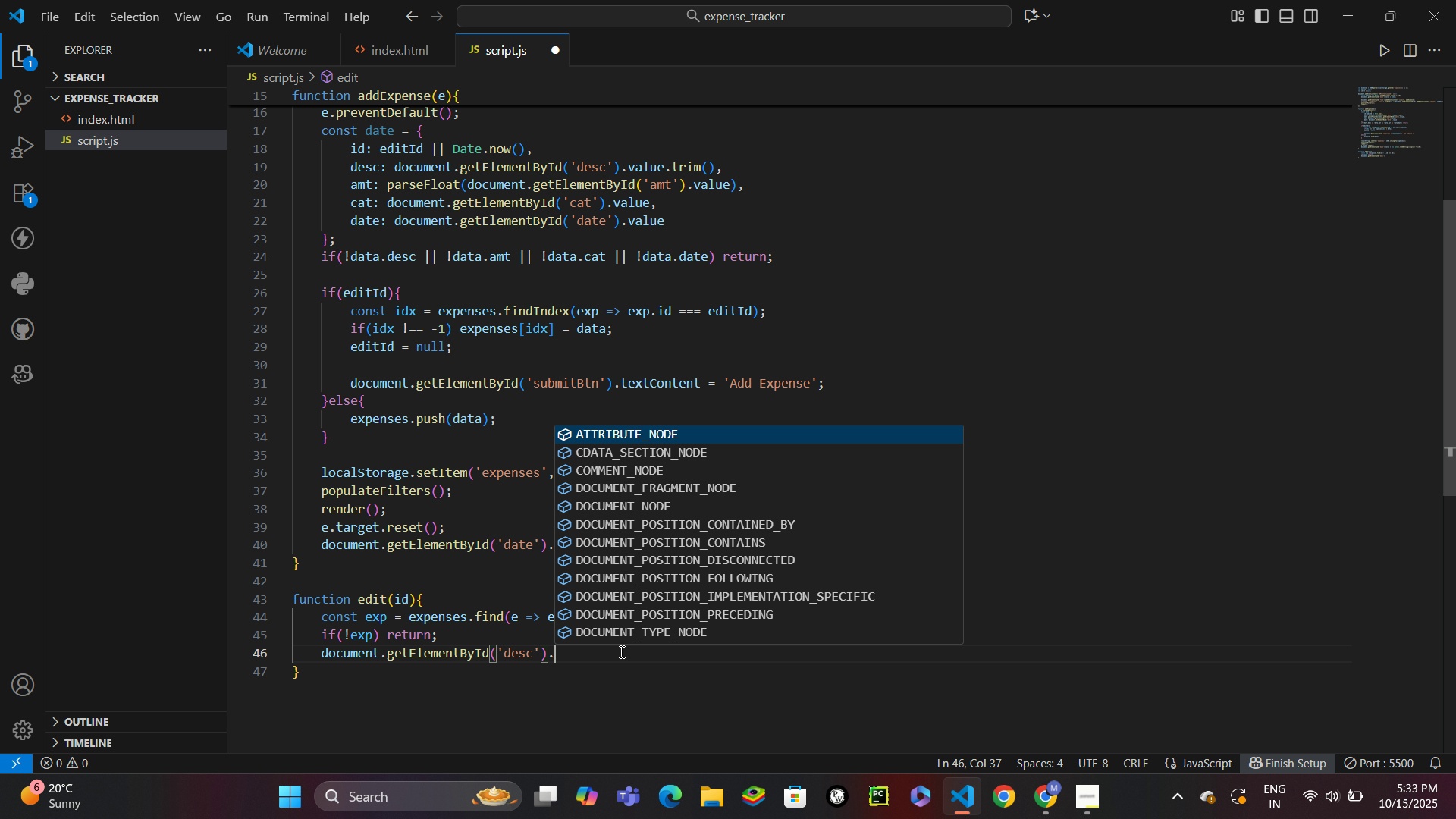 
type(.va)
 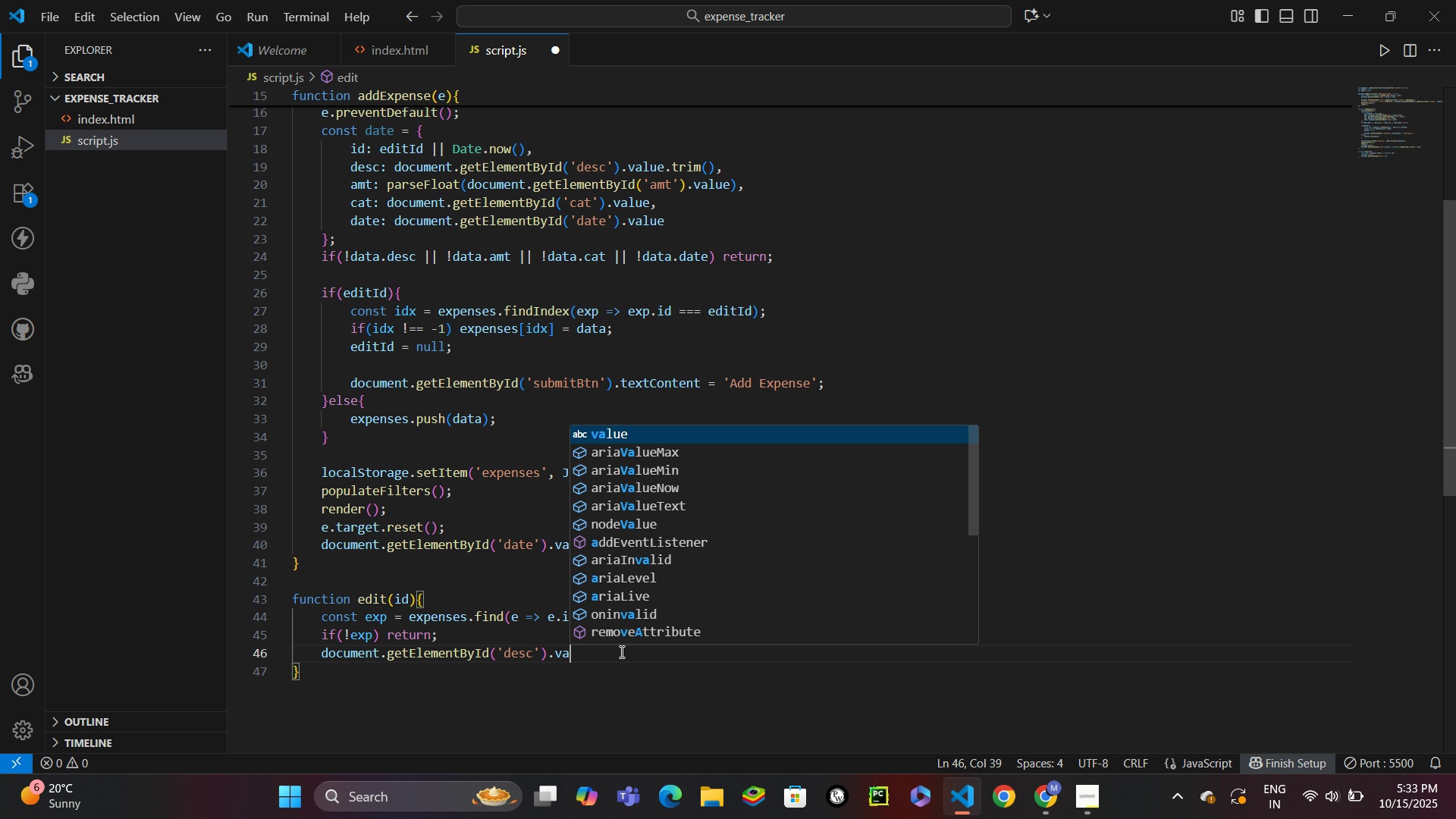 
key(Enter)
 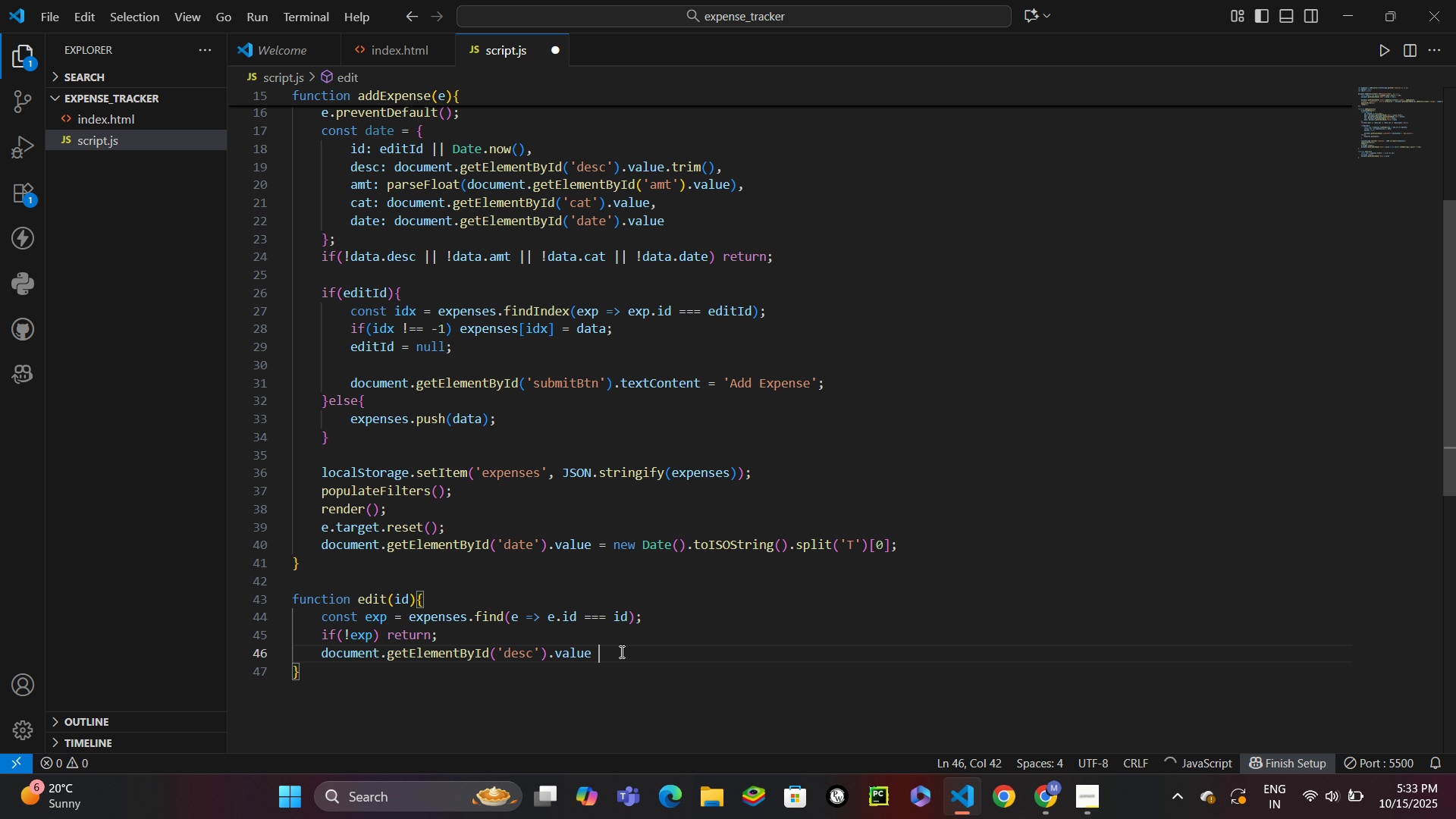 
type( = exp.desc;)
 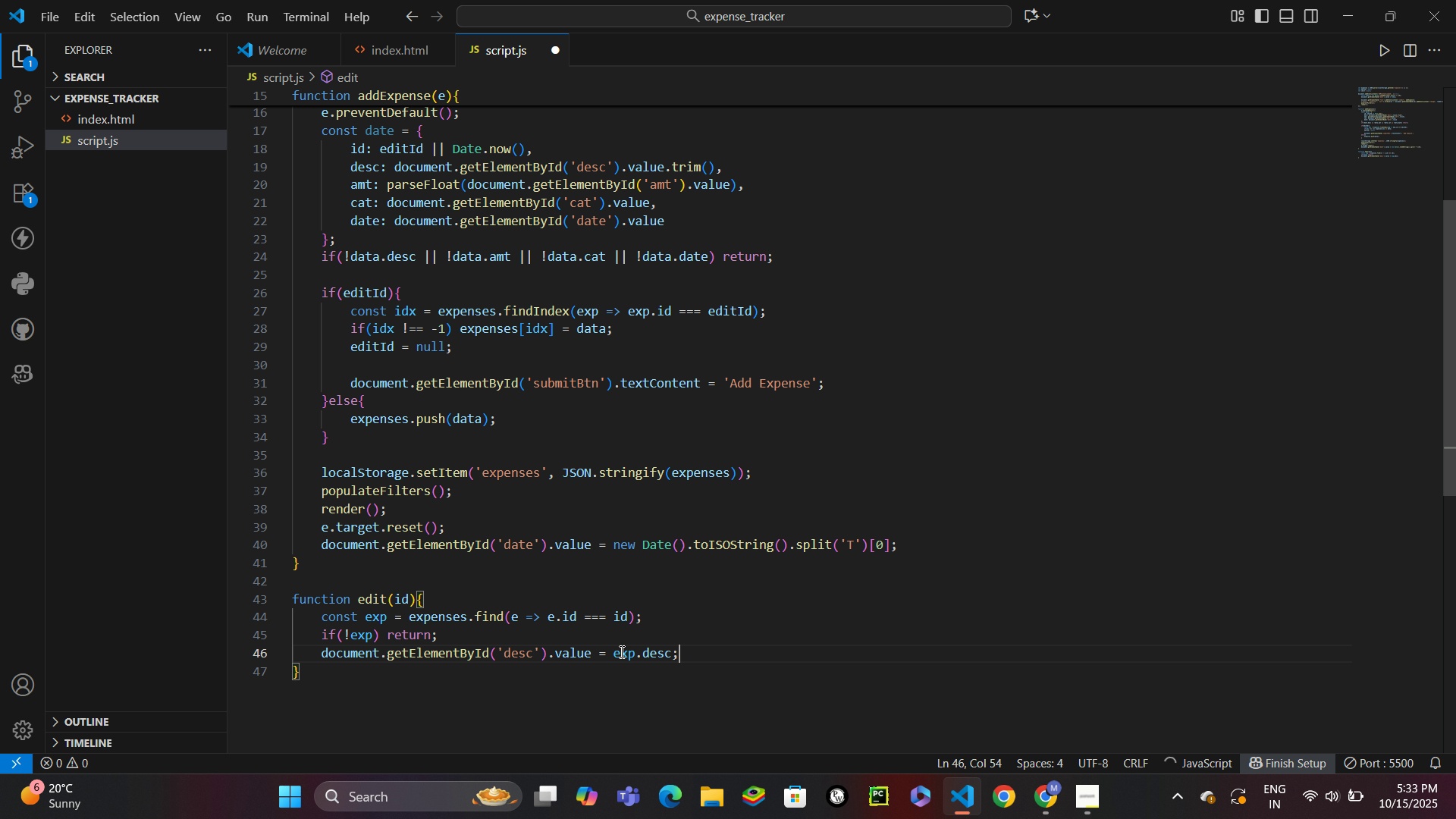 
key(Enter)
 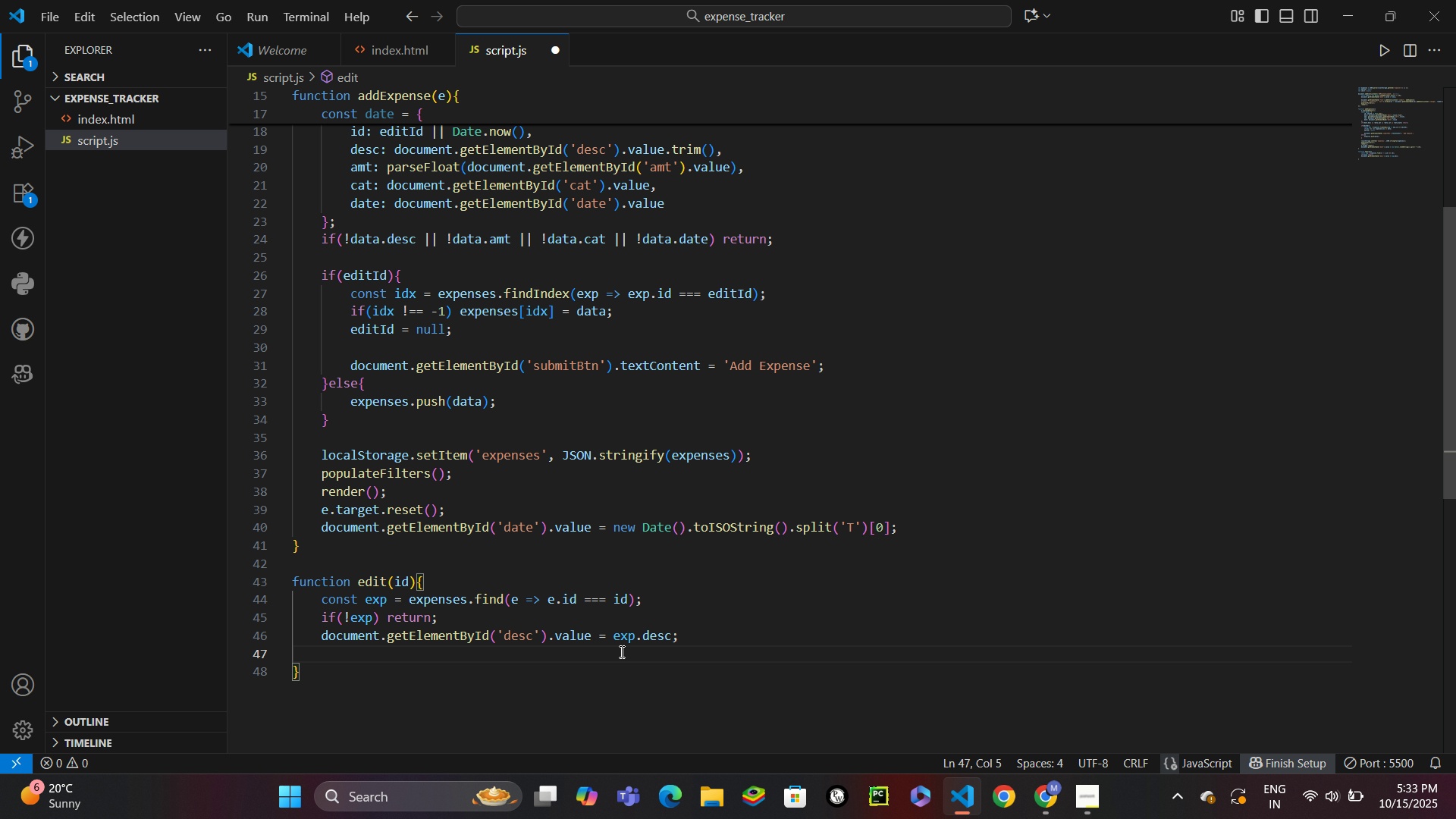 
type(docu)
 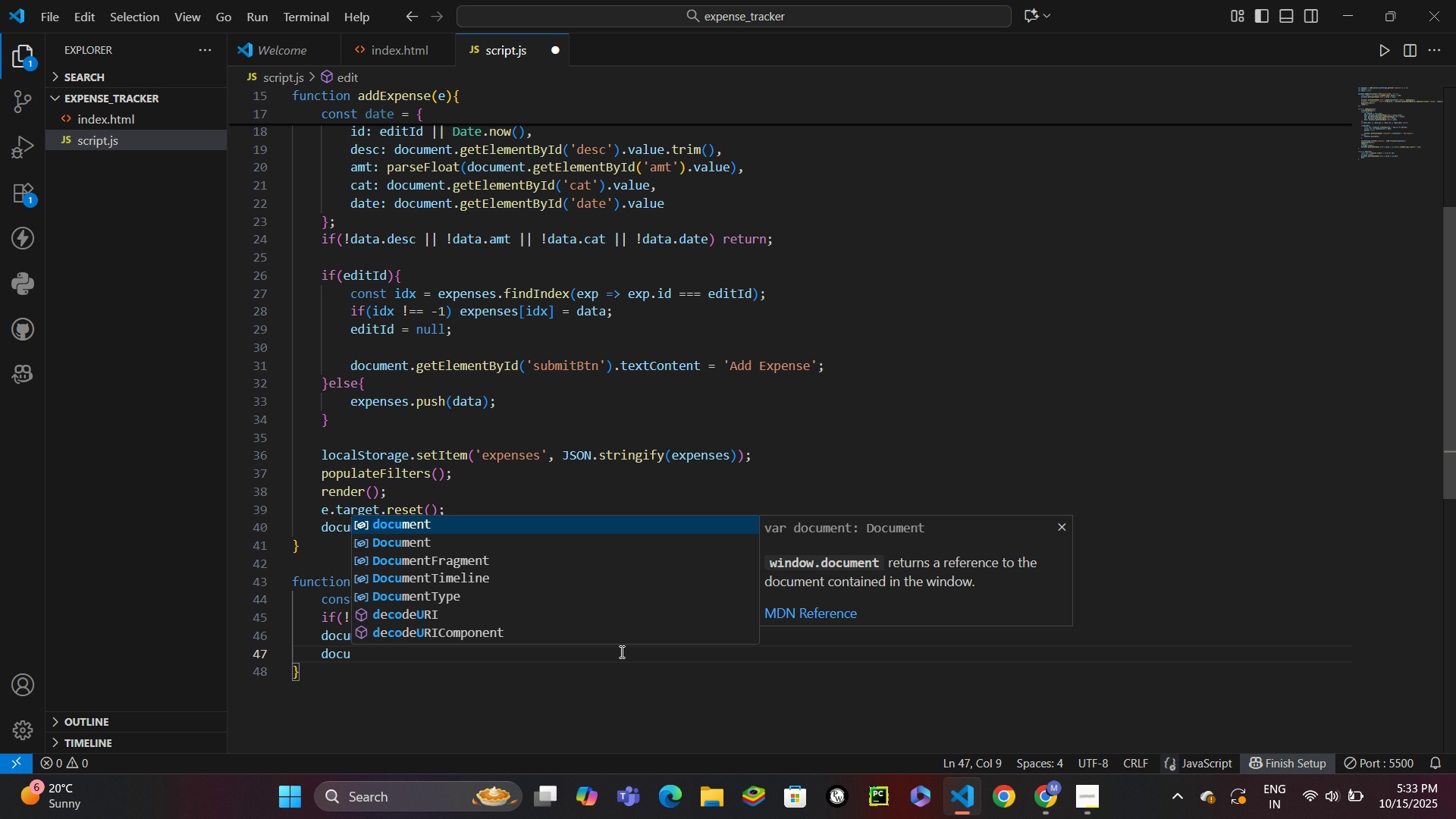 
key(Enter)
 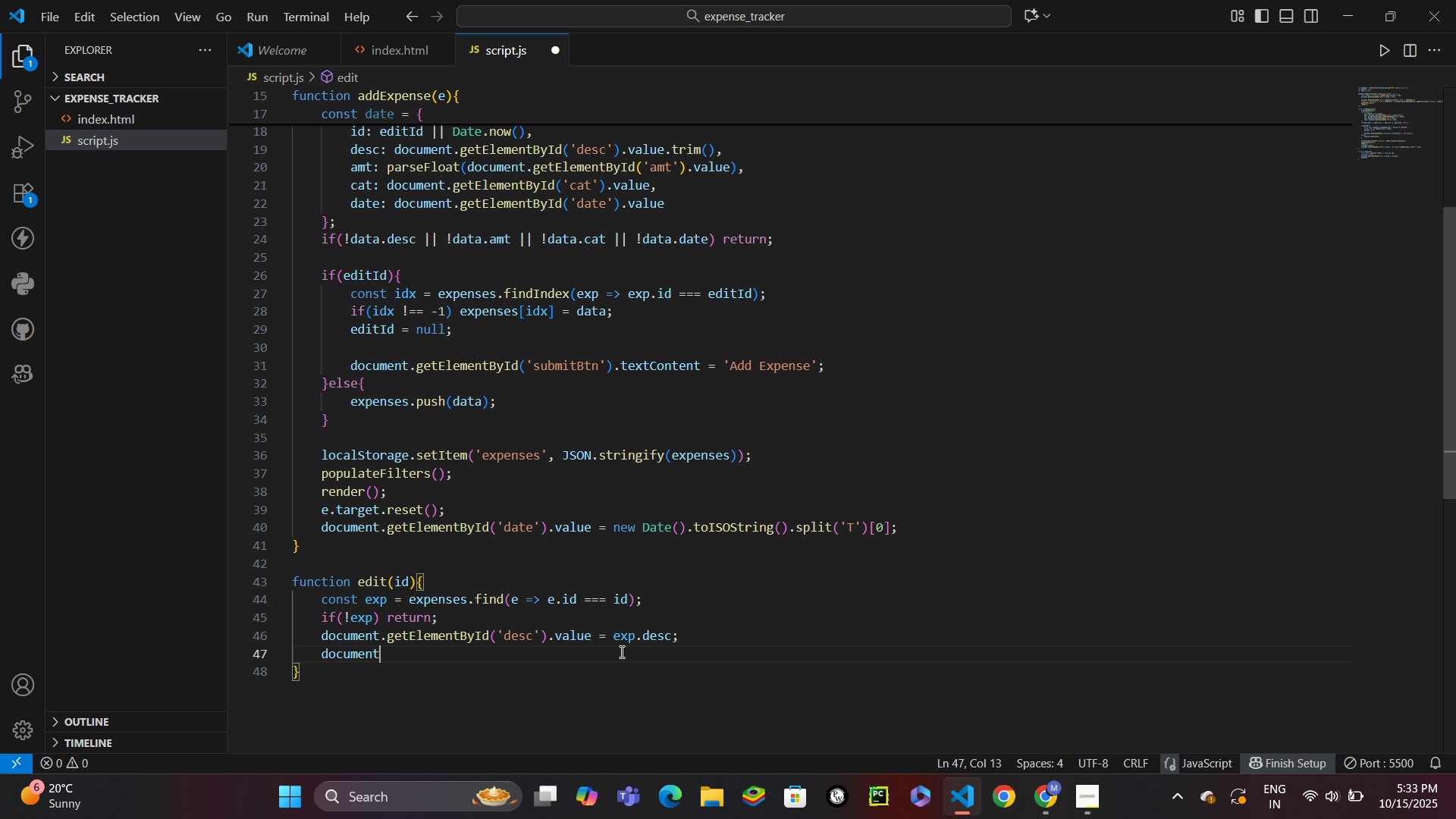 
type(.ge)
 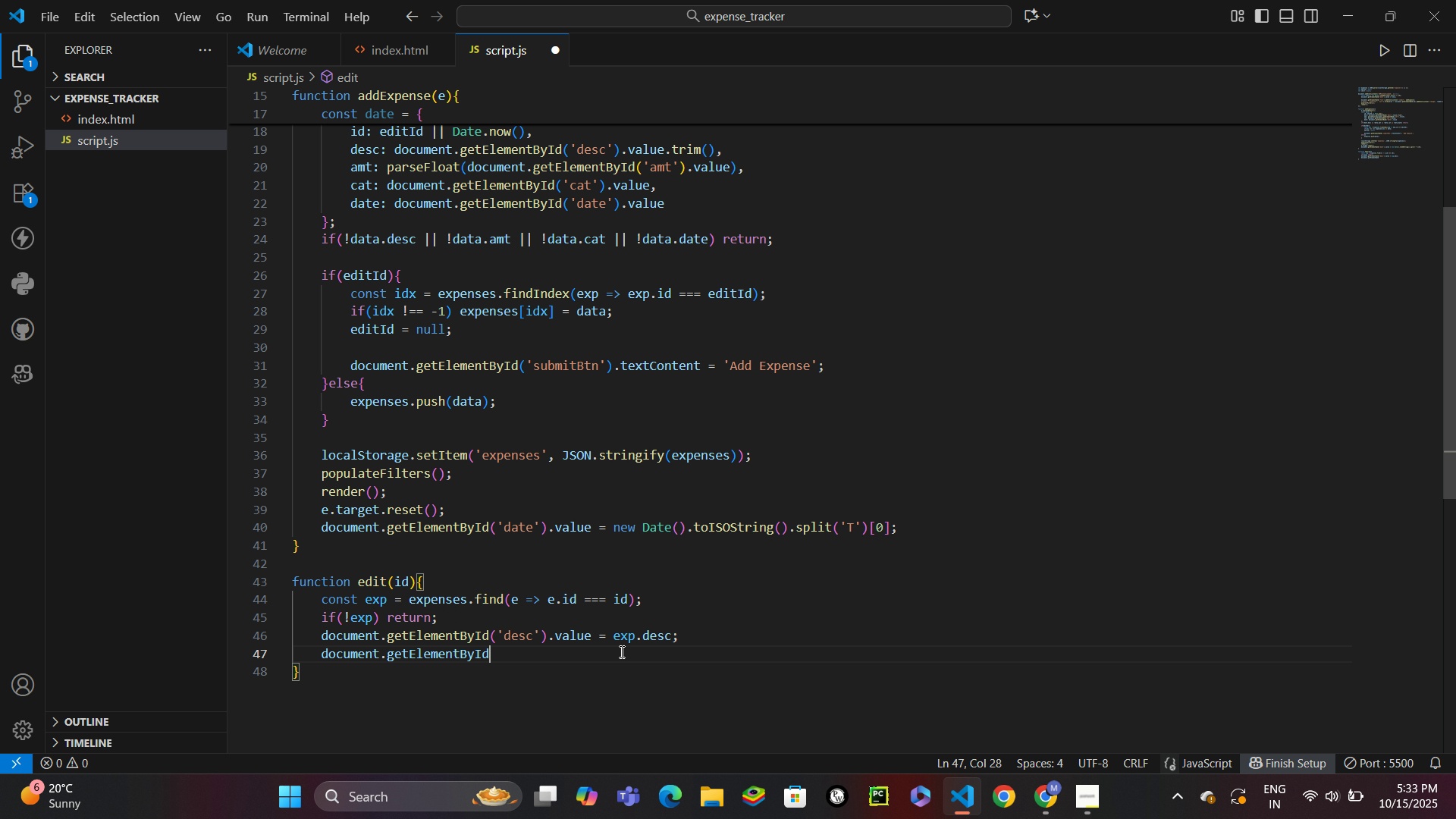 
key(Enter)
 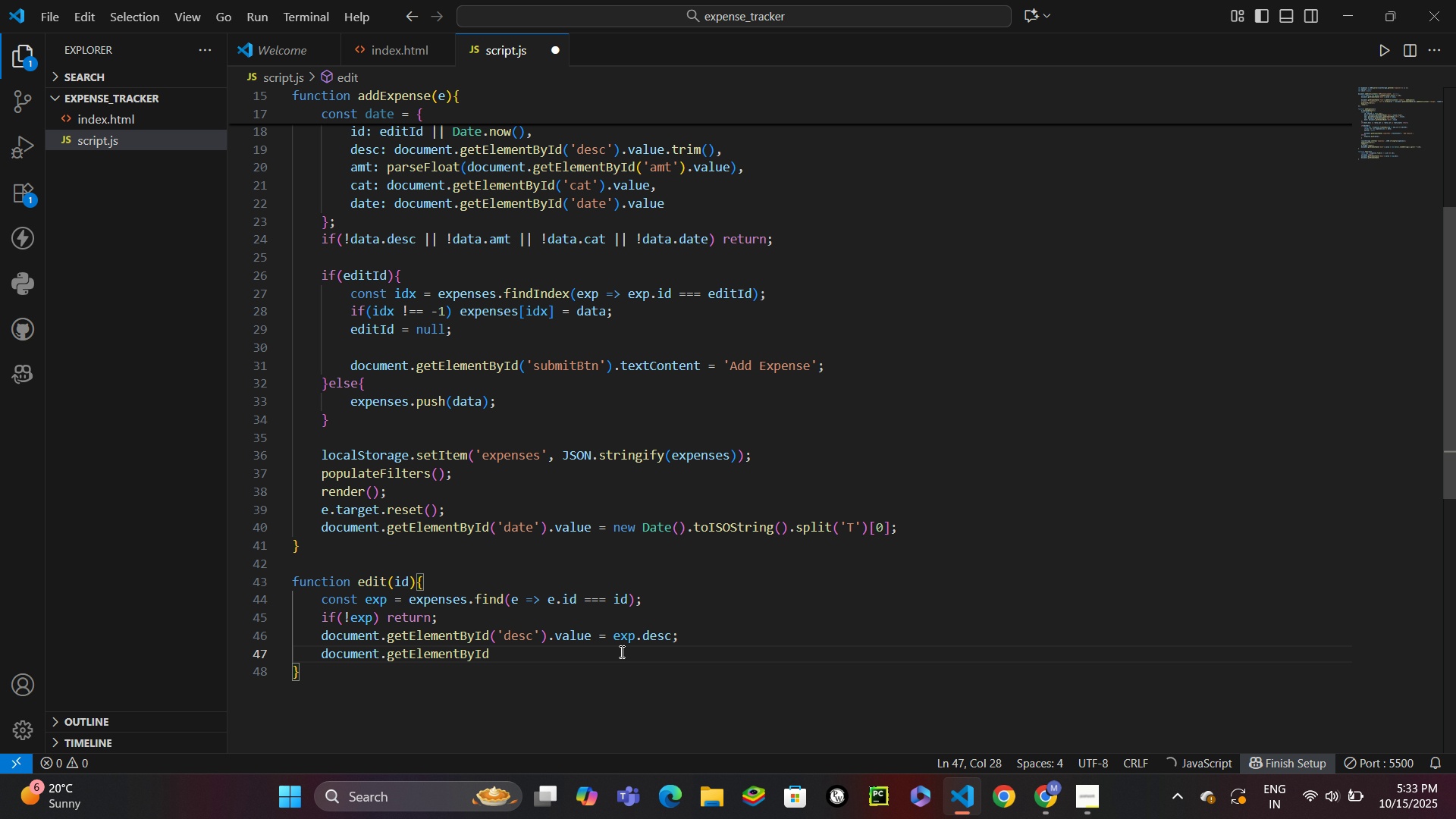 
type(('amt)
 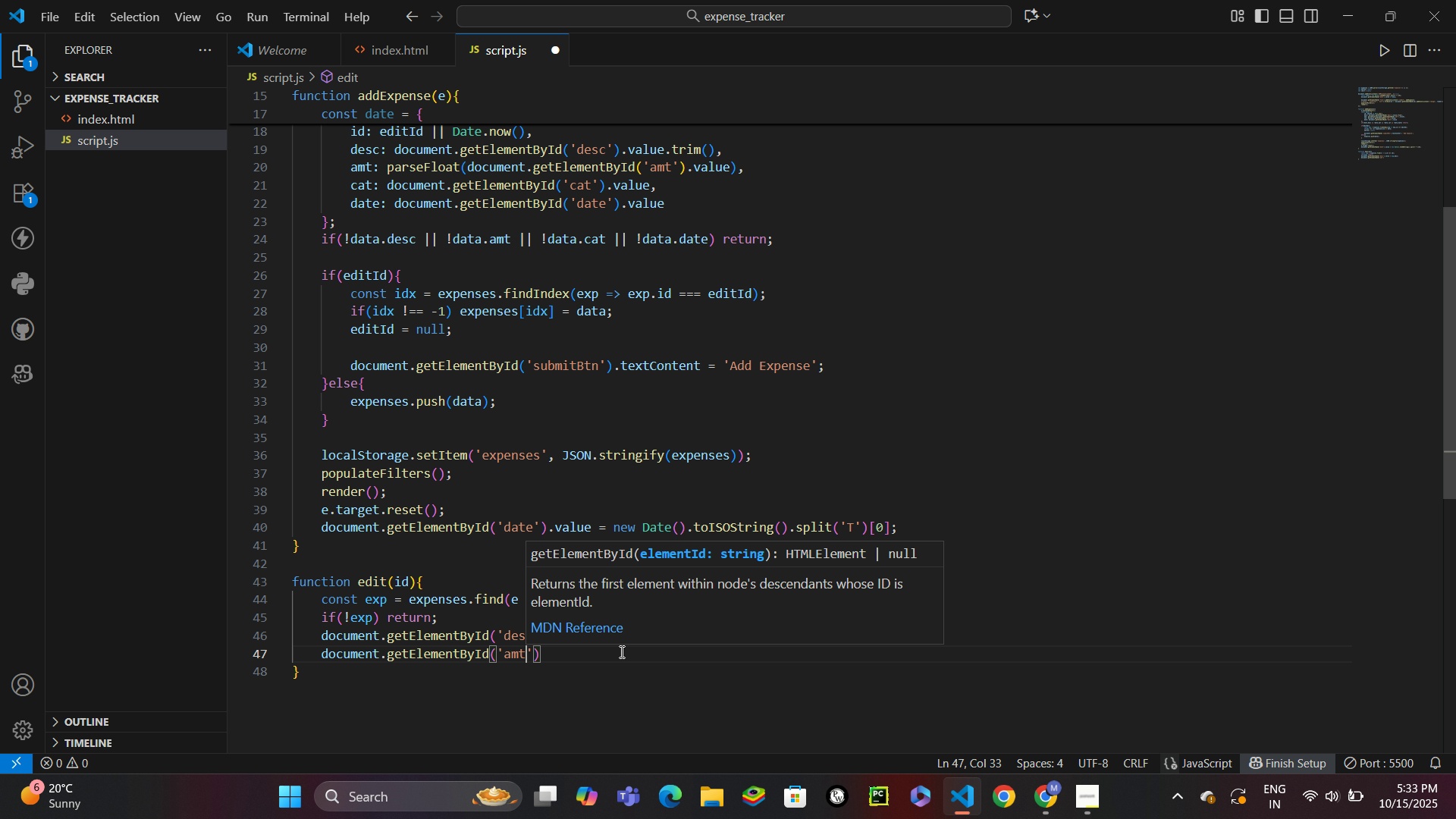 
key(ArrowRight)
 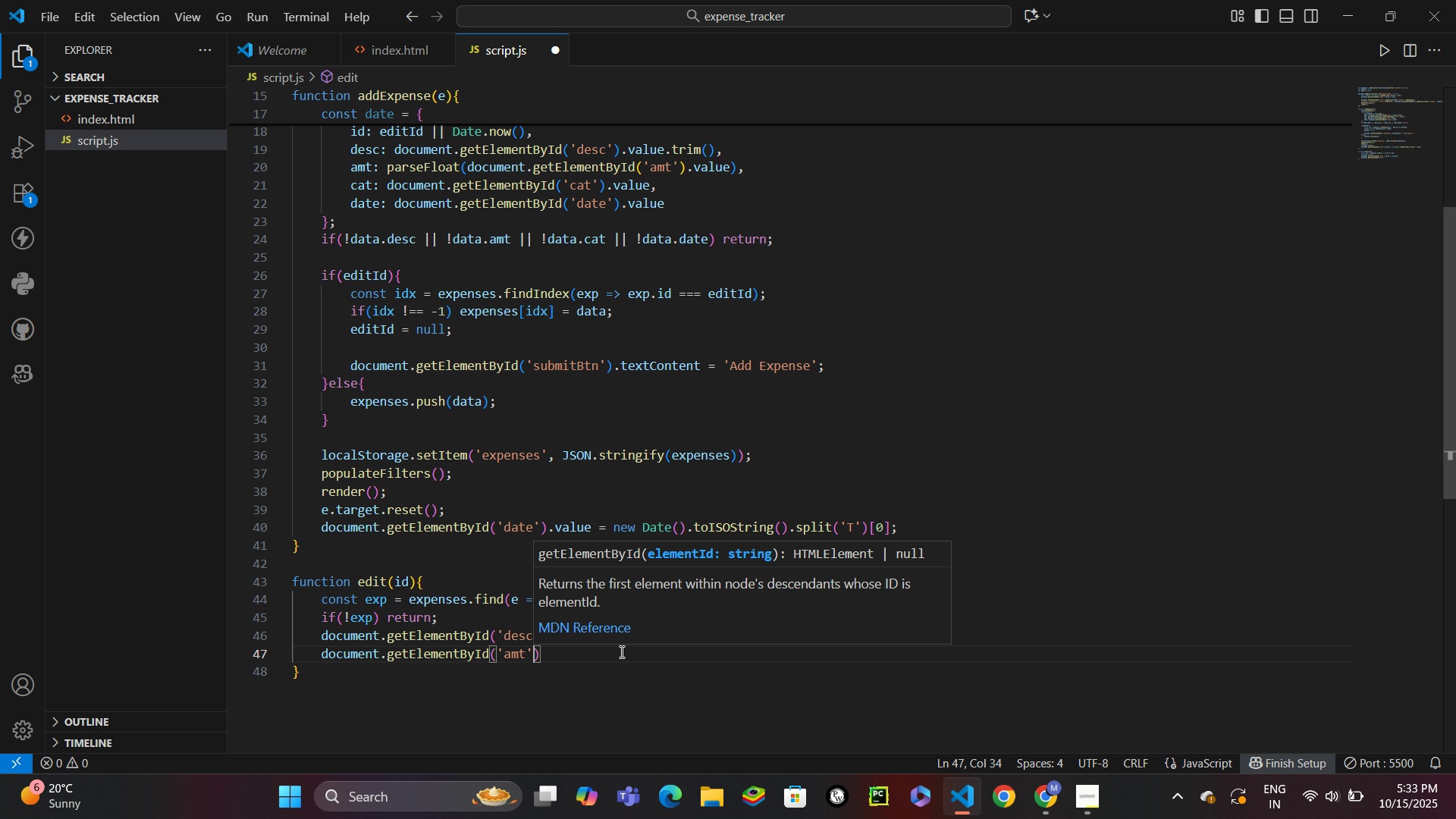 
key(ArrowRight)
 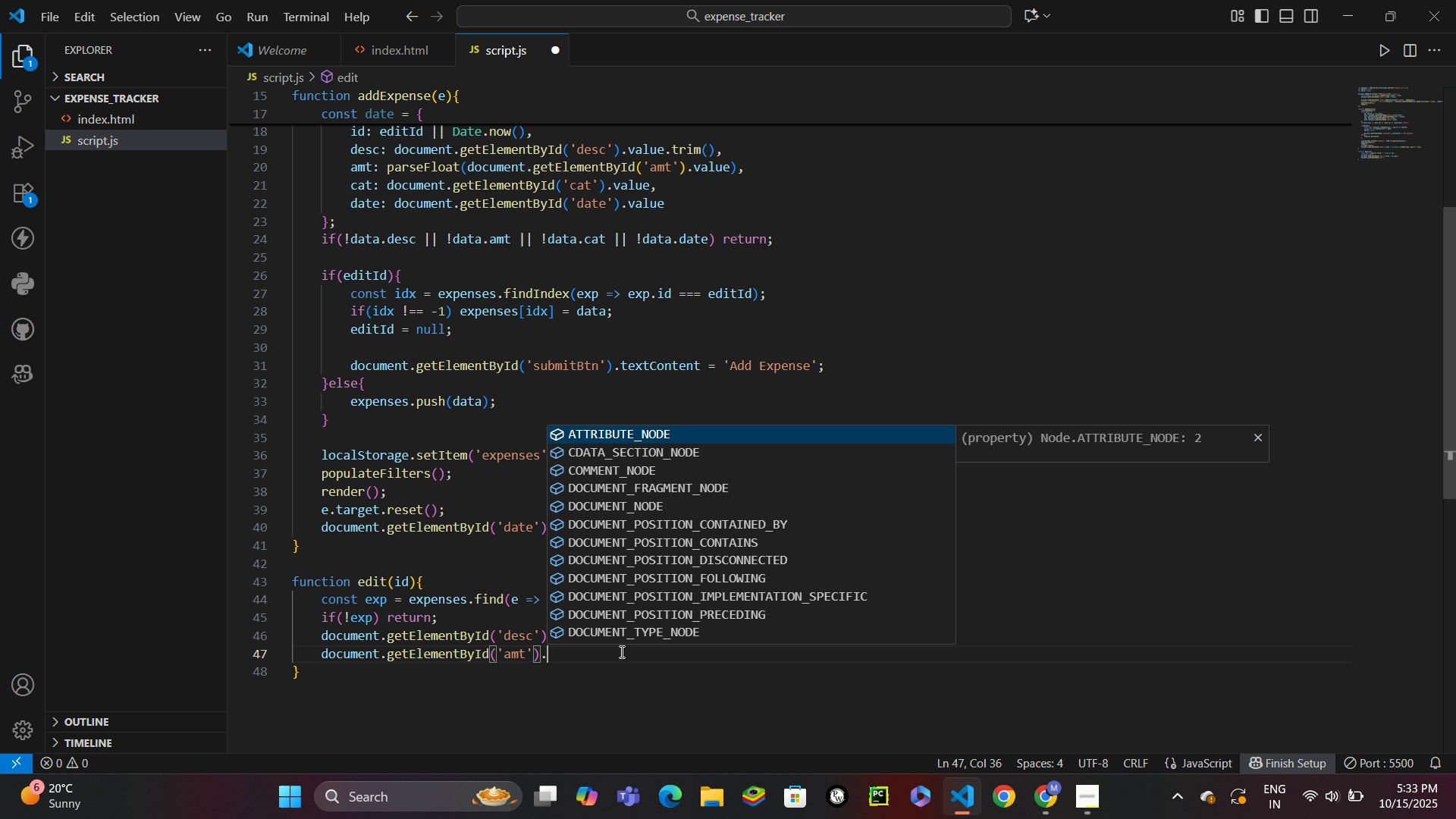 
type(.val)
 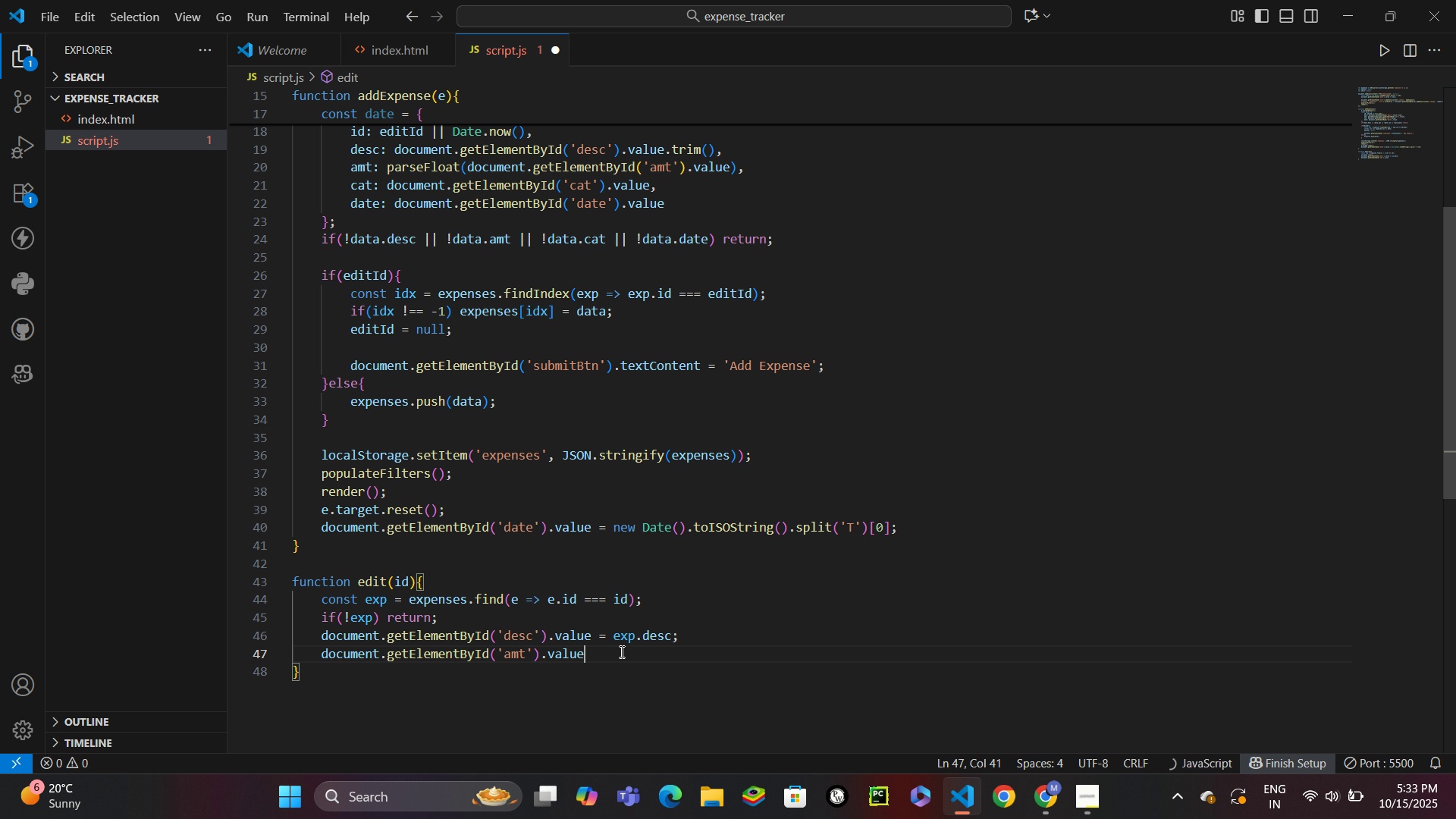 
key(Enter)
 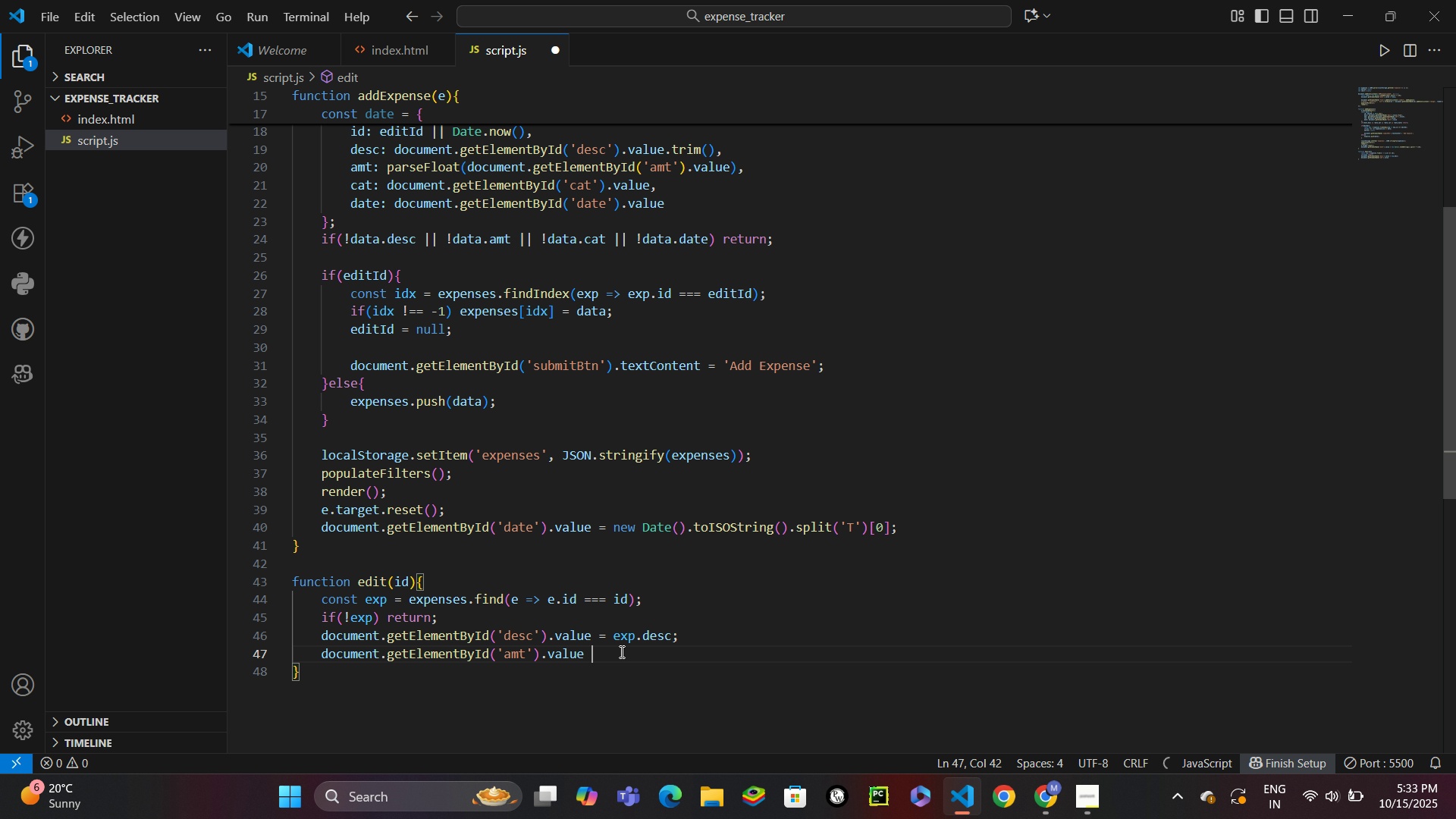 
type( = exp.amt;)
 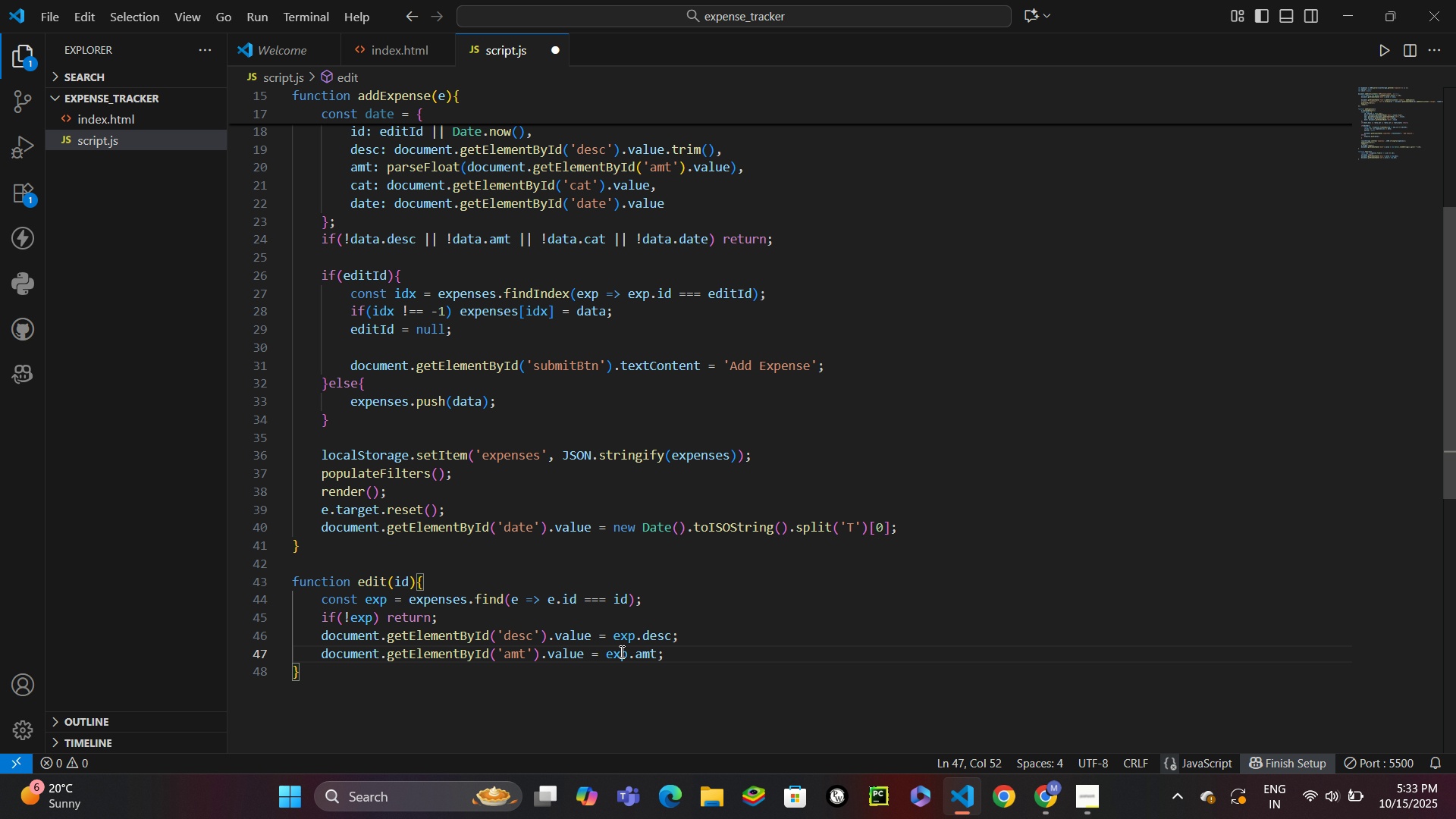 
key(Enter)
 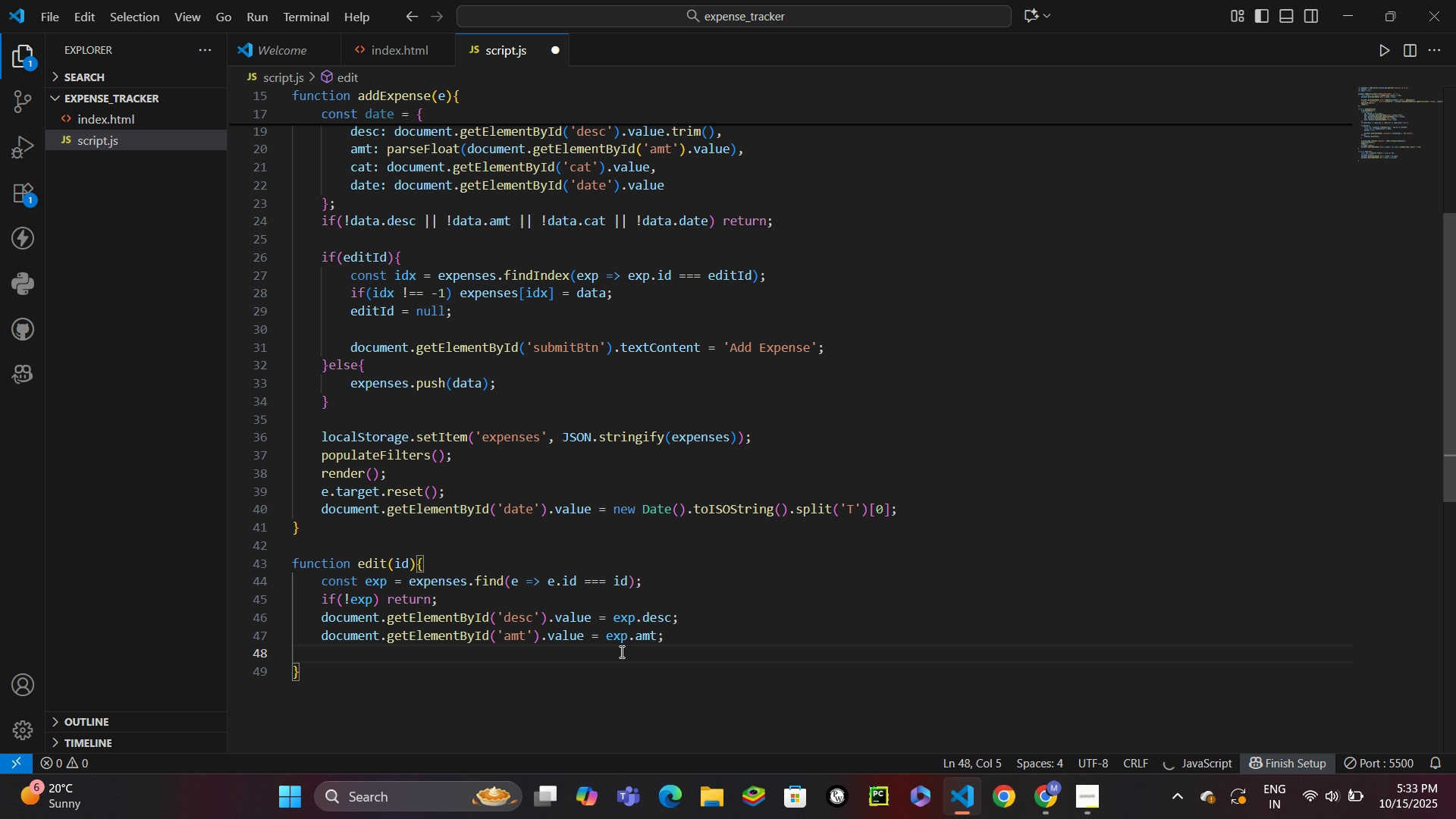 
type(doc)
 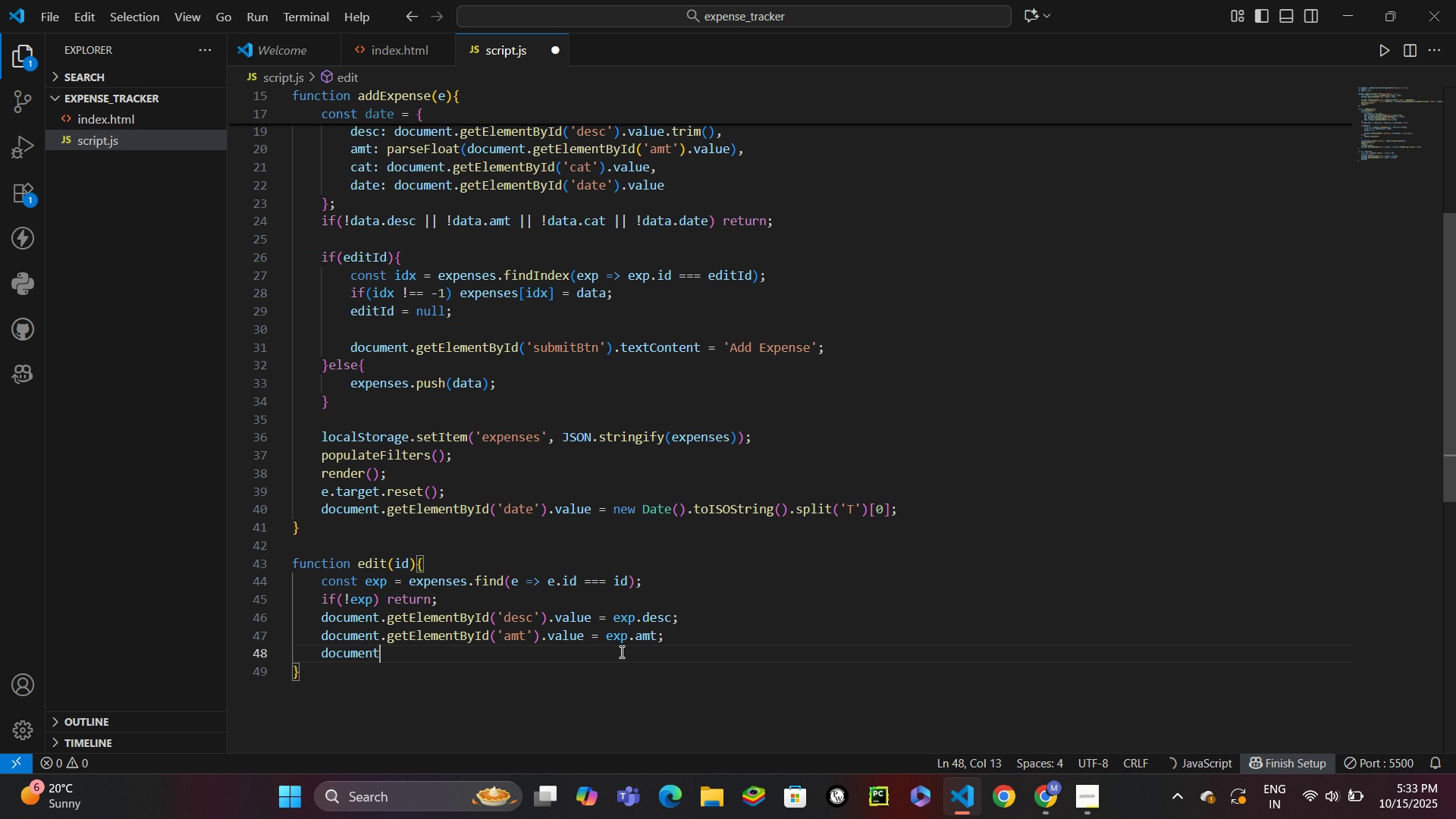 
key(Enter)
 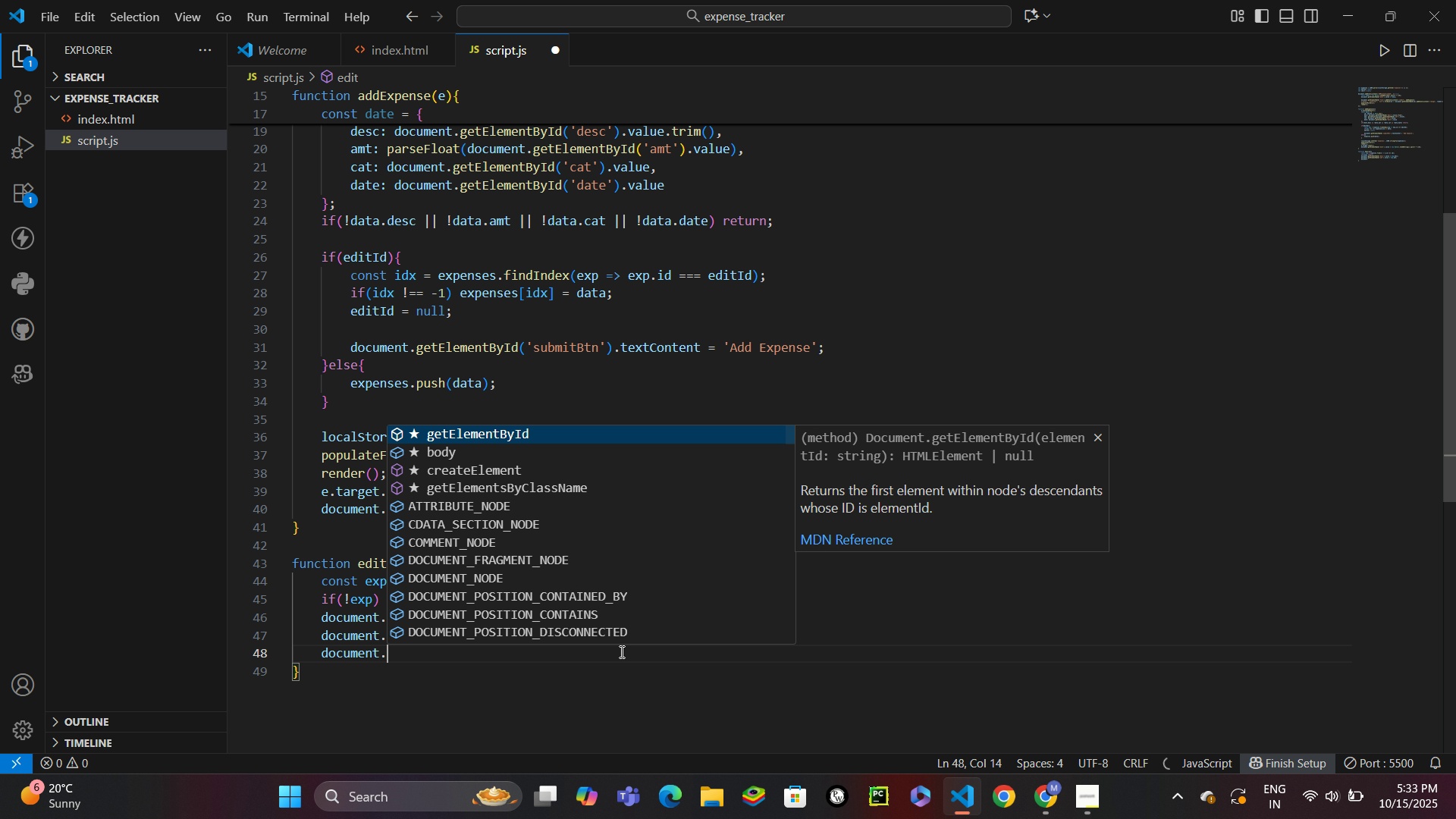 
type(.get)
 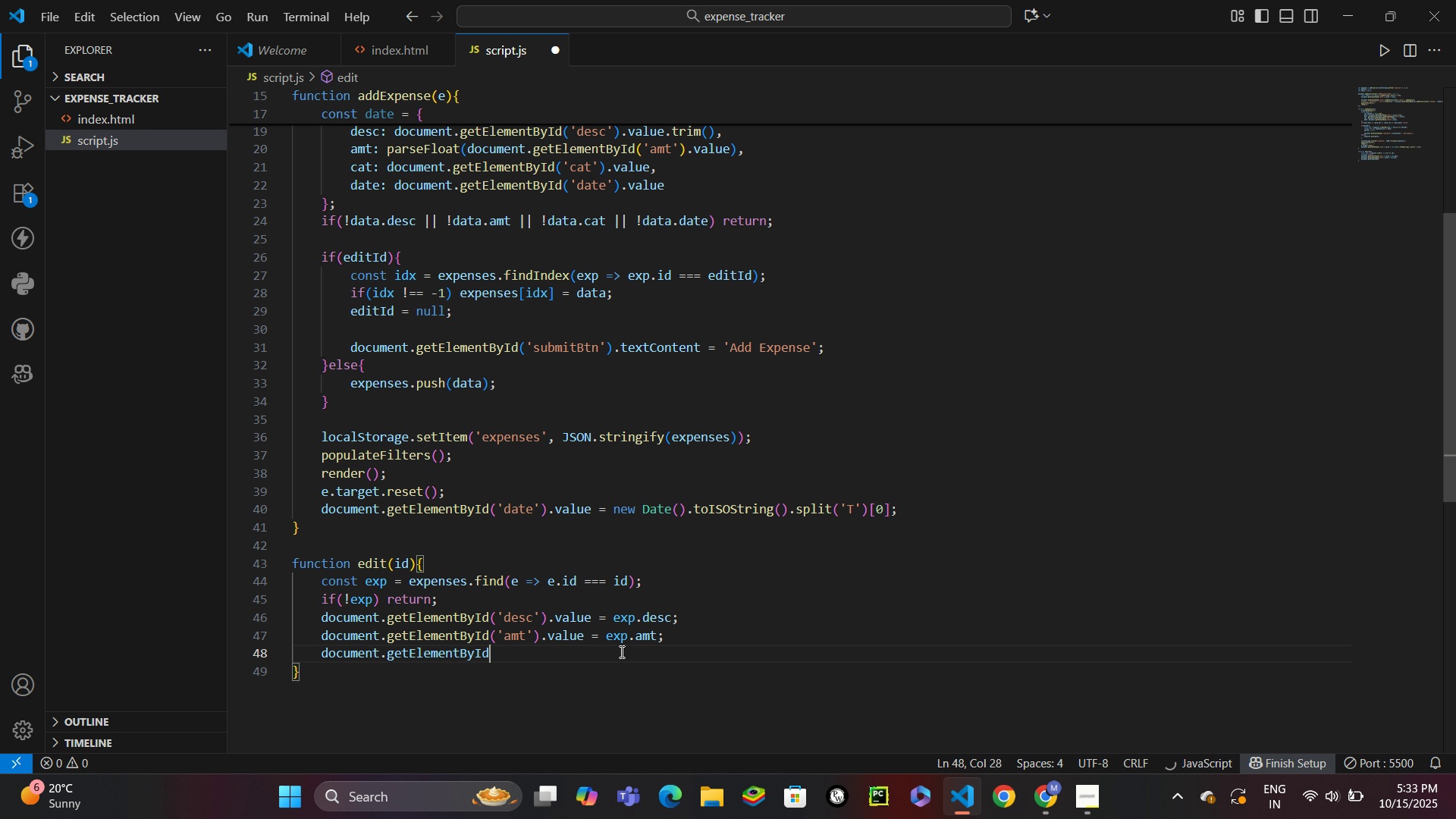 
key(Enter)
 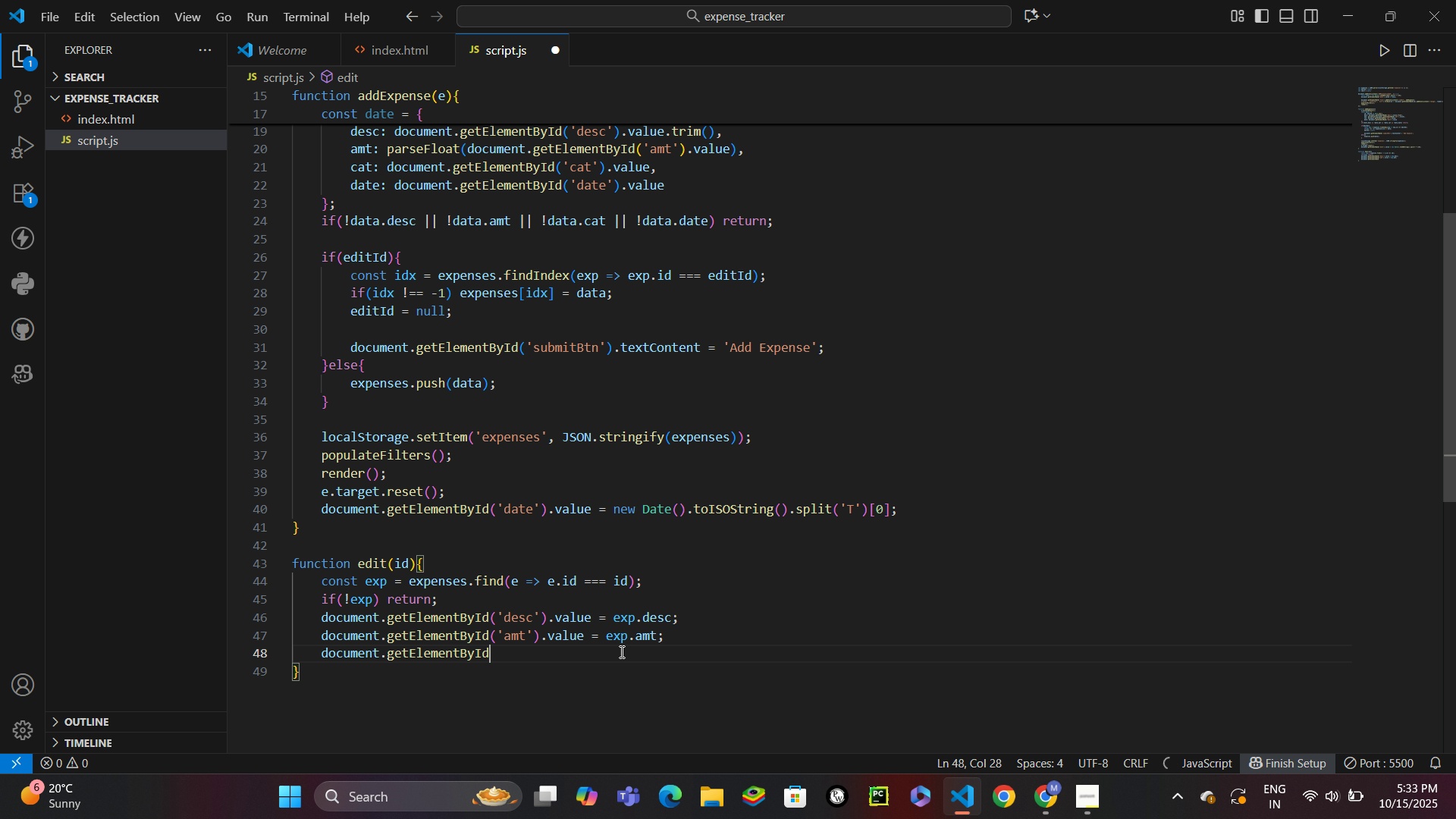 
type(('cat)
 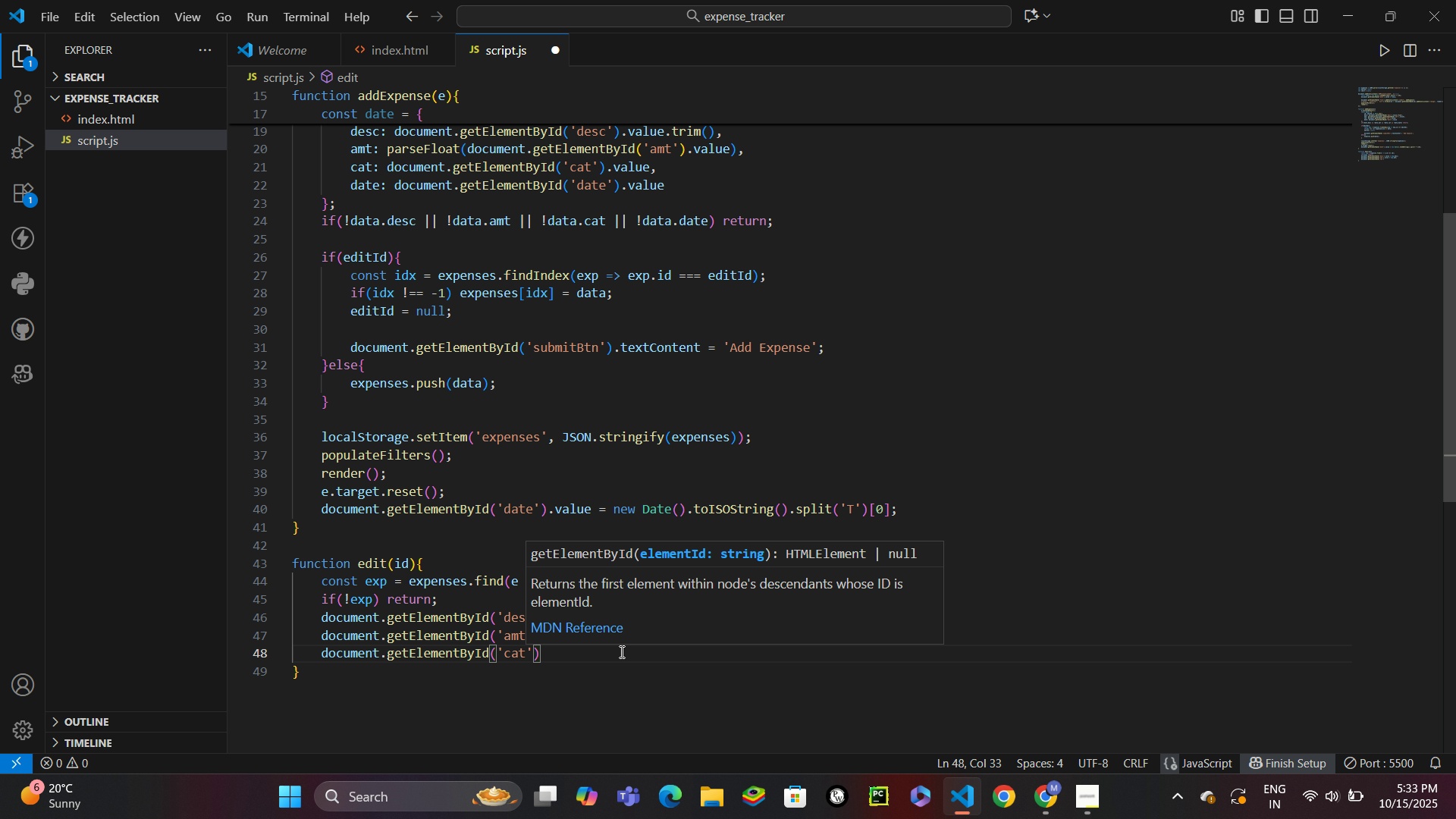 
key(ArrowRight)
 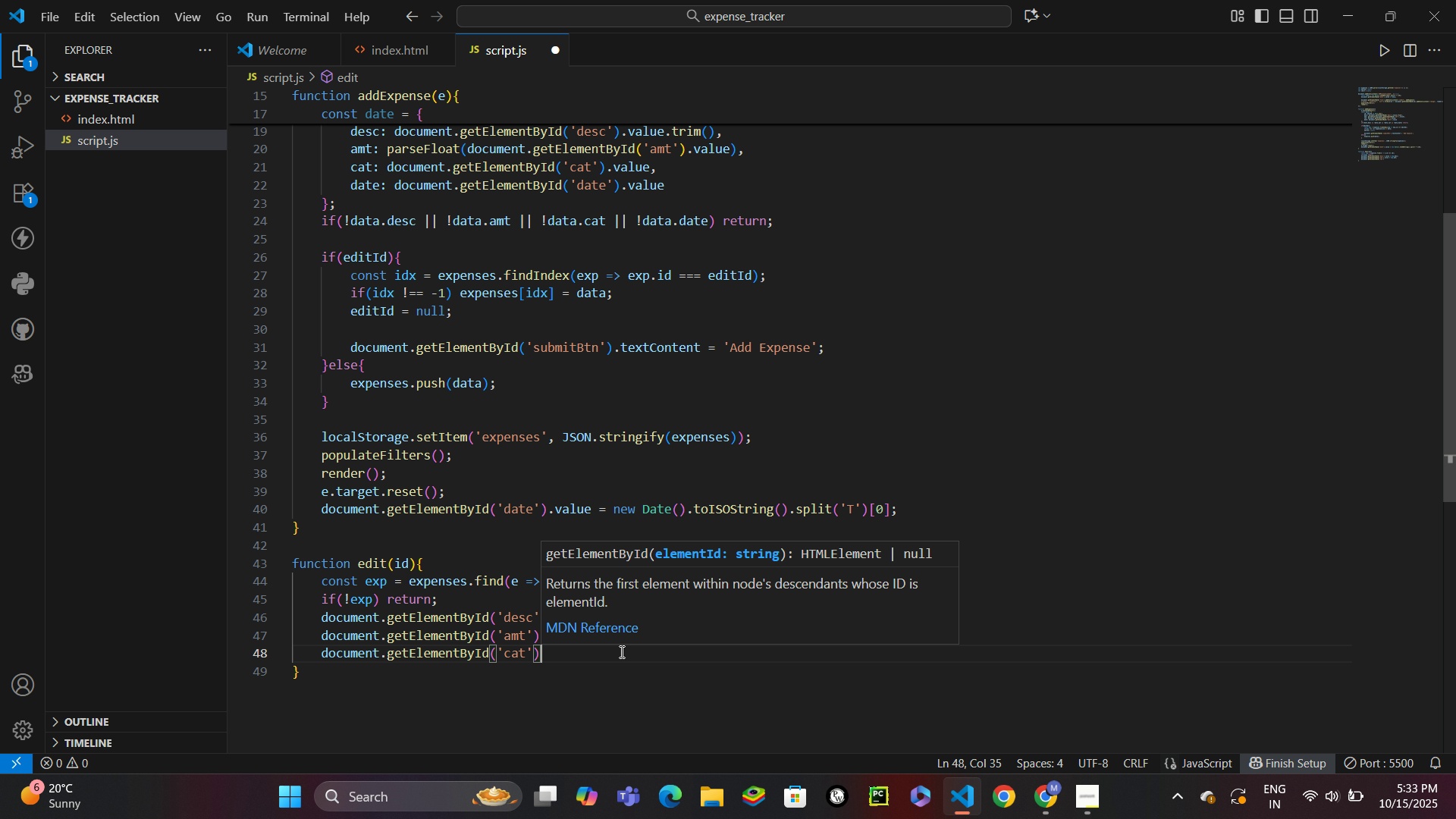 
key(ArrowRight)
 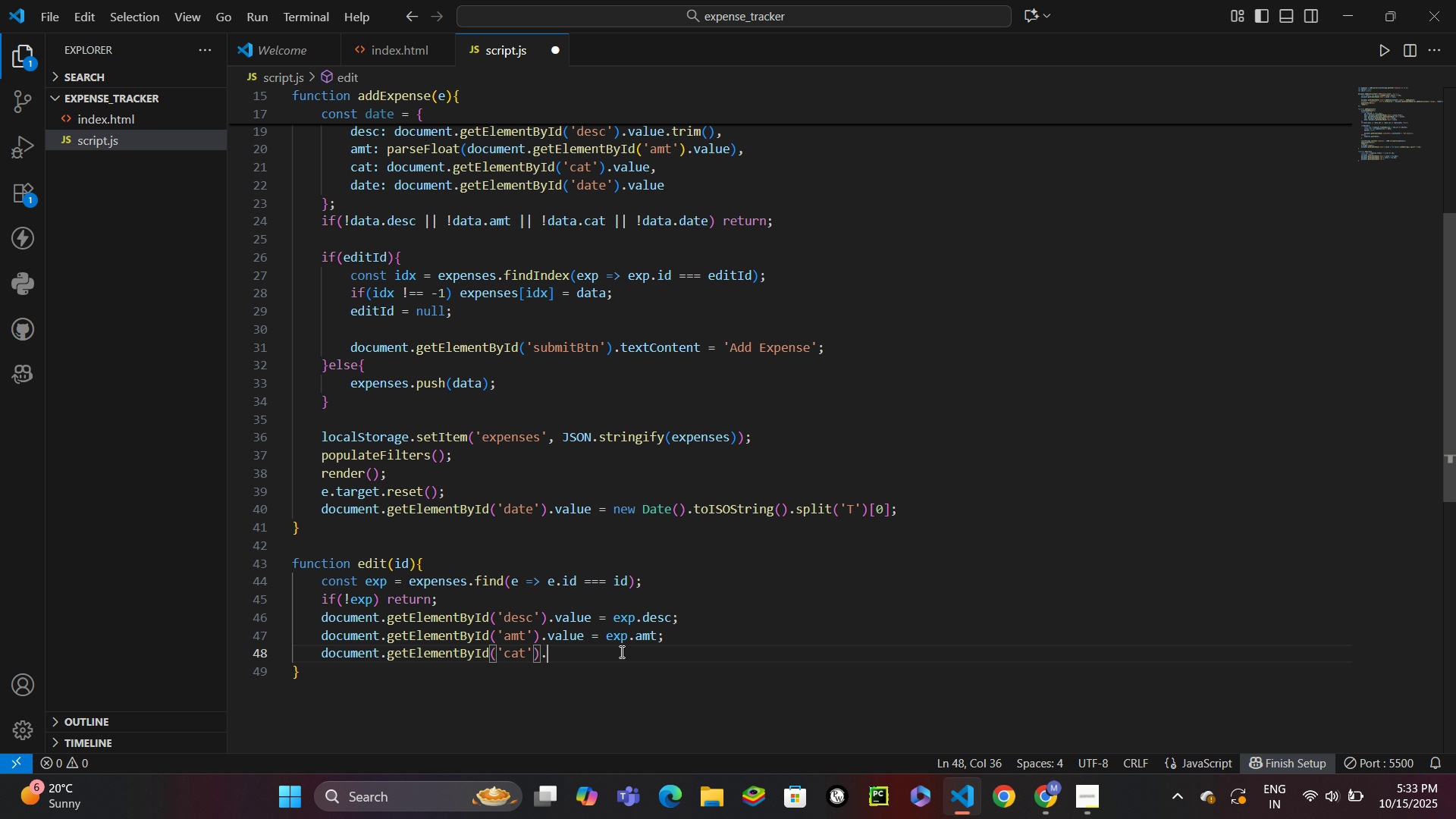 
type(.va)
 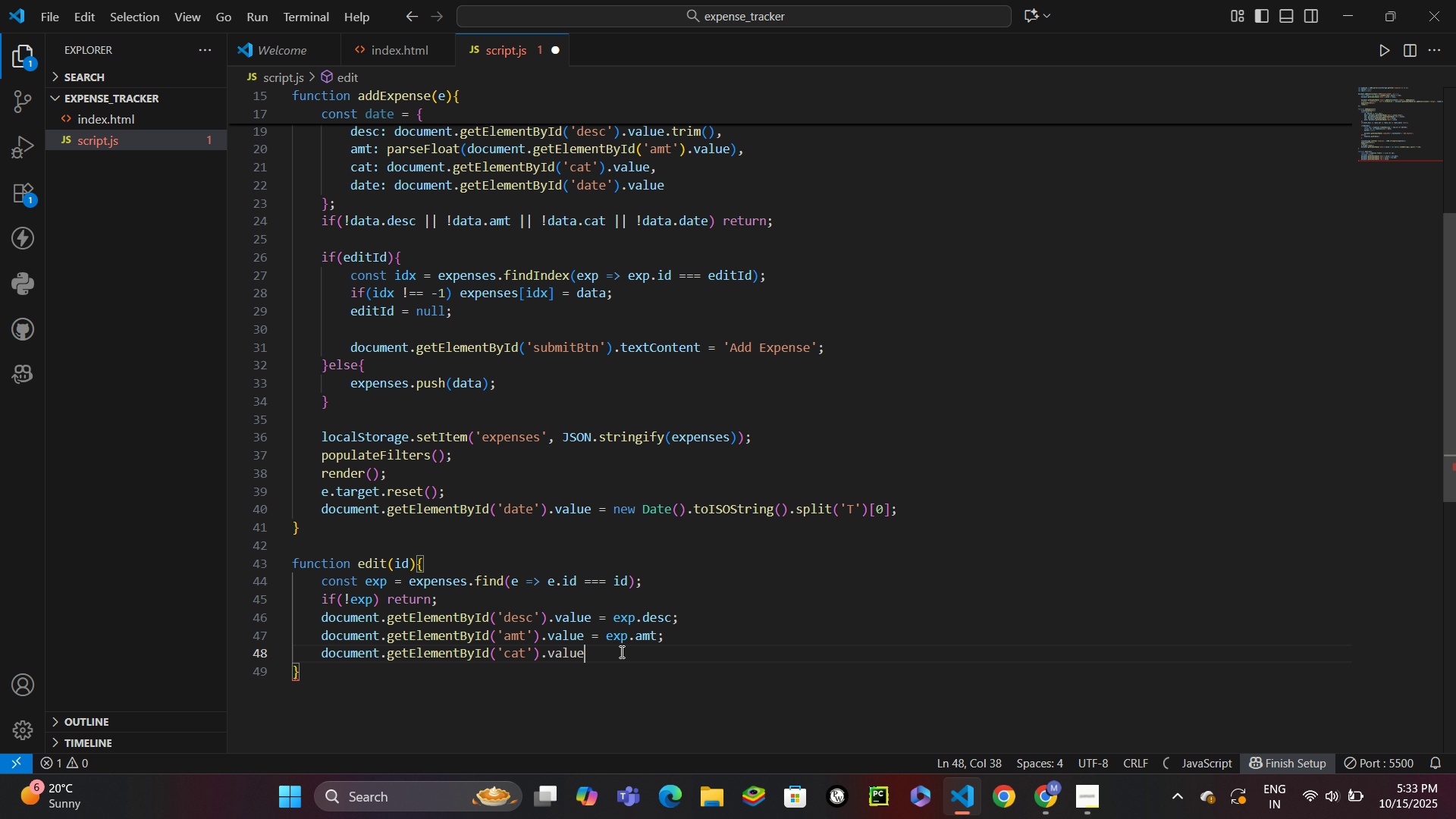 
key(Enter)
 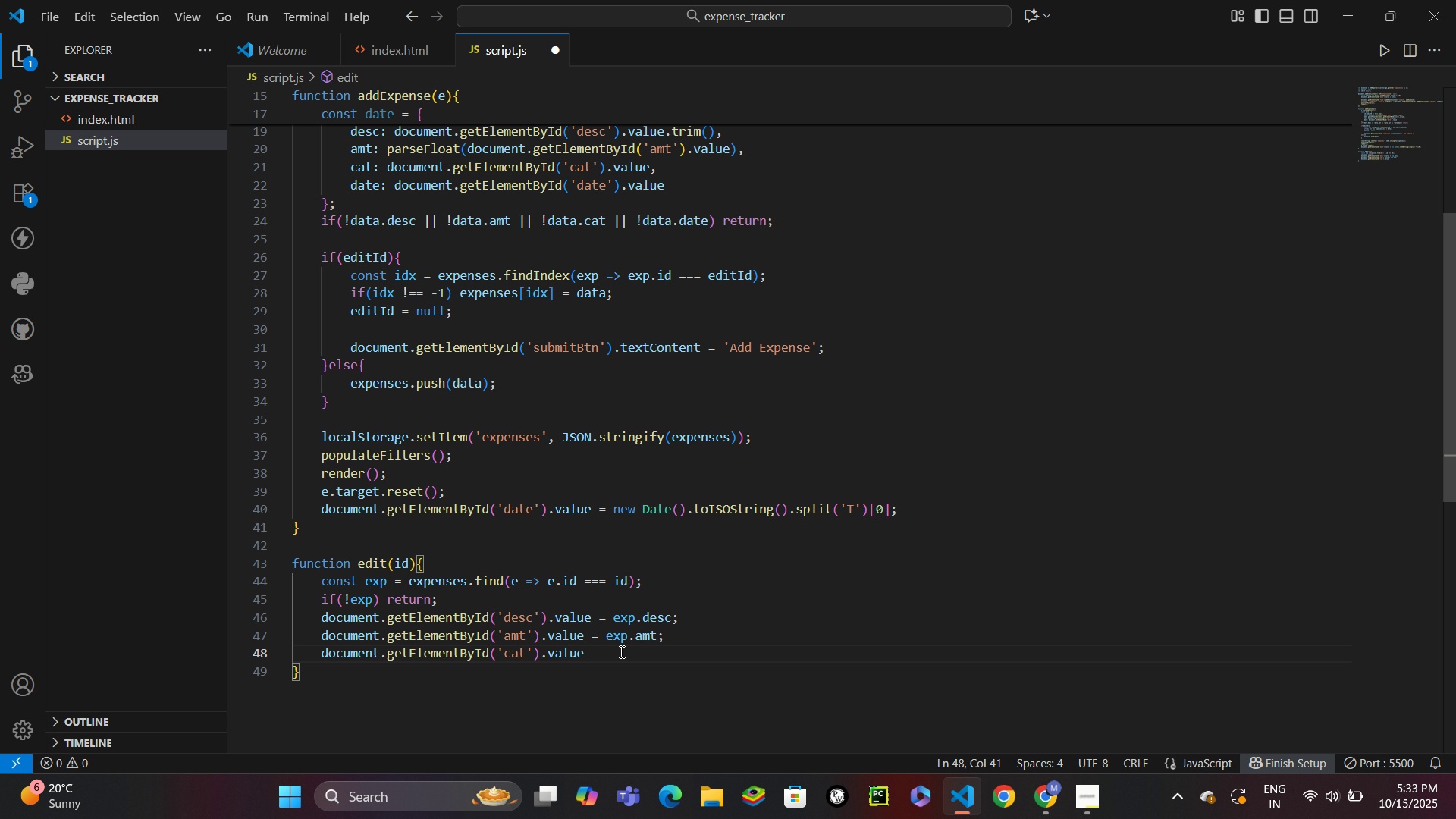 
type( = exp.cat;)
 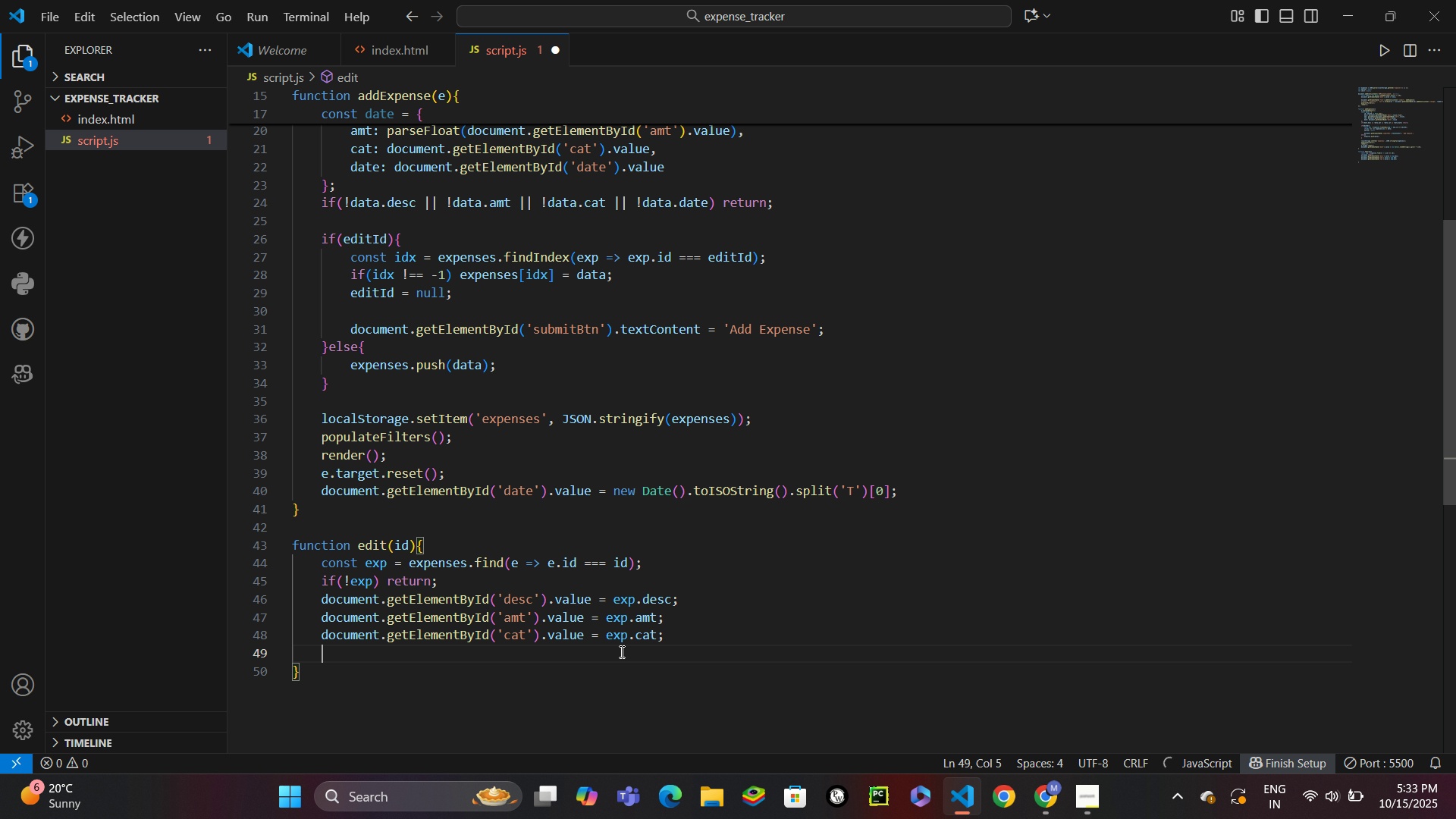 
key(Enter)
 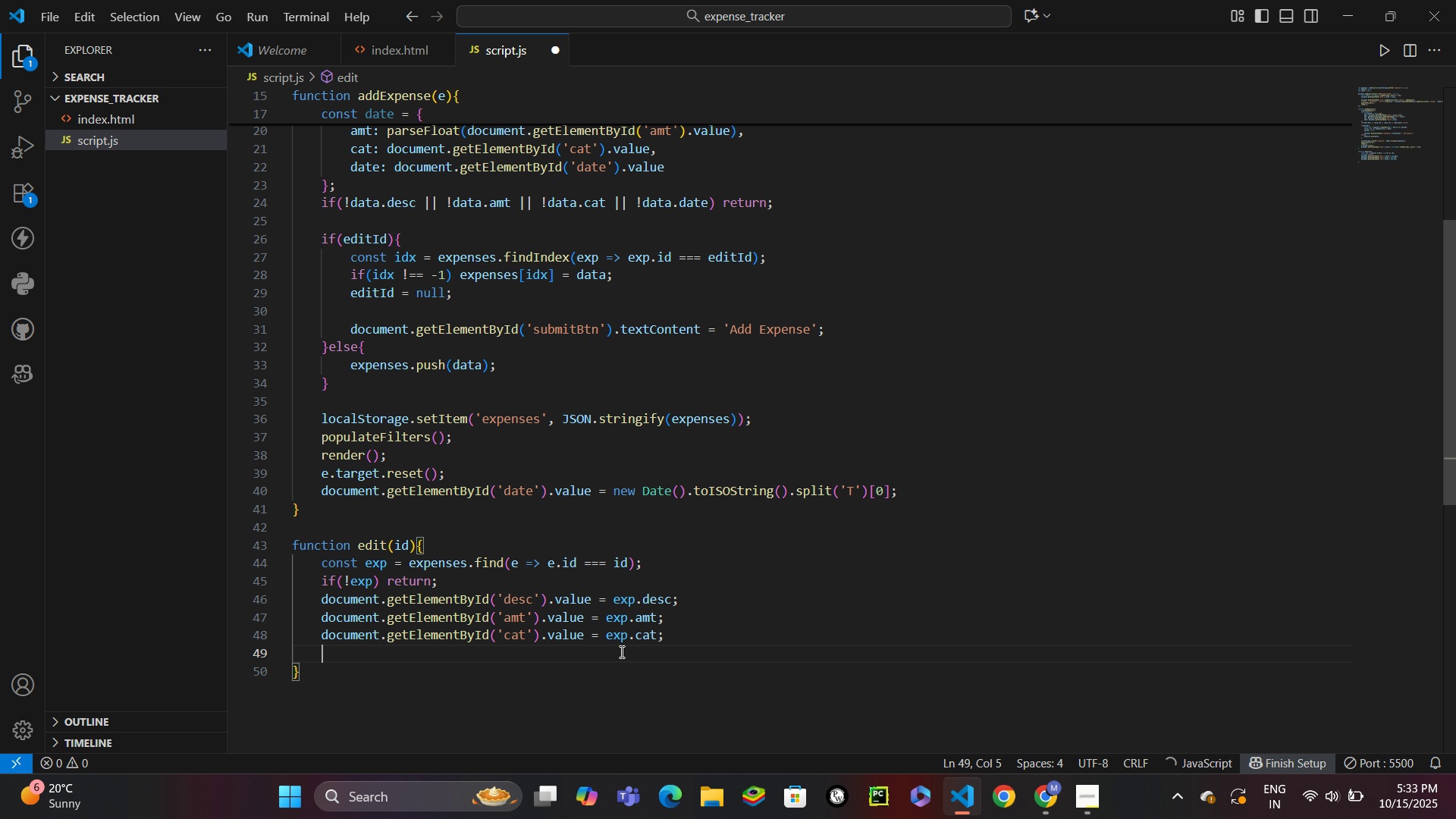 
type(doc)
 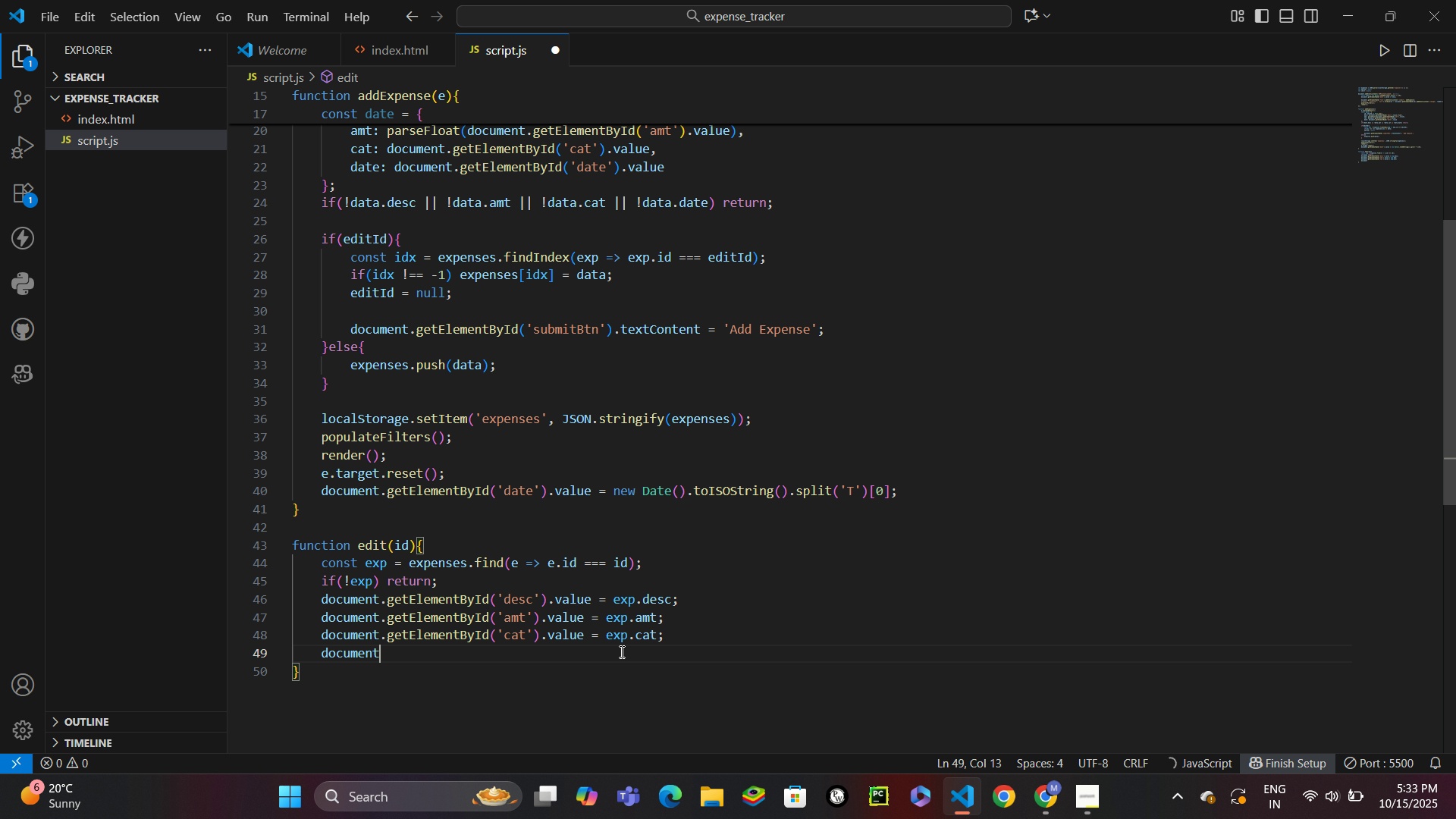 
key(Enter)
 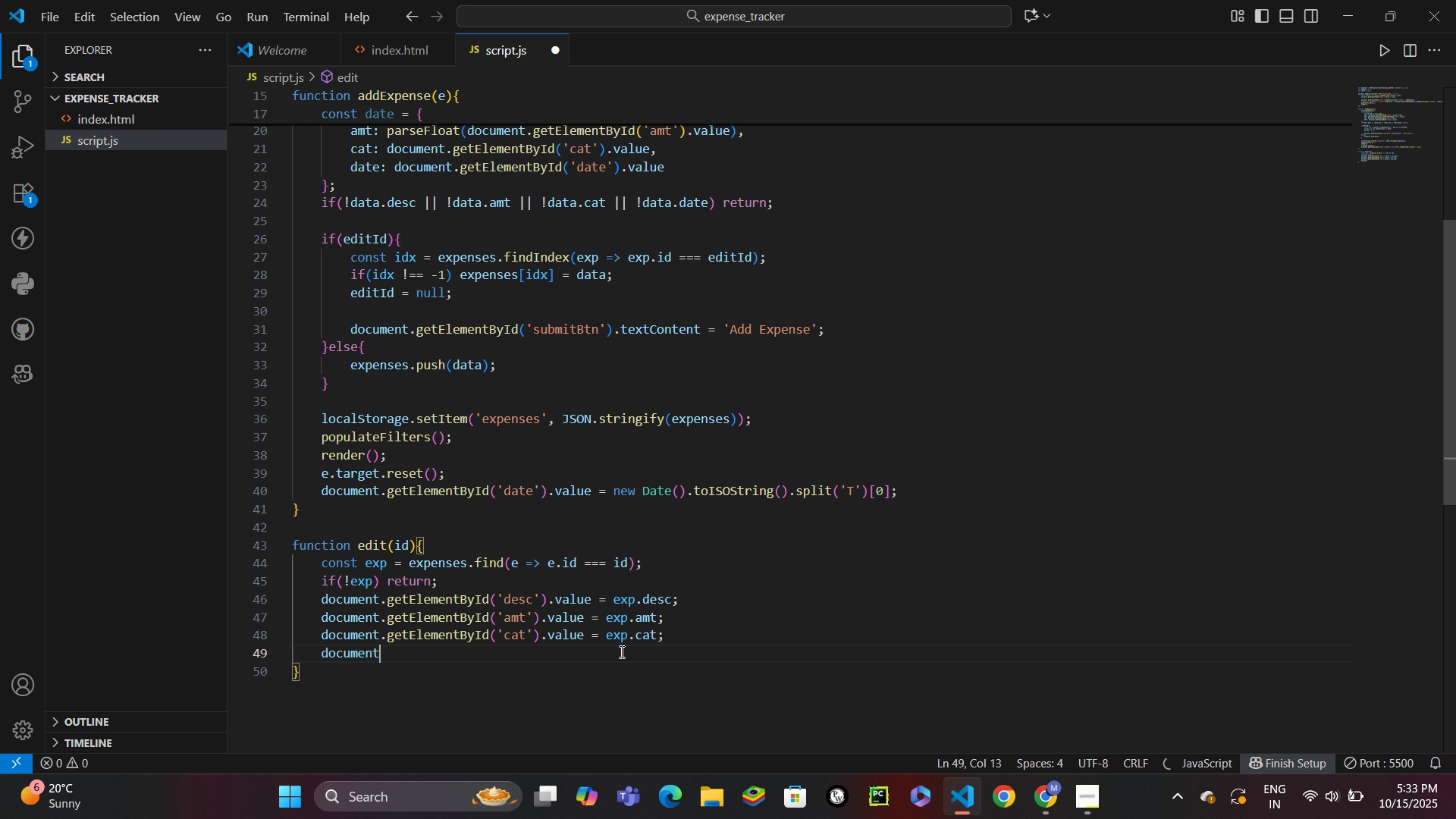 
type(.get)
 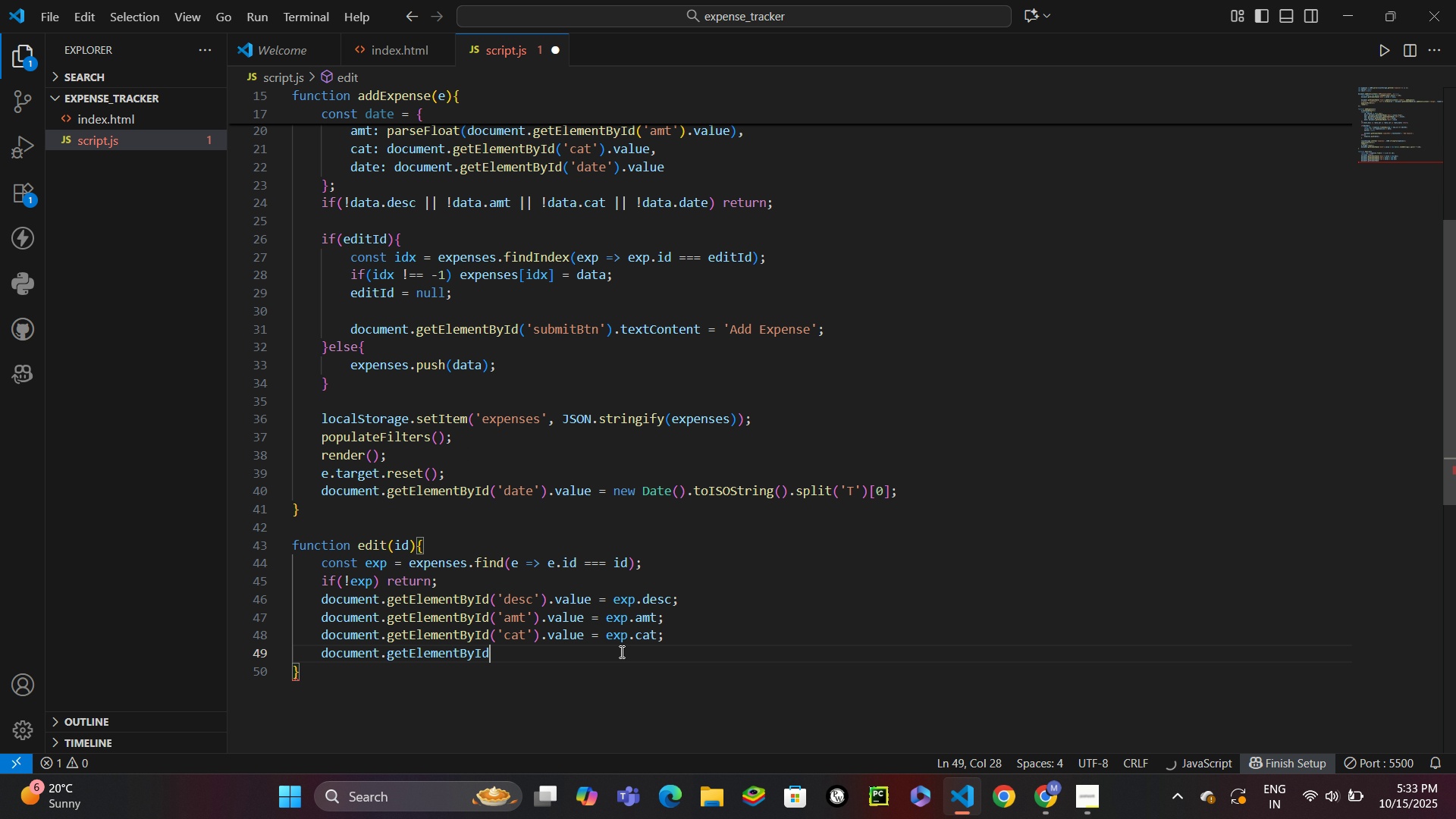 
key(Enter)
 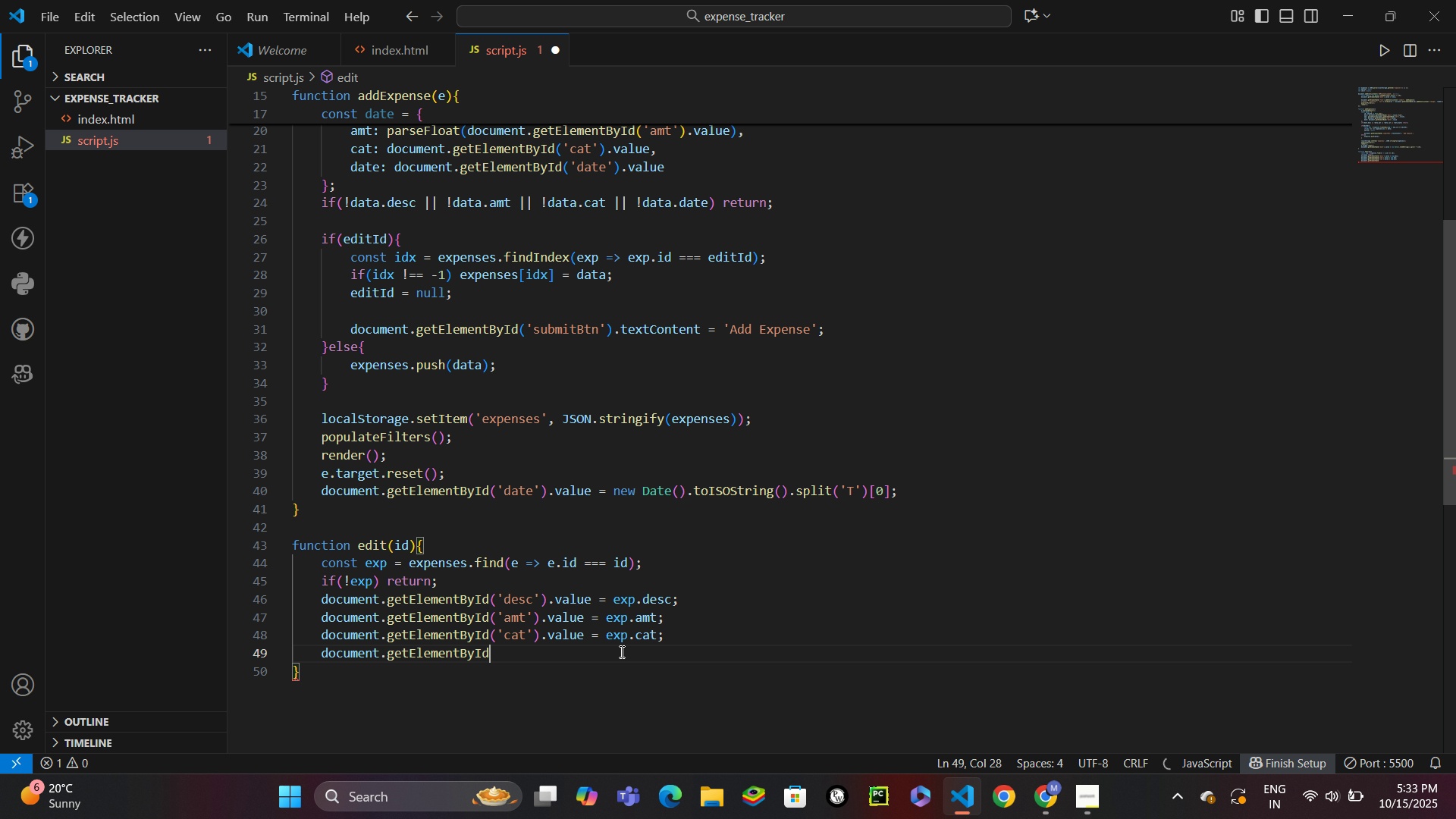 
type(('date)
 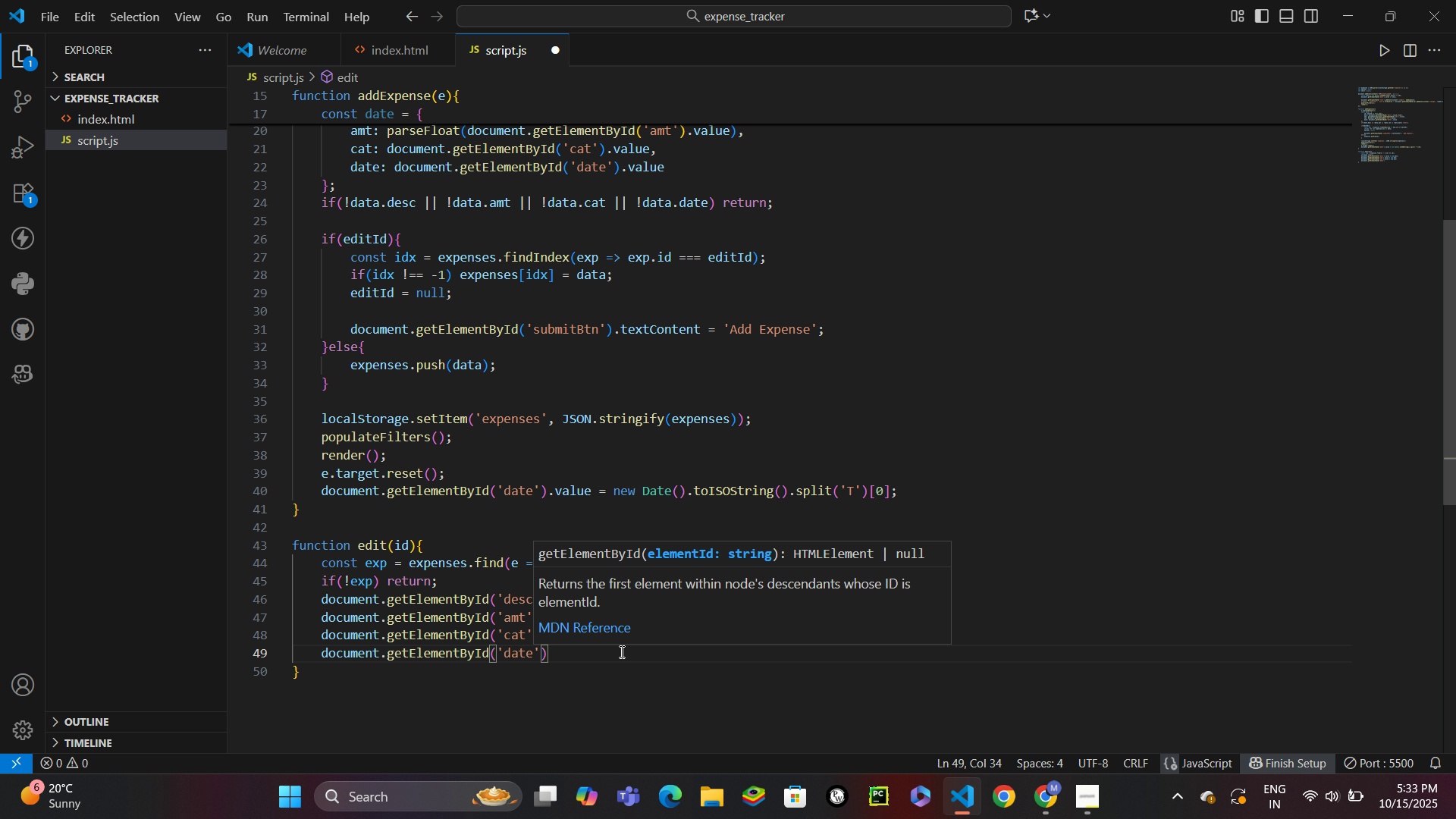 
key(ArrowRight)
 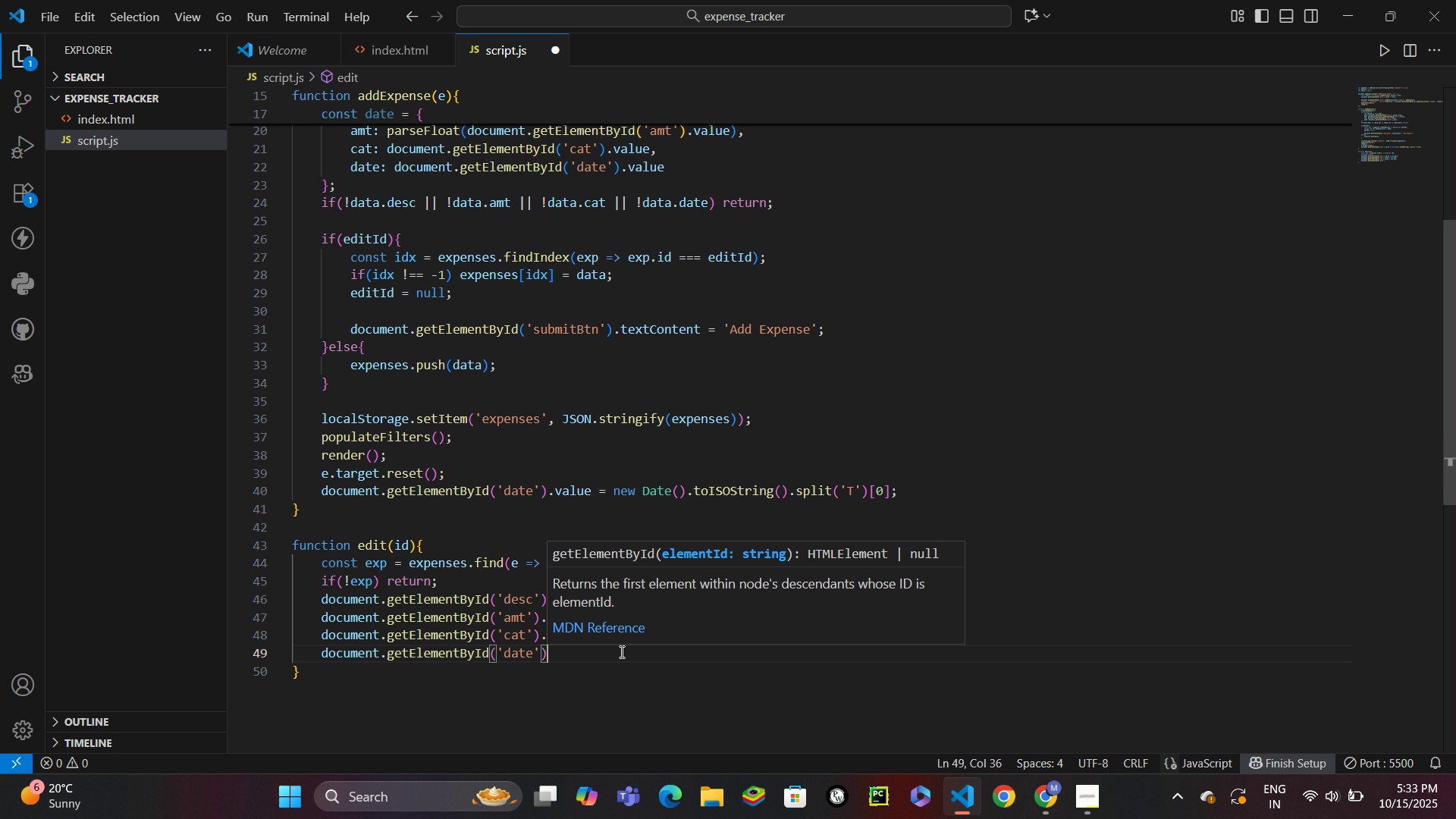 
key(ArrowRight)
 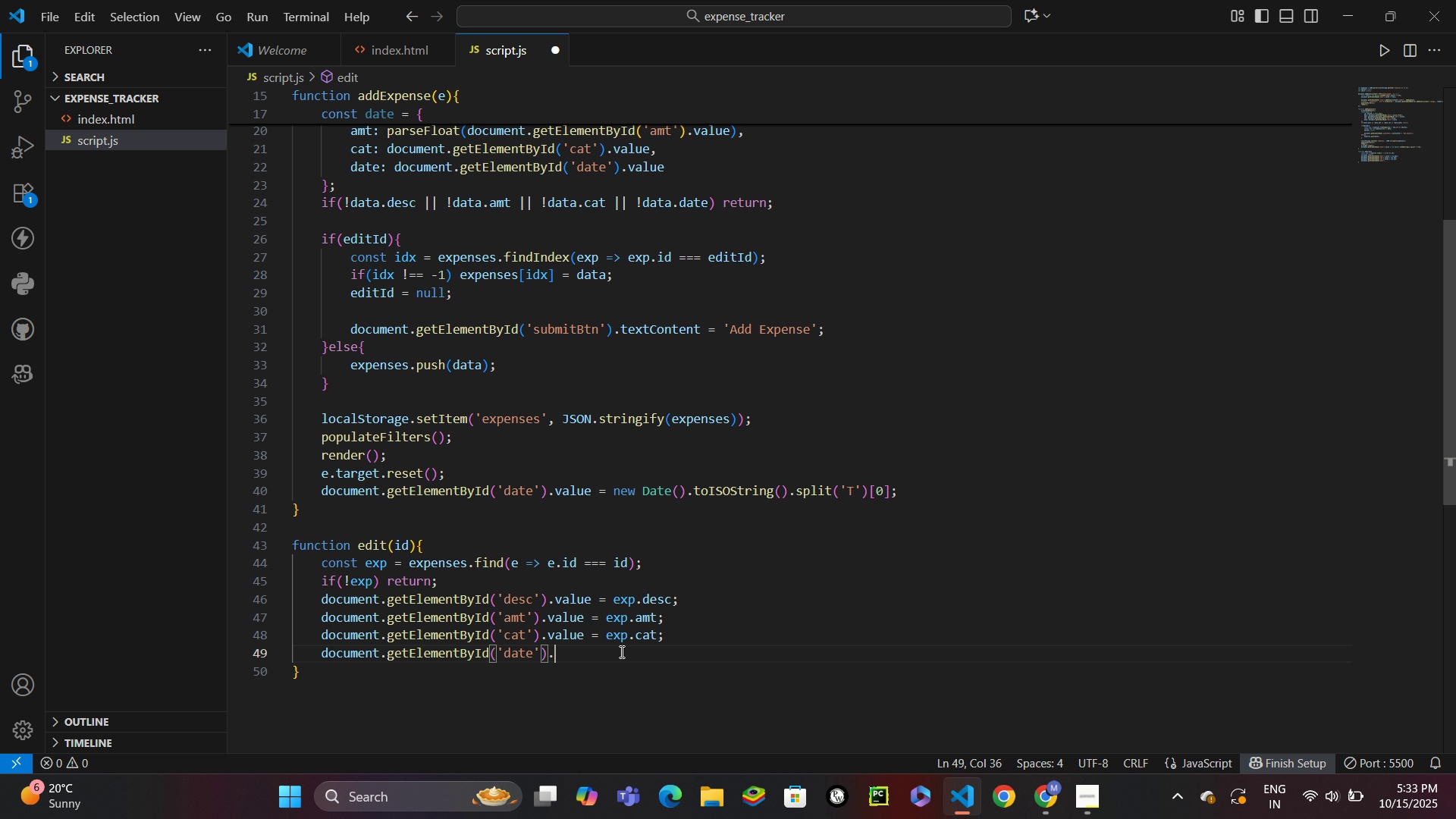 
type(.va)
 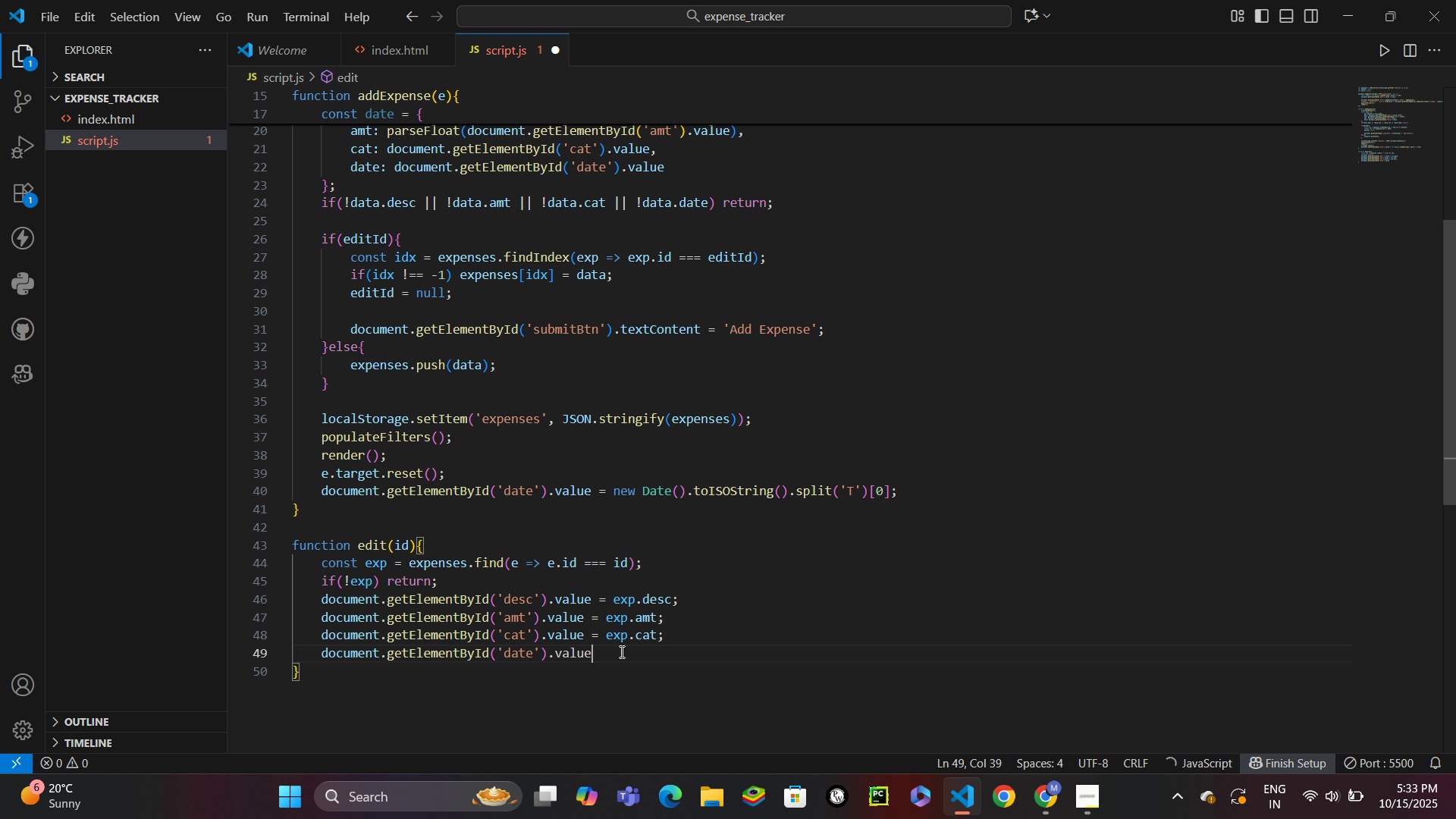 
key(Enter)
 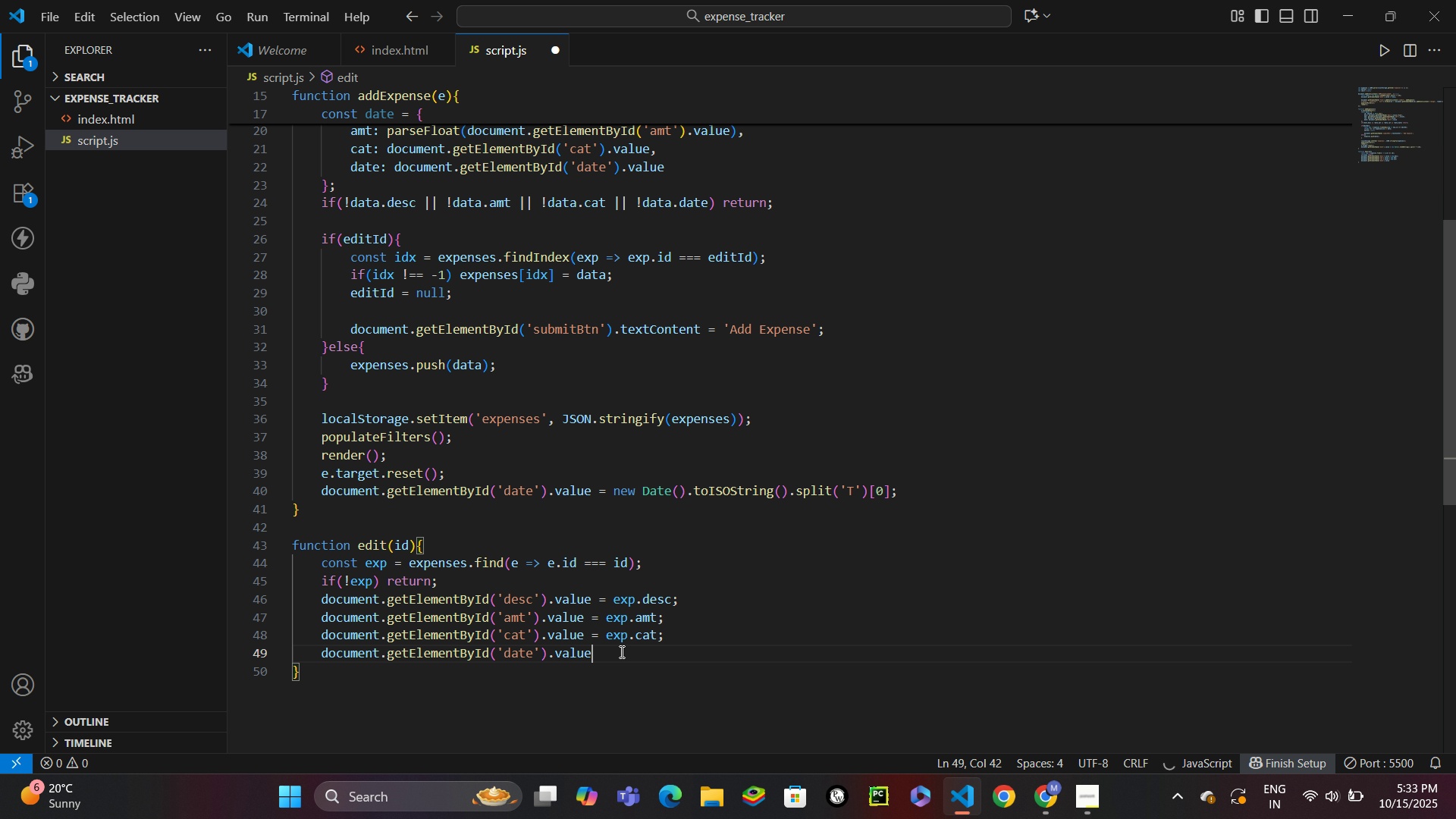 
type( = exp)
 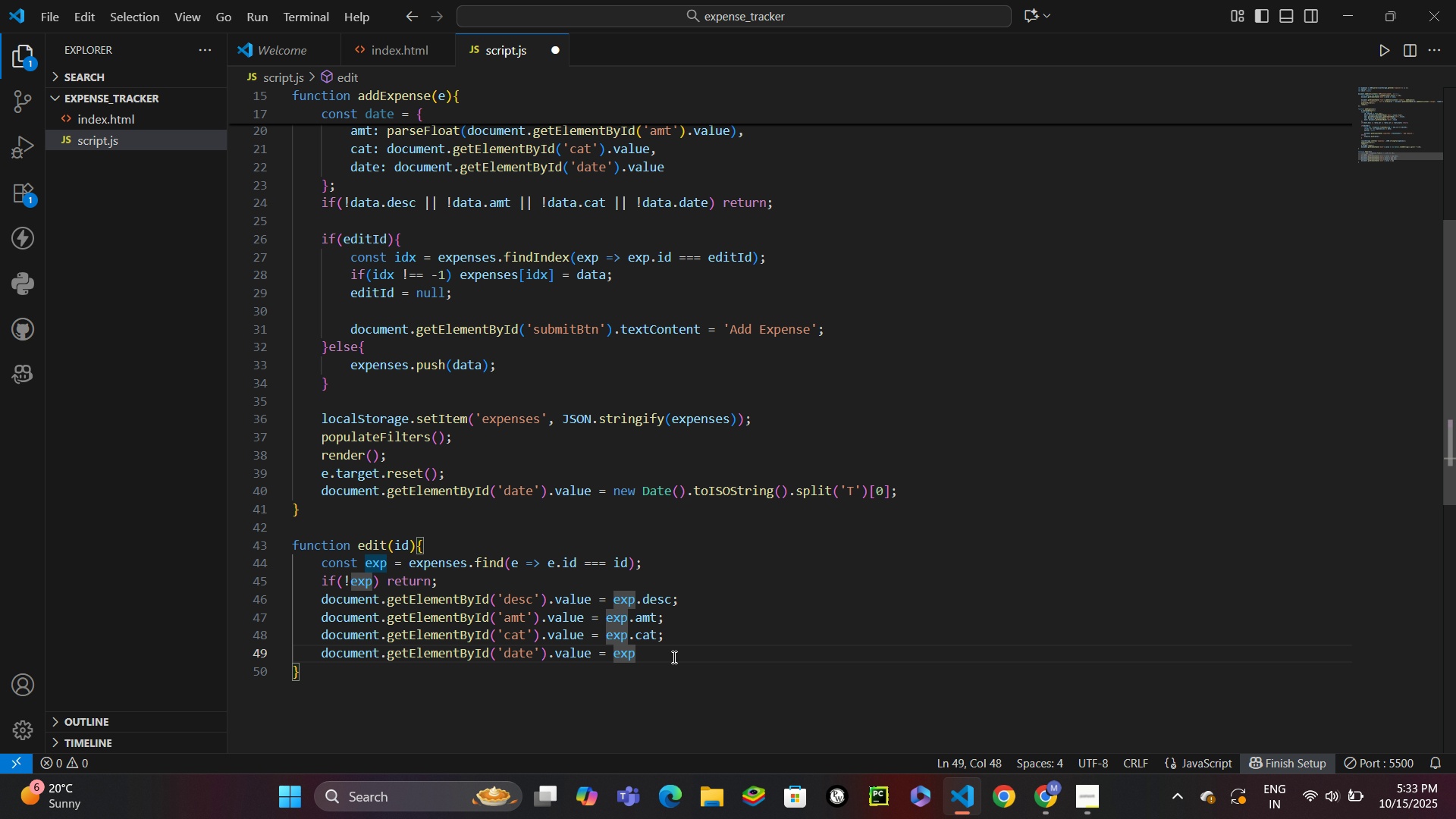 
type(.date;)
 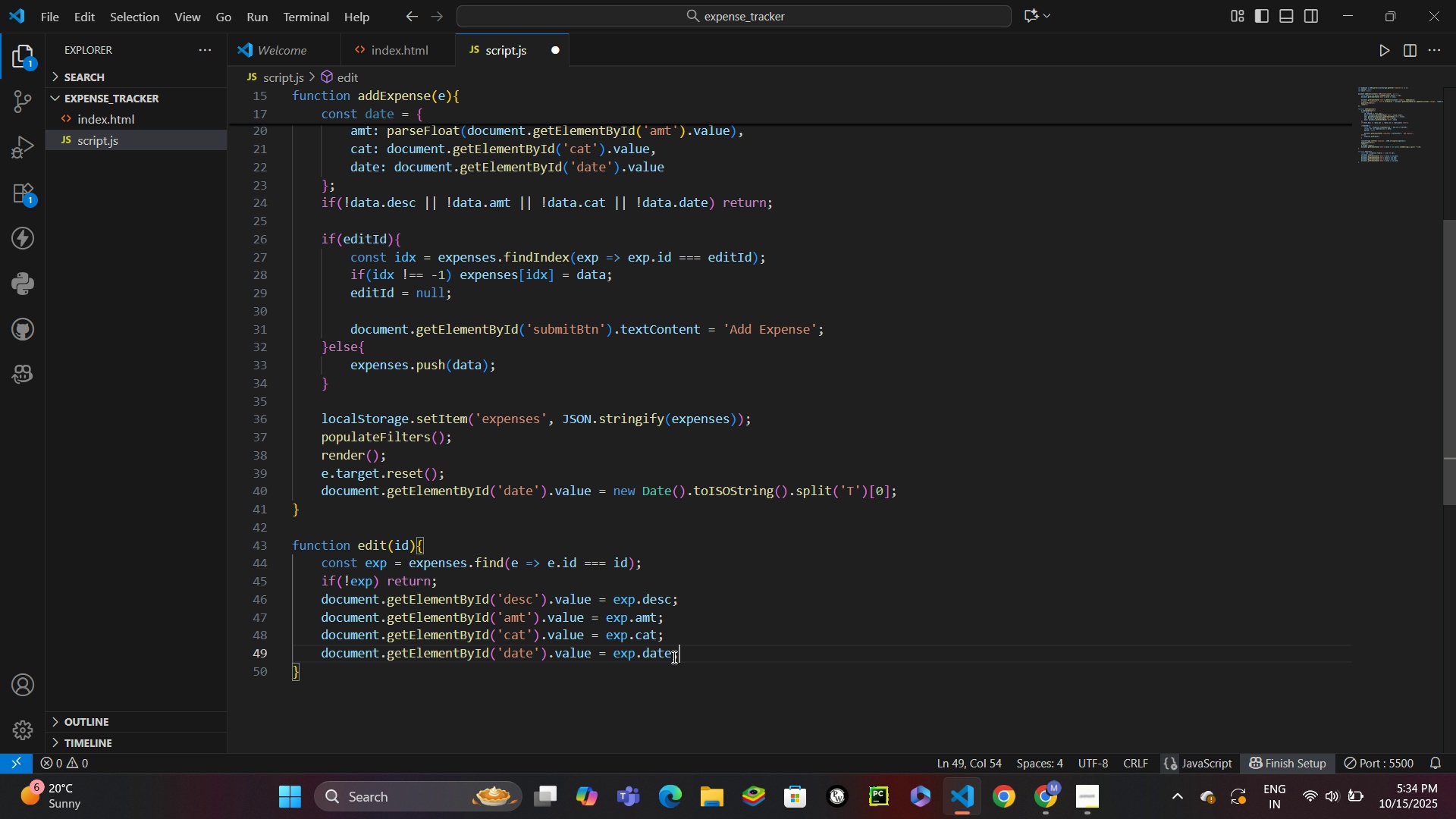 
key(Enter)
 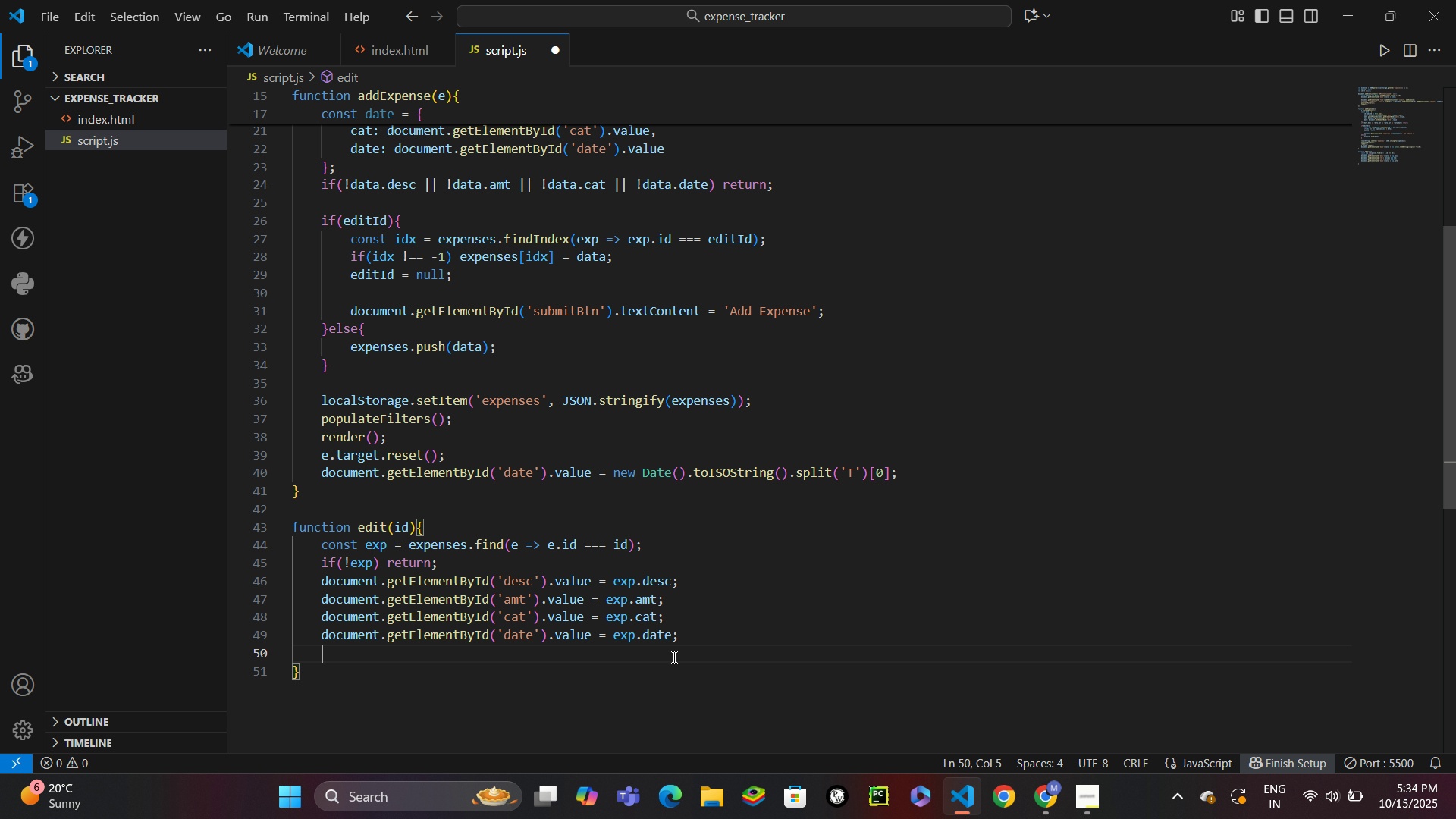 
type(editI)
 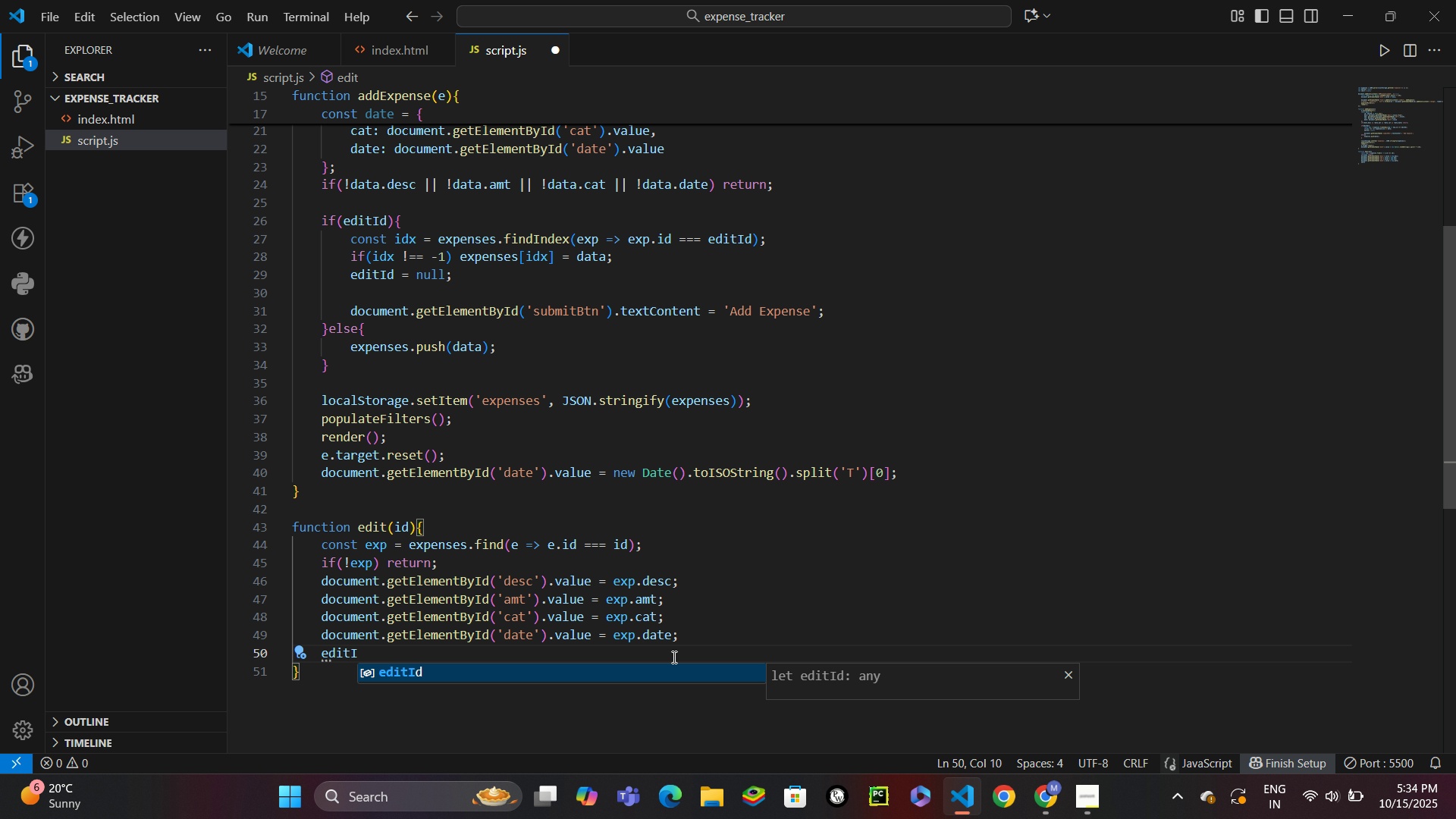 
key(Enter)
 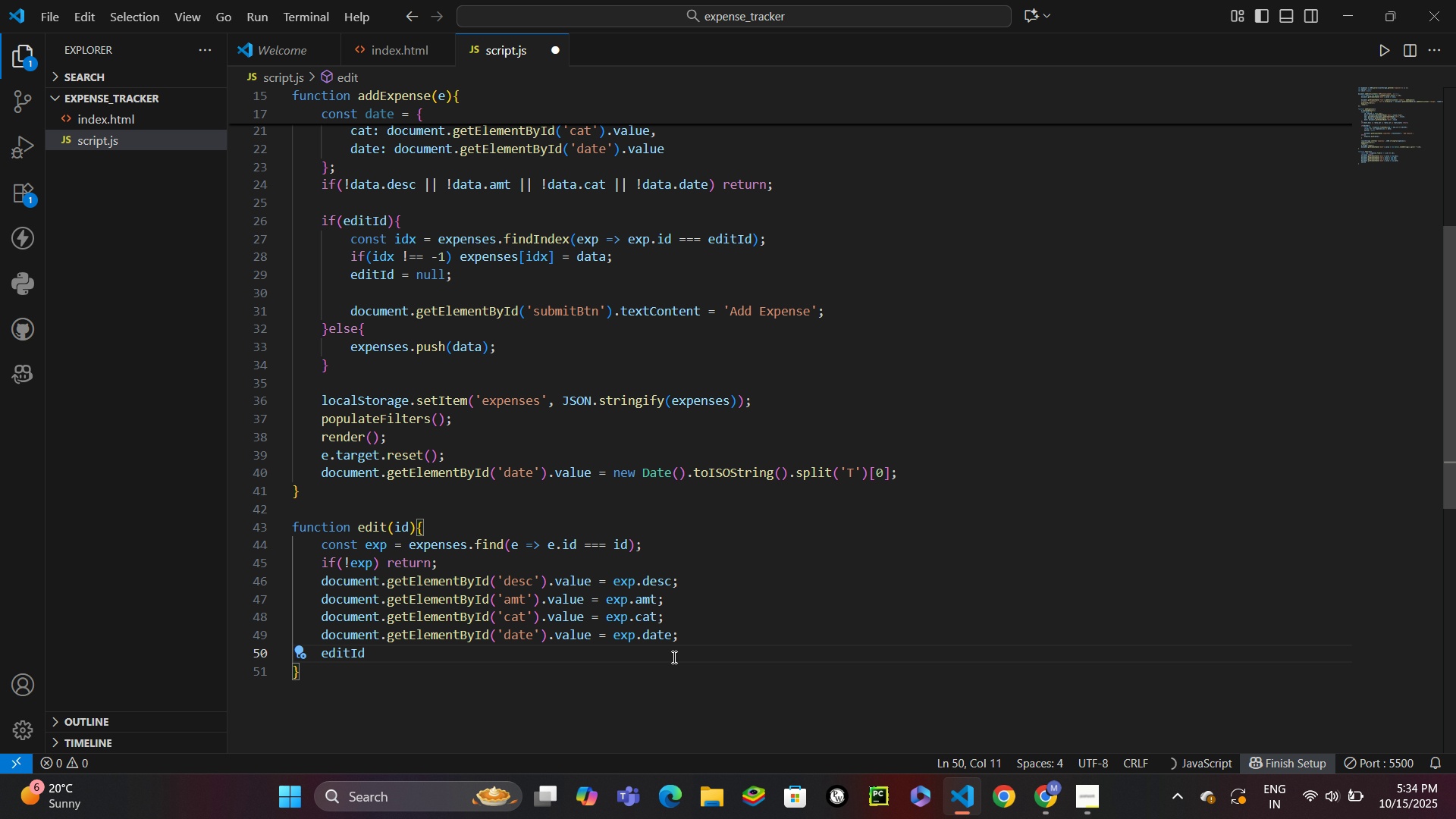 
type( = id;)
 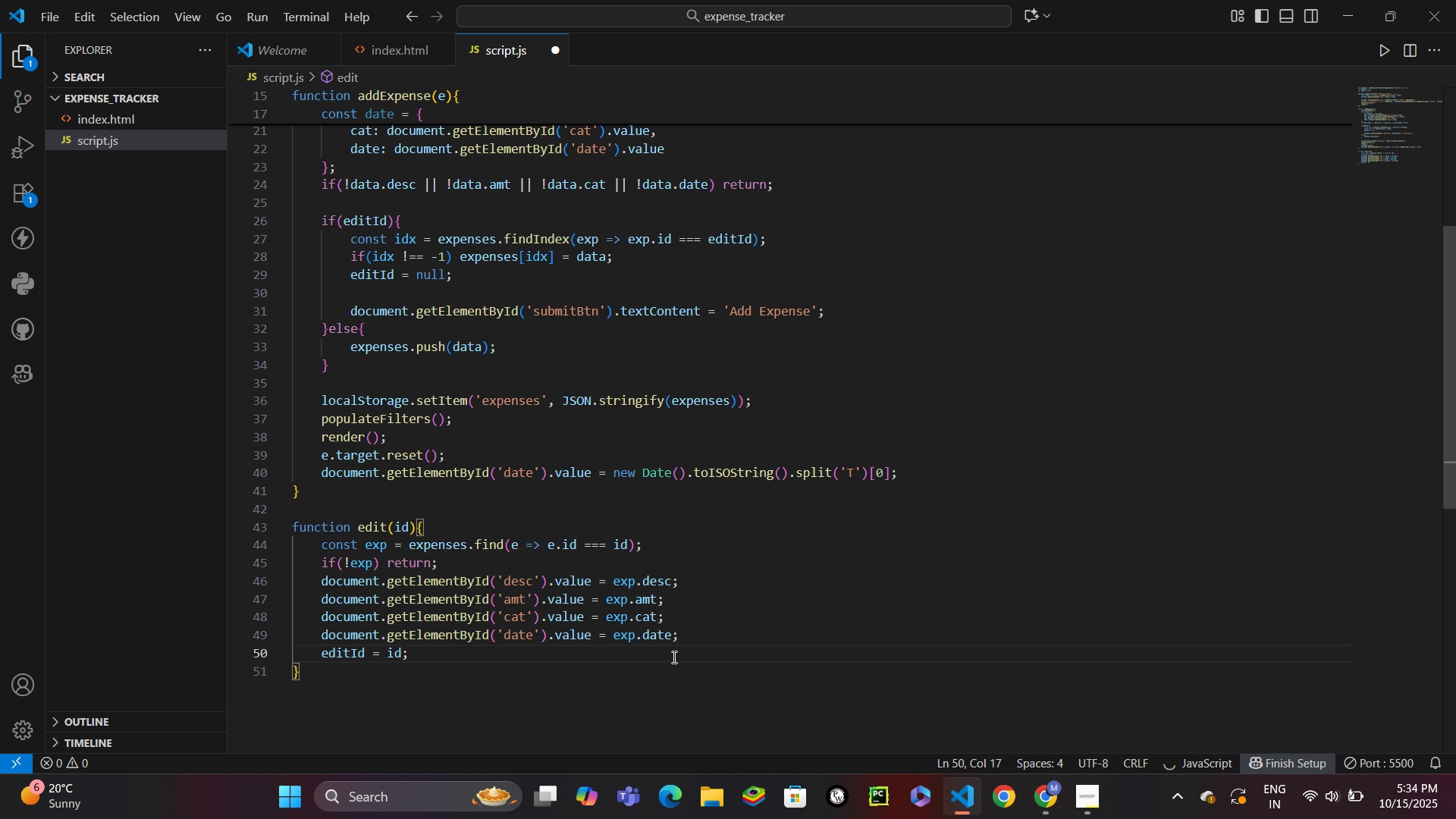 
key(Enter)
 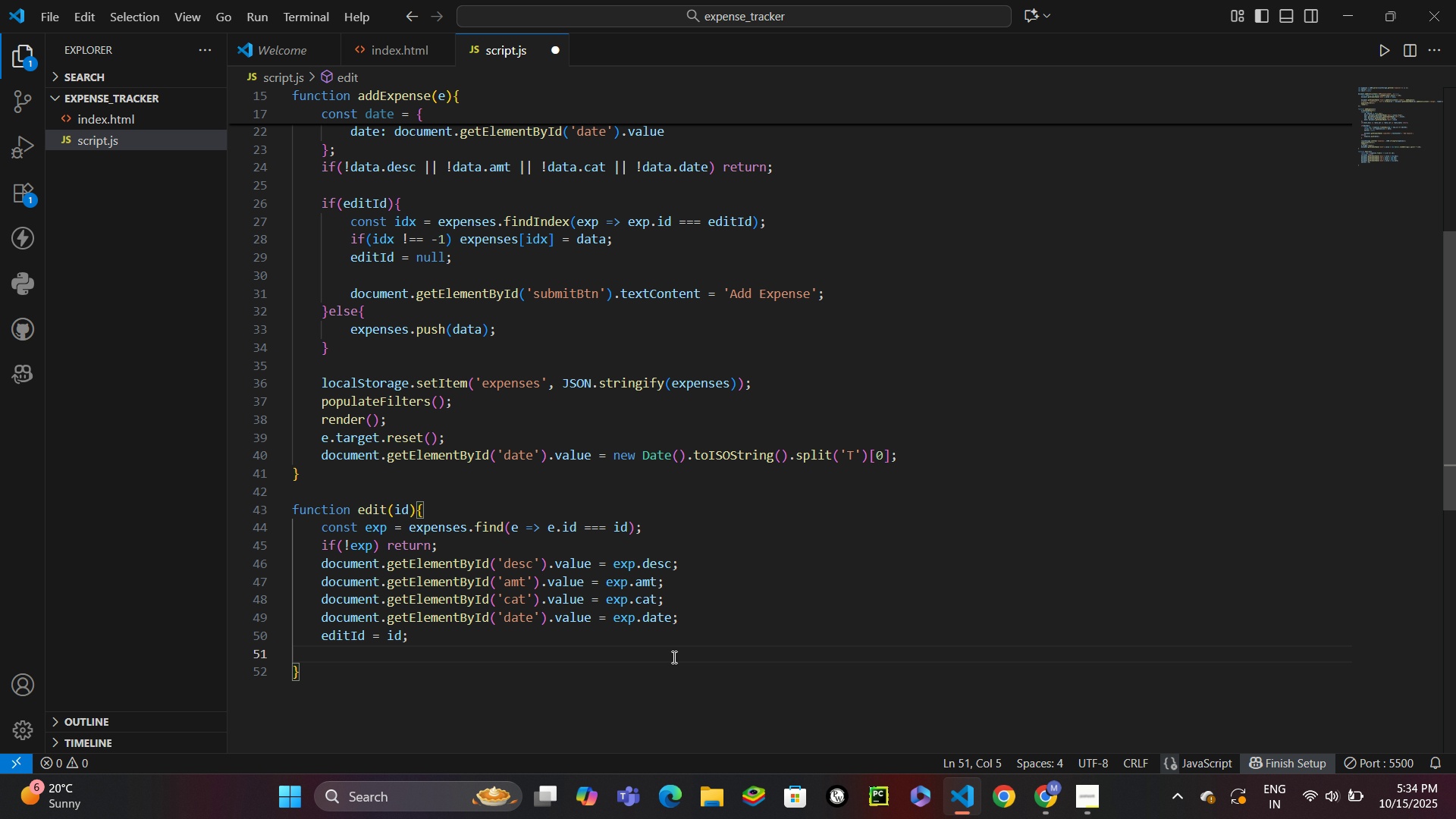 
key(Enter)
 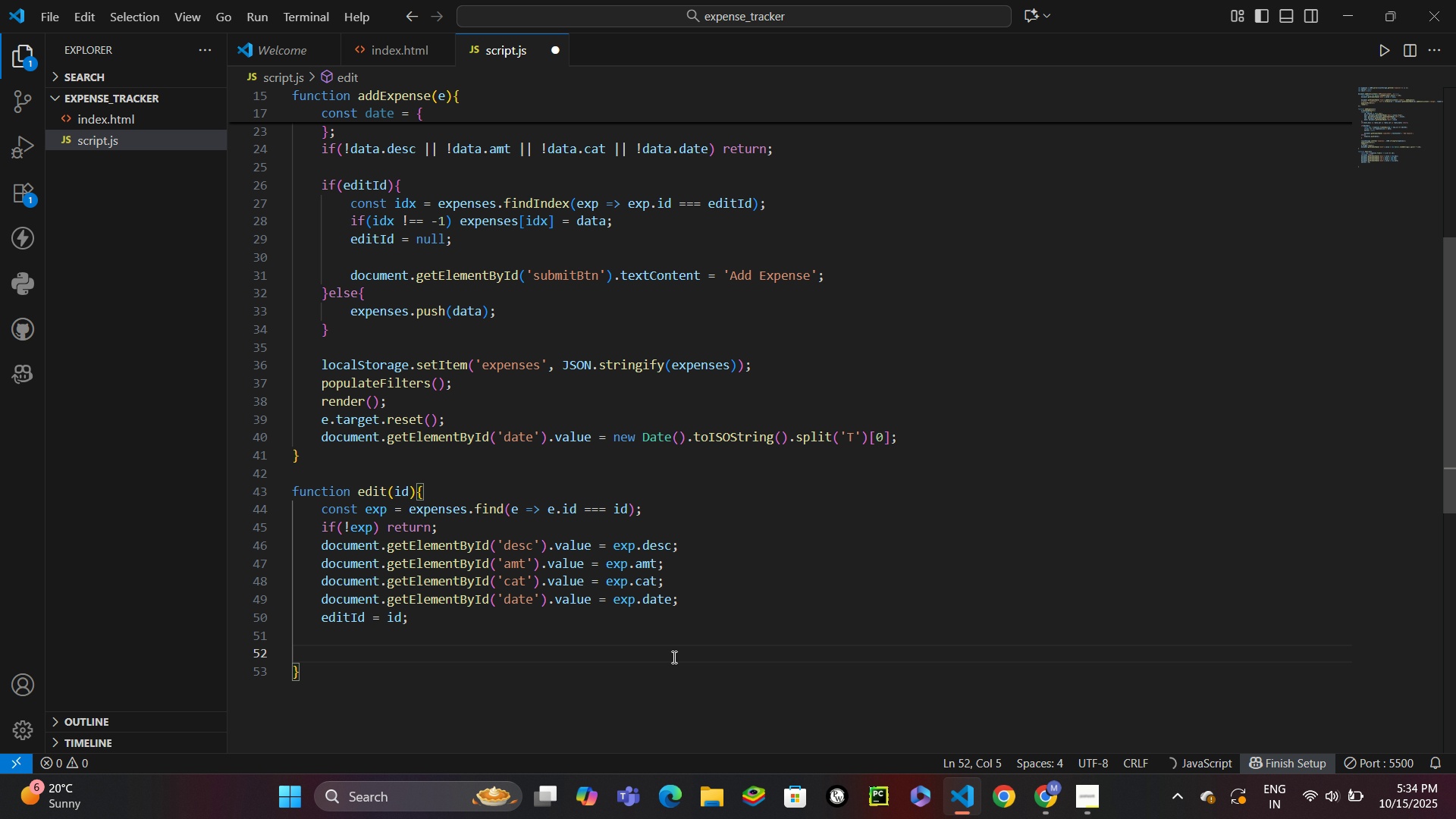 
type(dcou)
 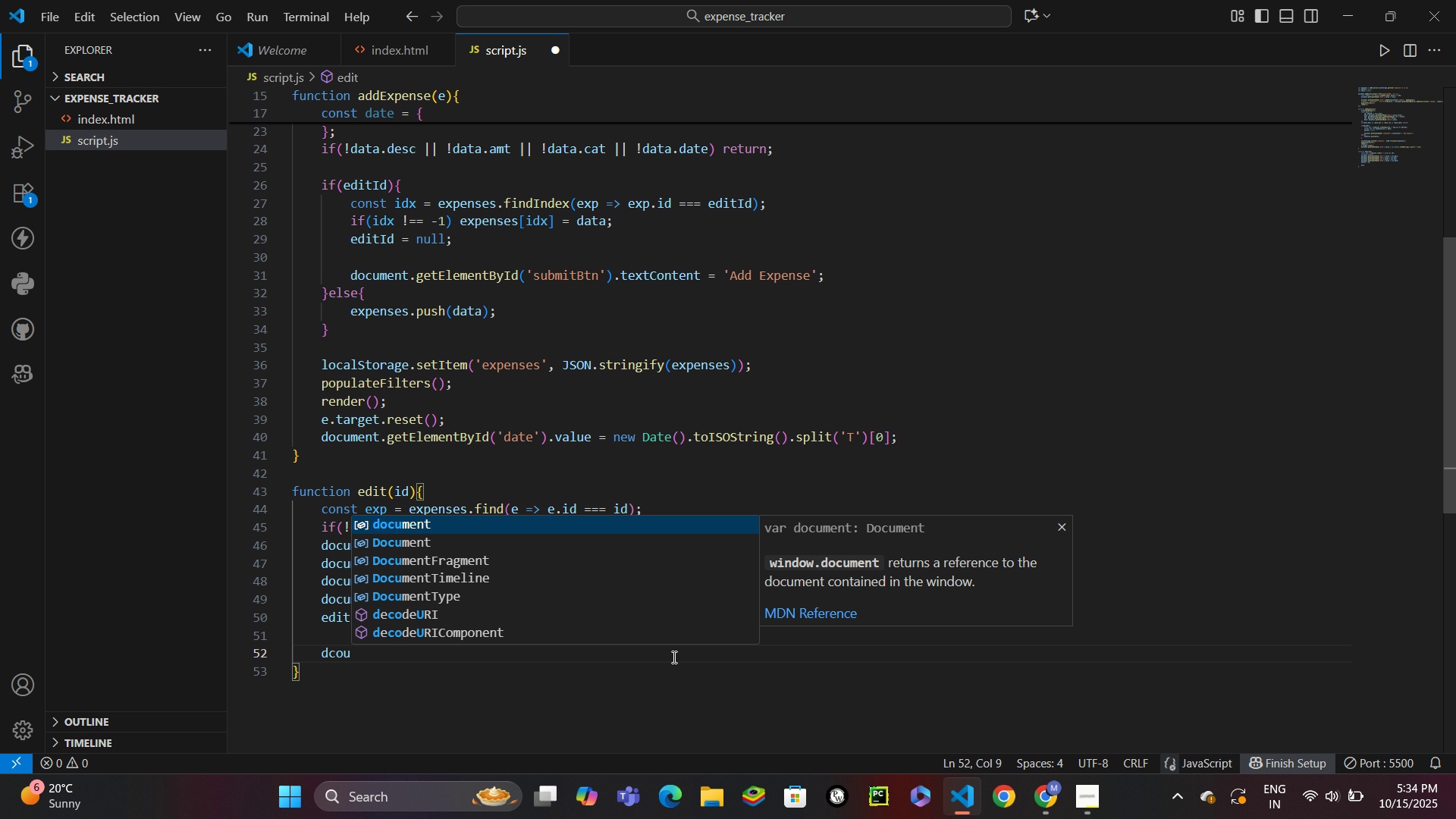 
key(Enter)
 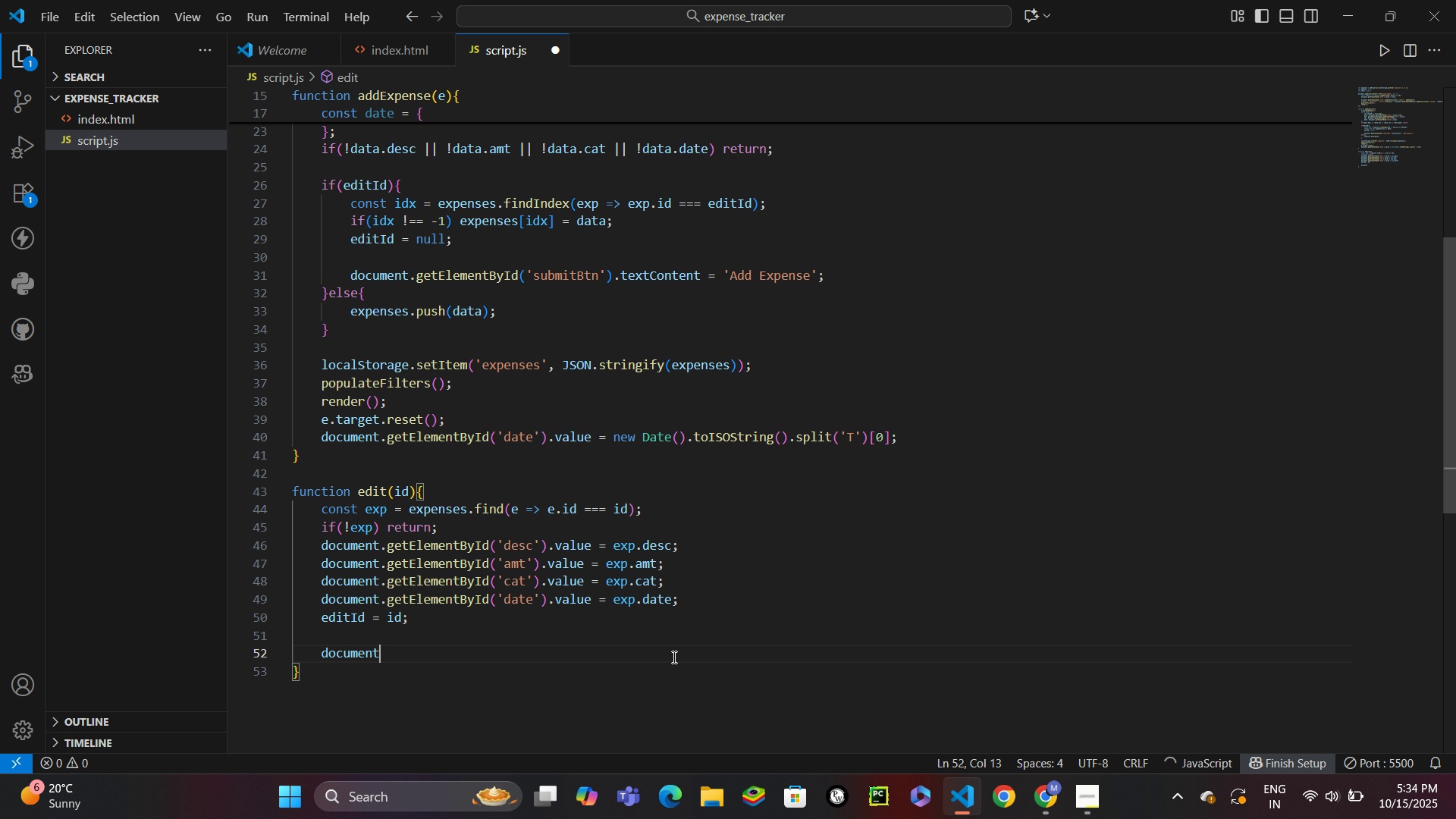 
type(.get)
 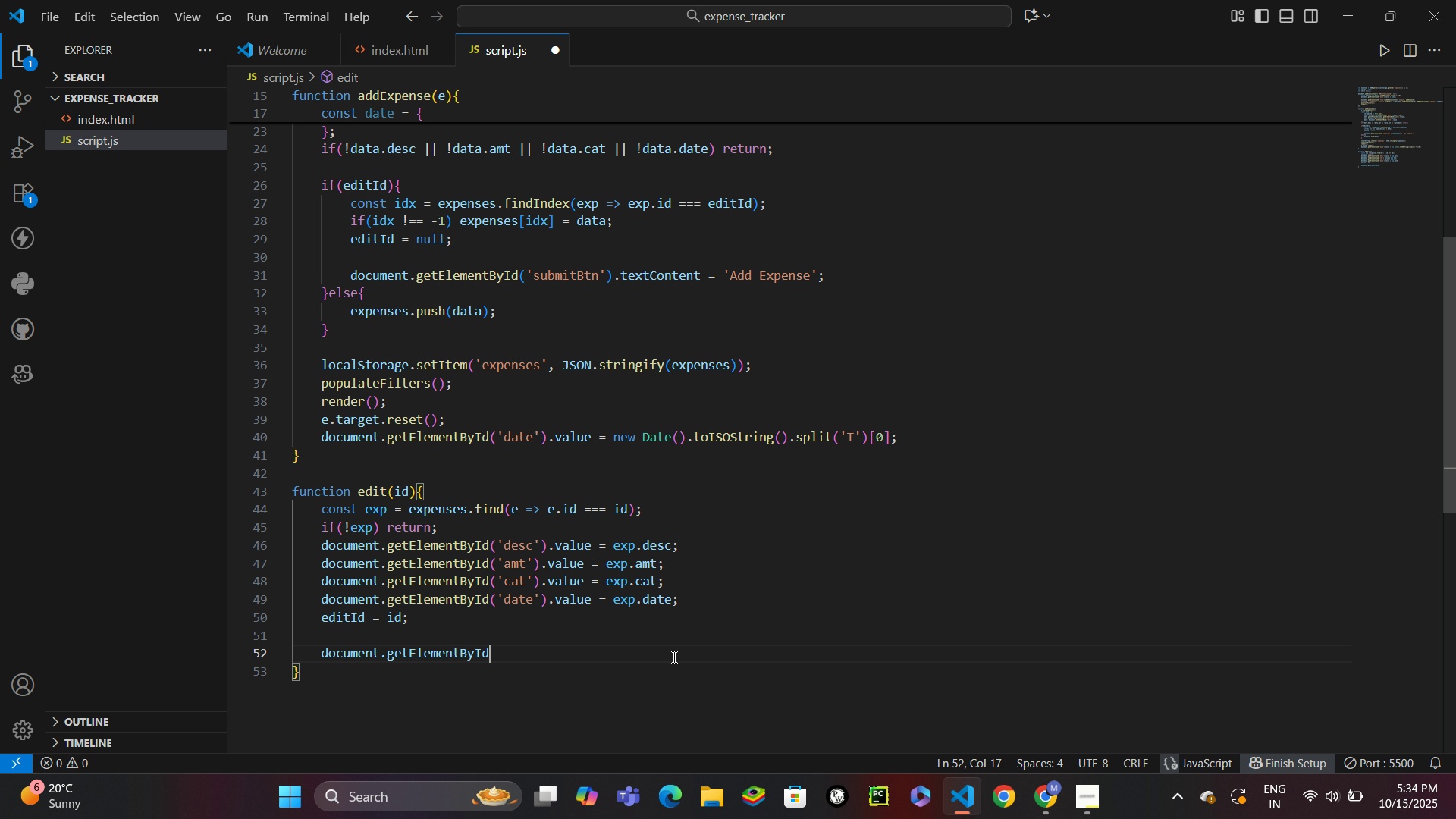 
key(Enter)
 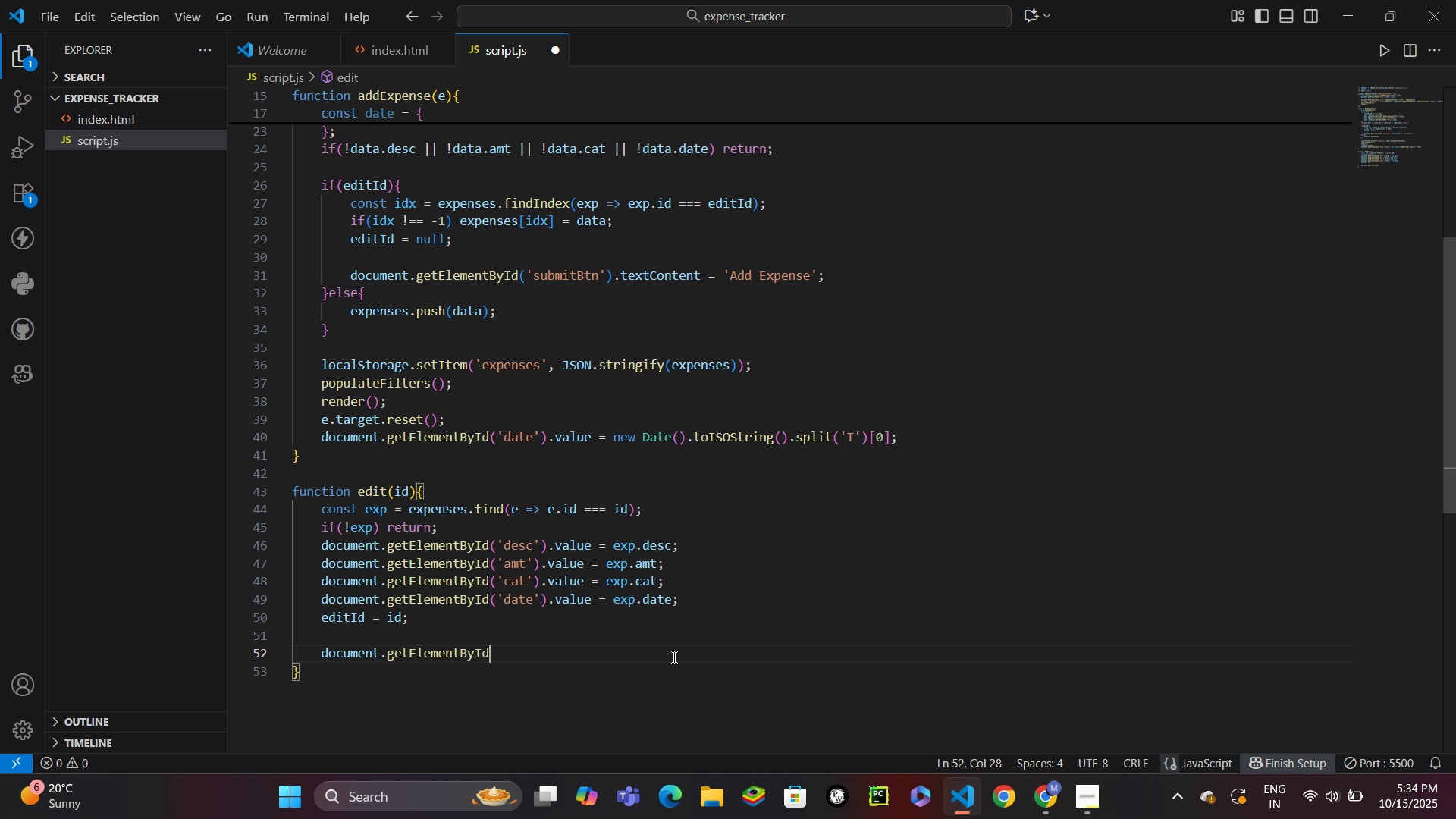 
type(('S)
key(Backspace)
type(submitBtn)
 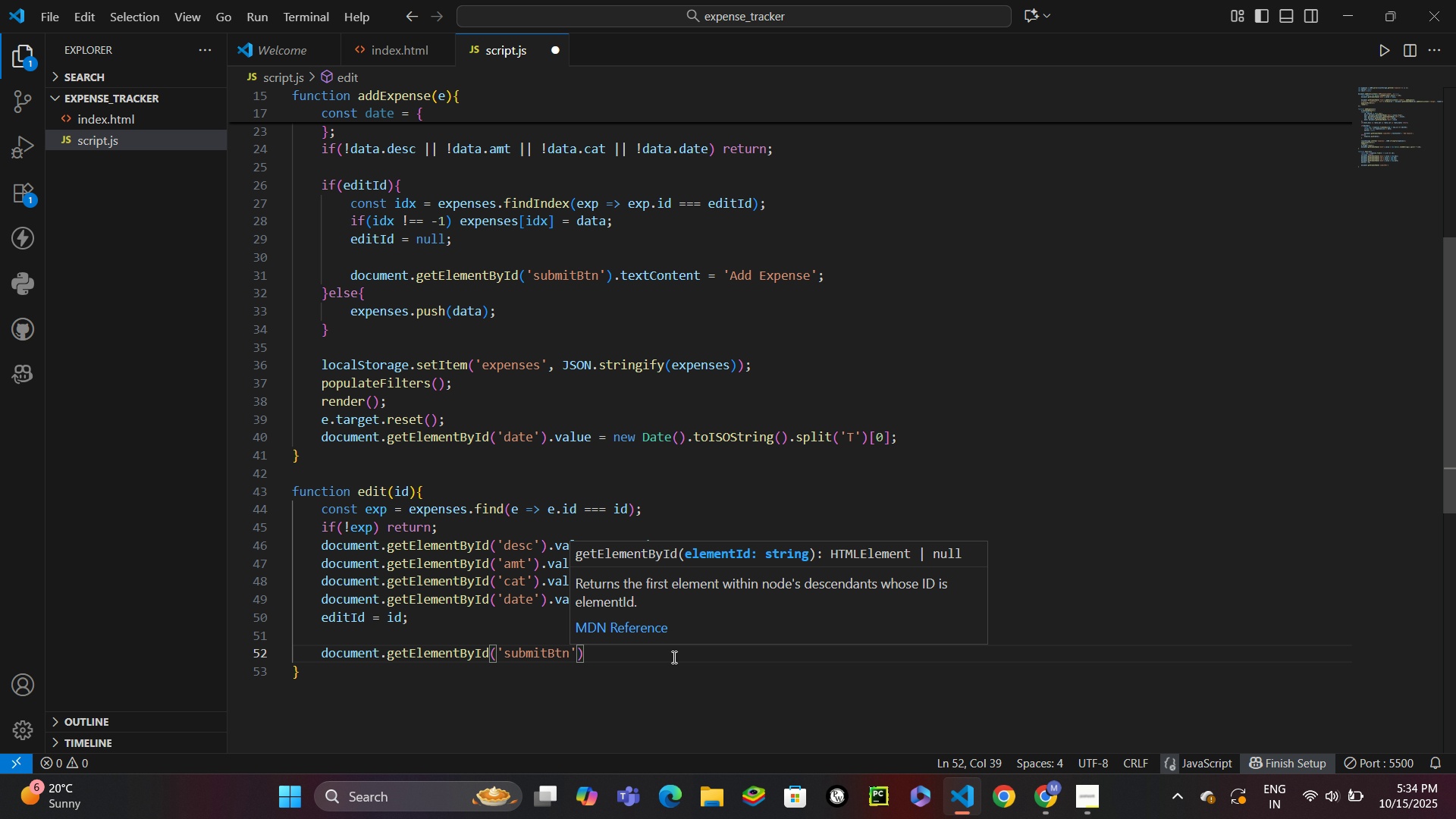 
key(ArrowRight)
 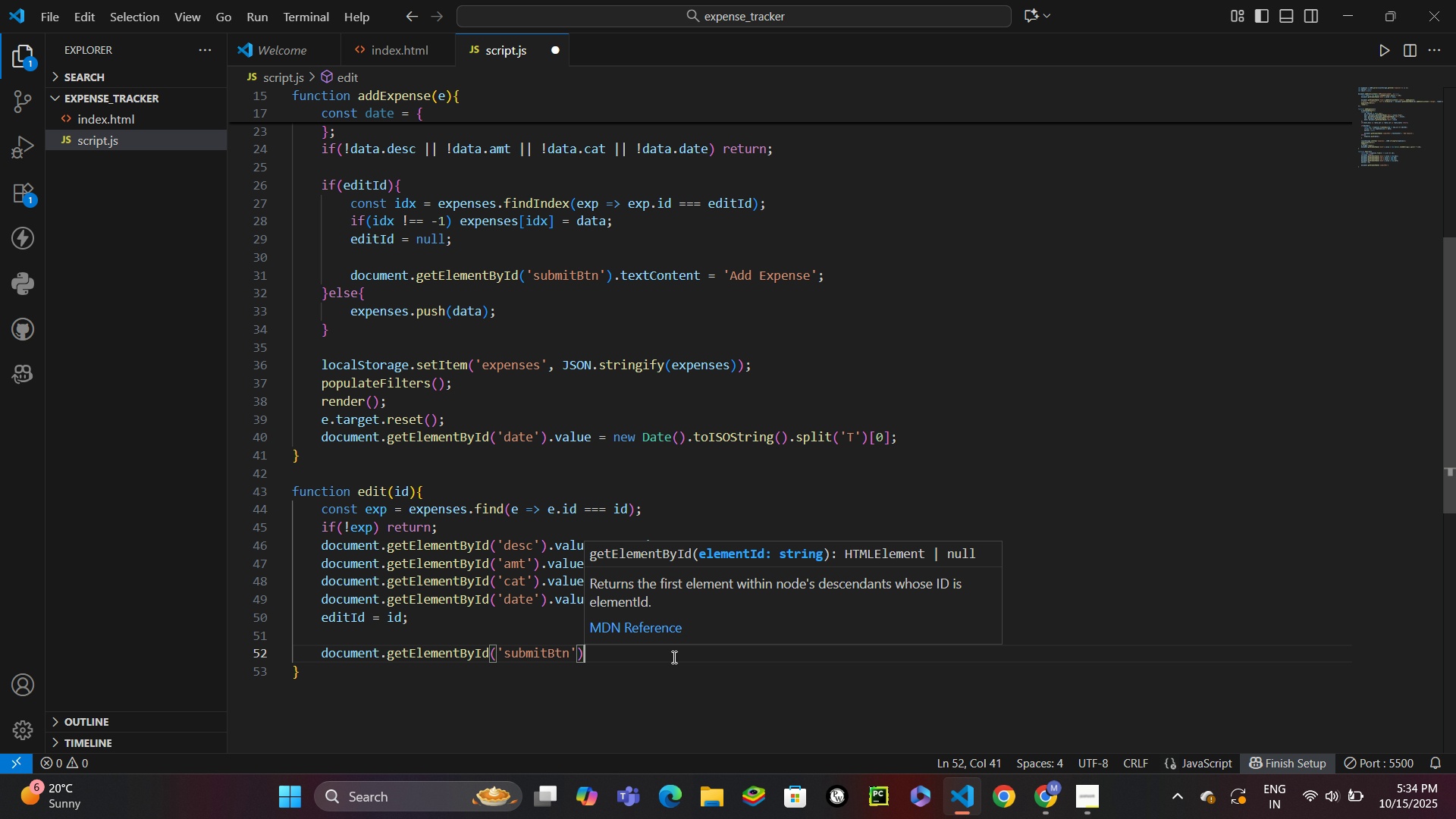 
key(ArrowRight)
 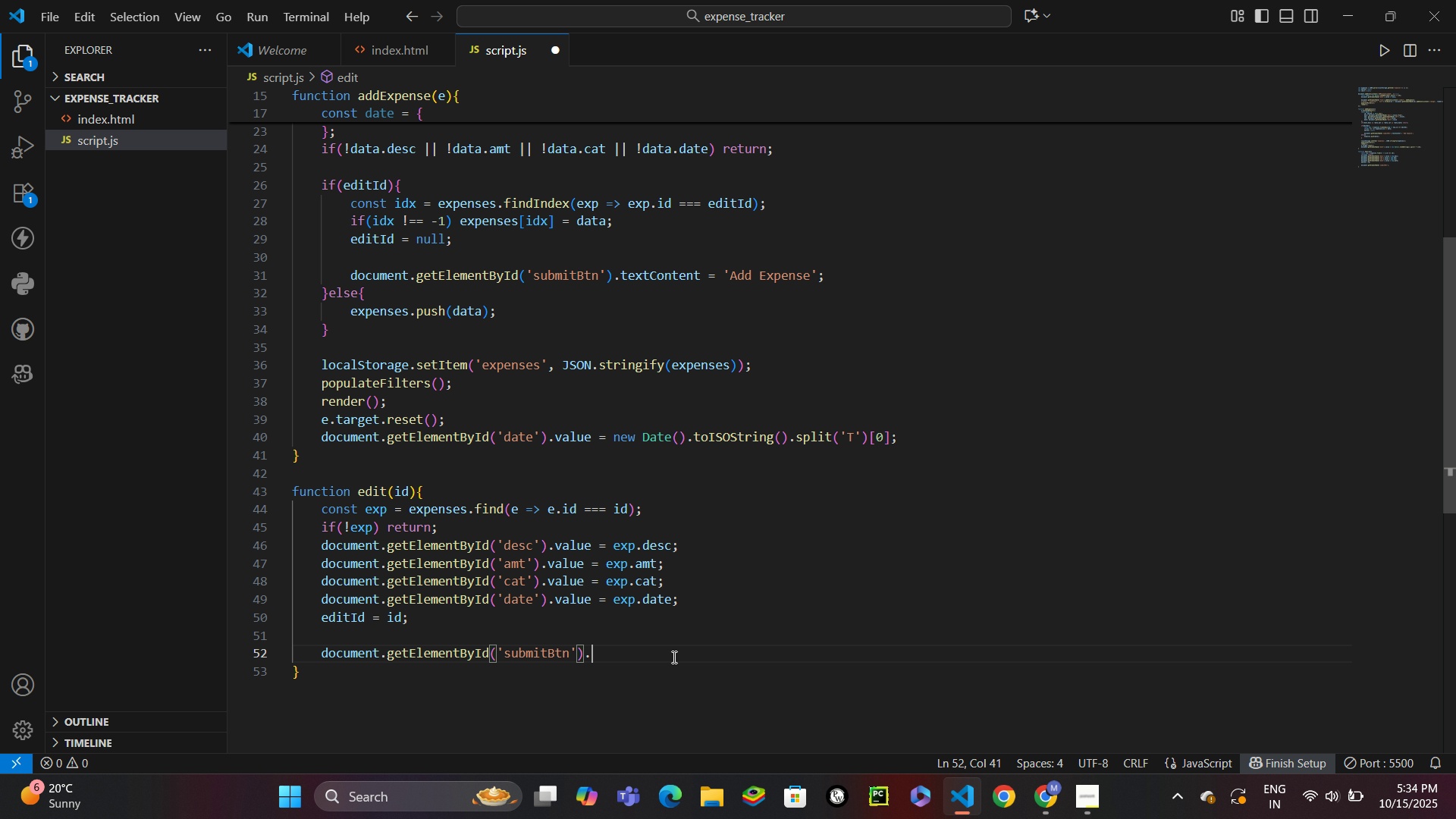 
type(.textC)
 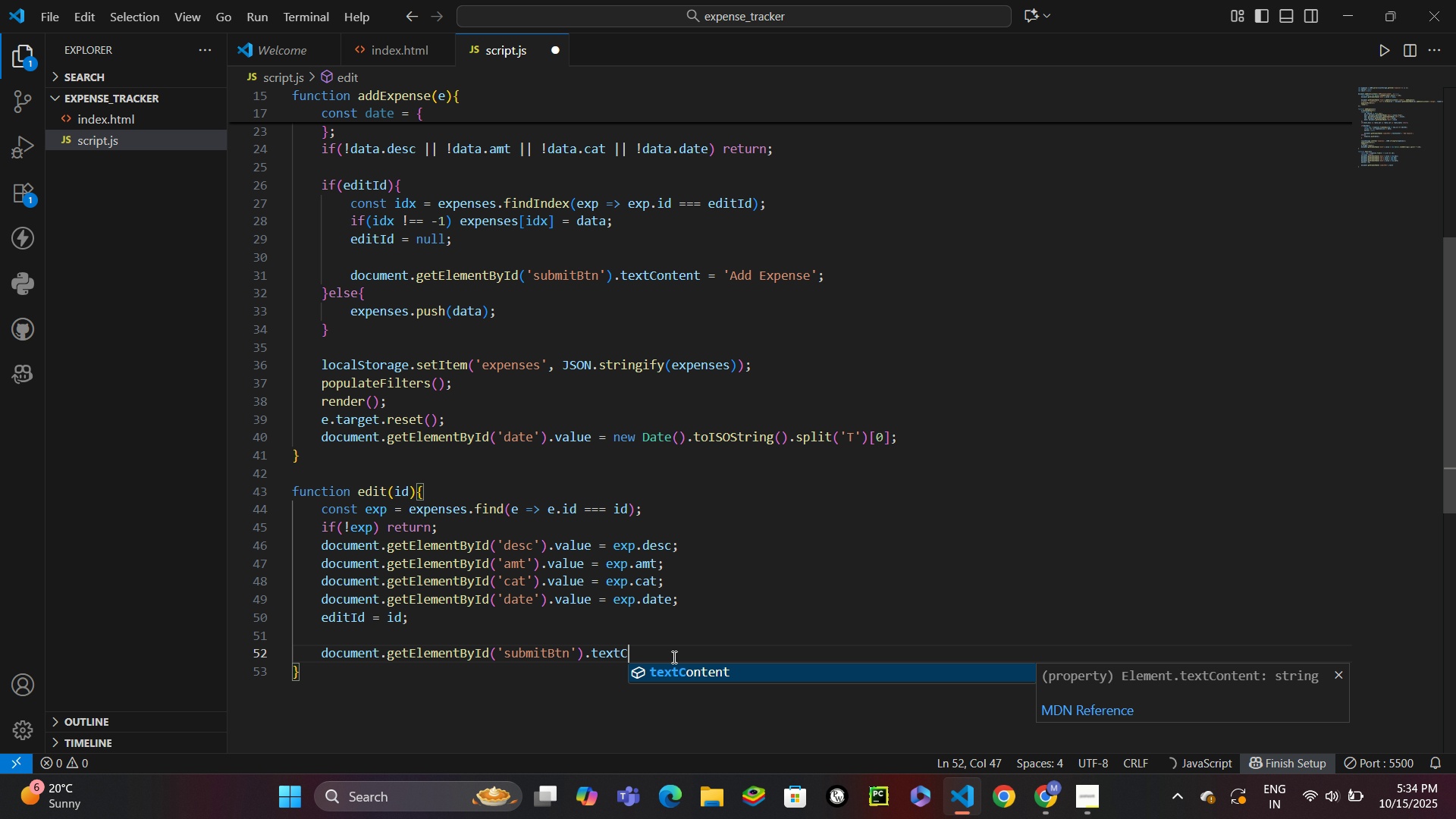 
key(Enter)
 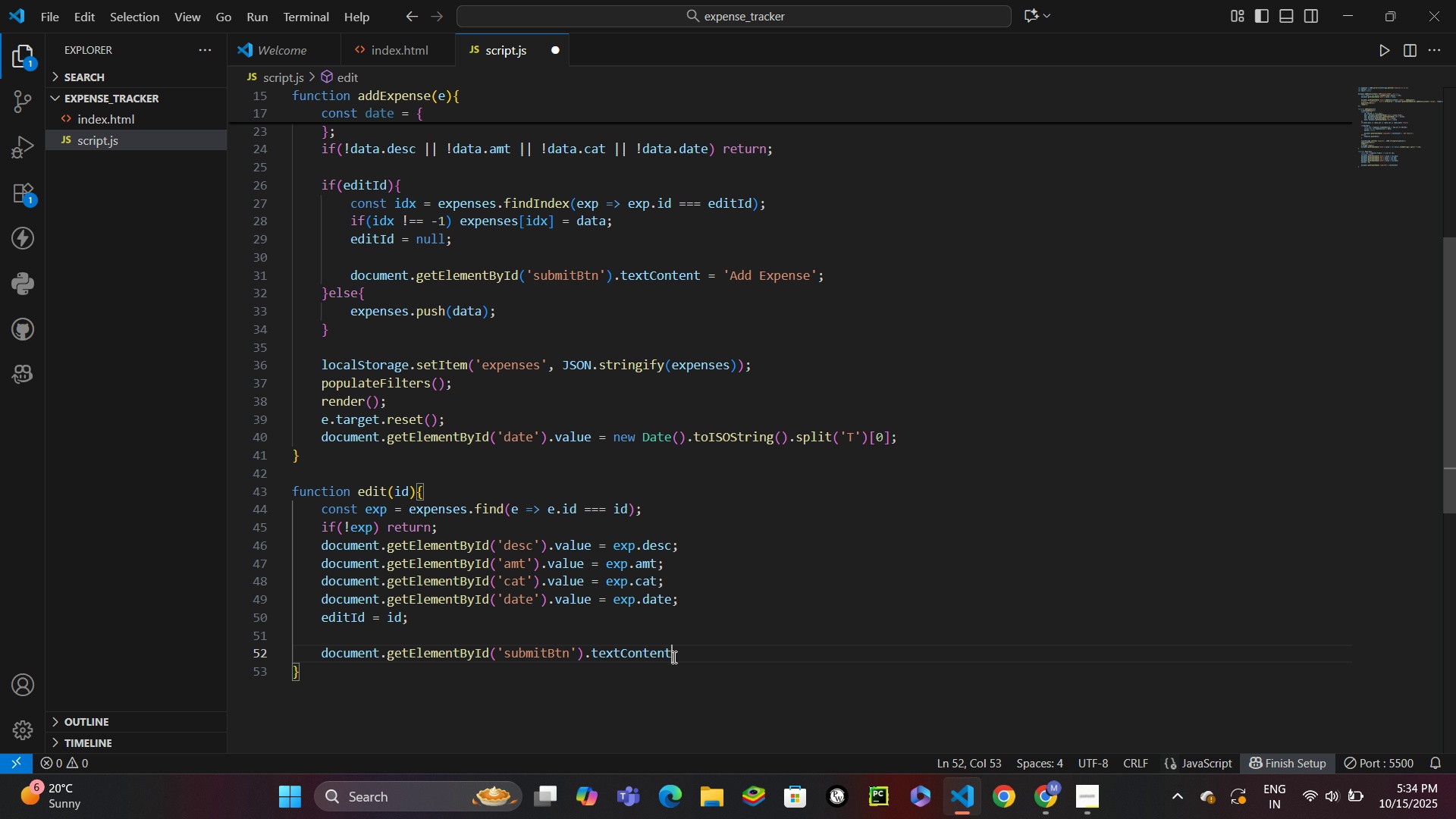 
type( = "update Expenses)
key(Backspace)
 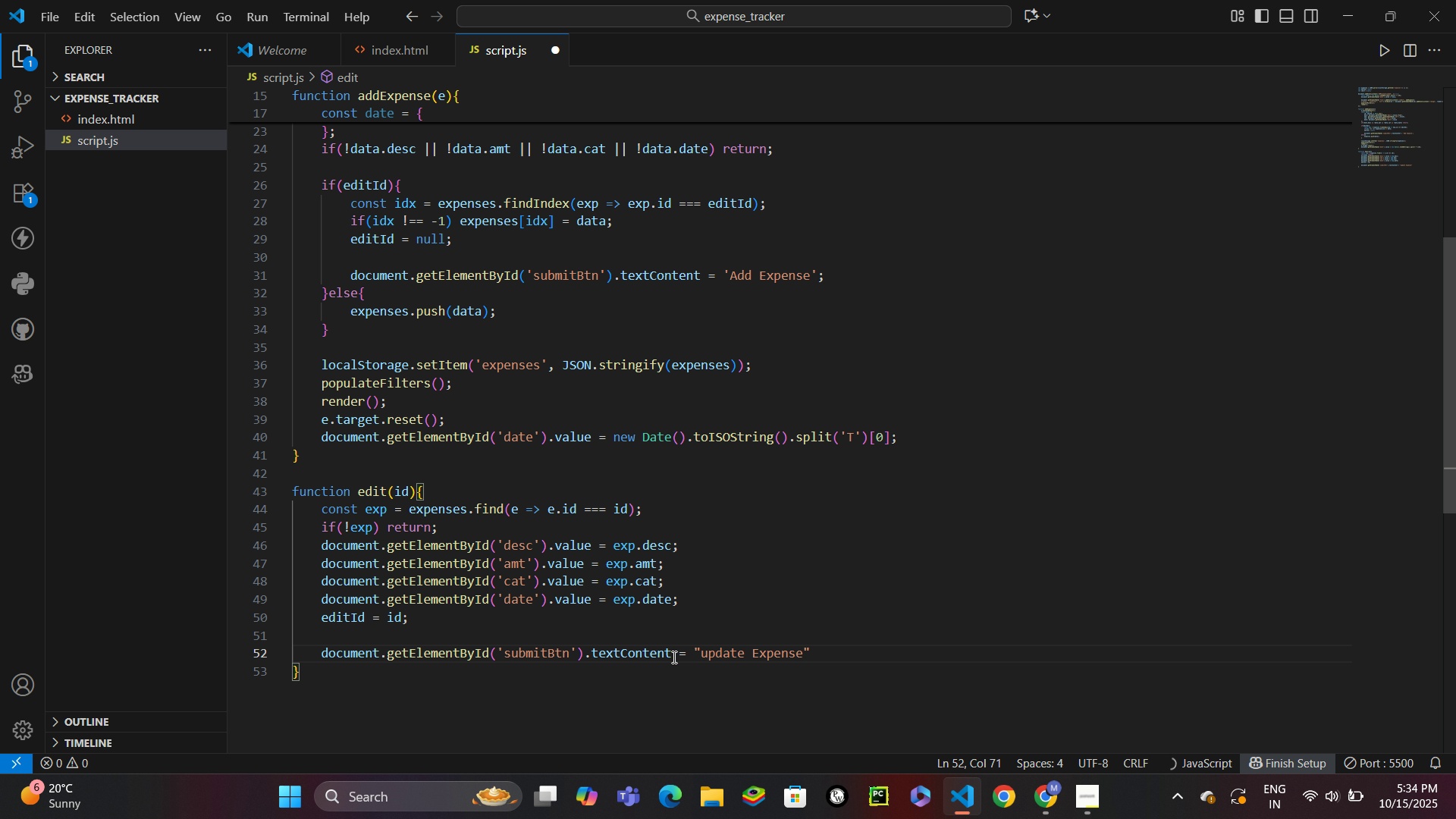 
key(ArrowRight)
 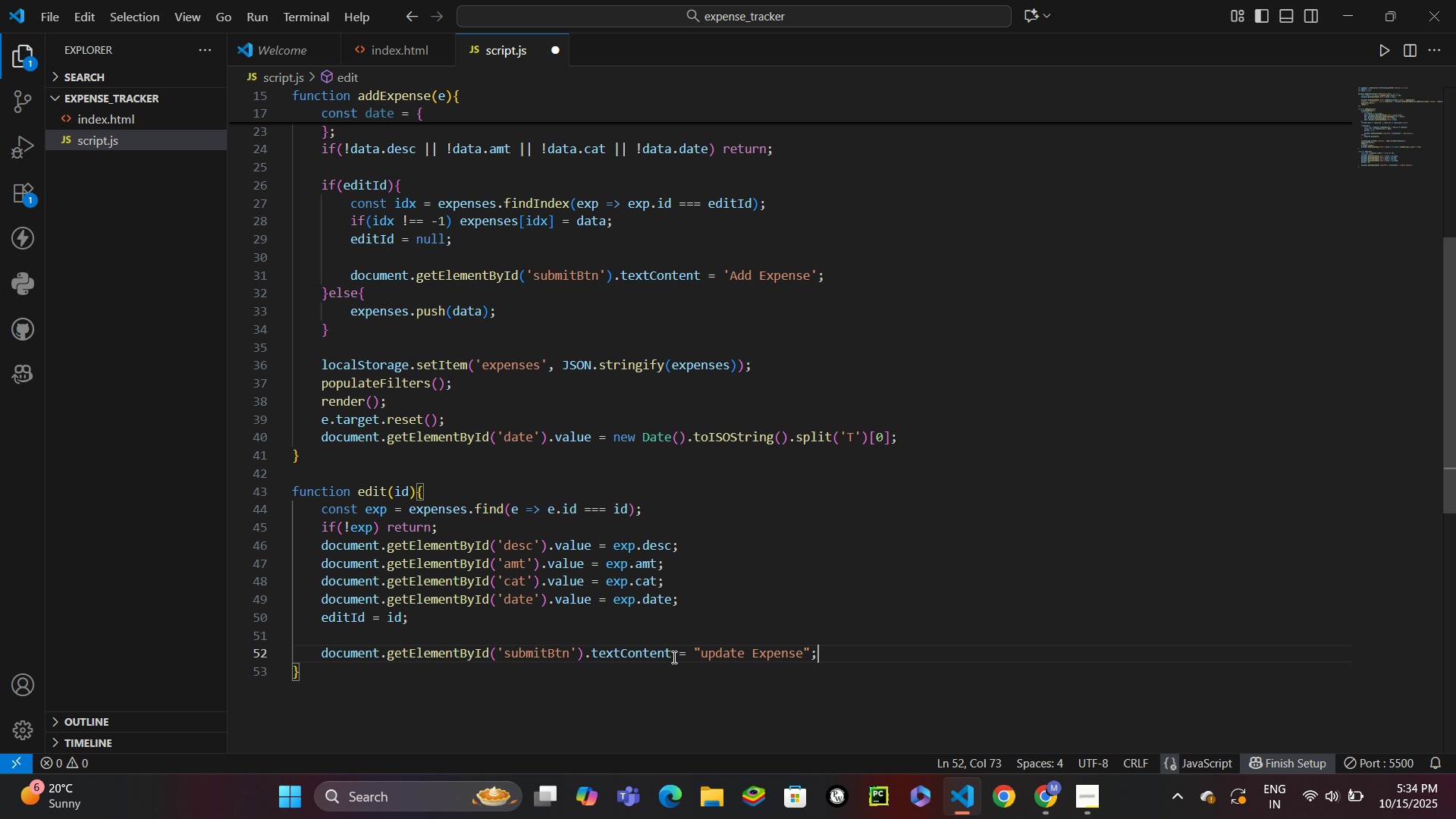 
key(Semicolon)
 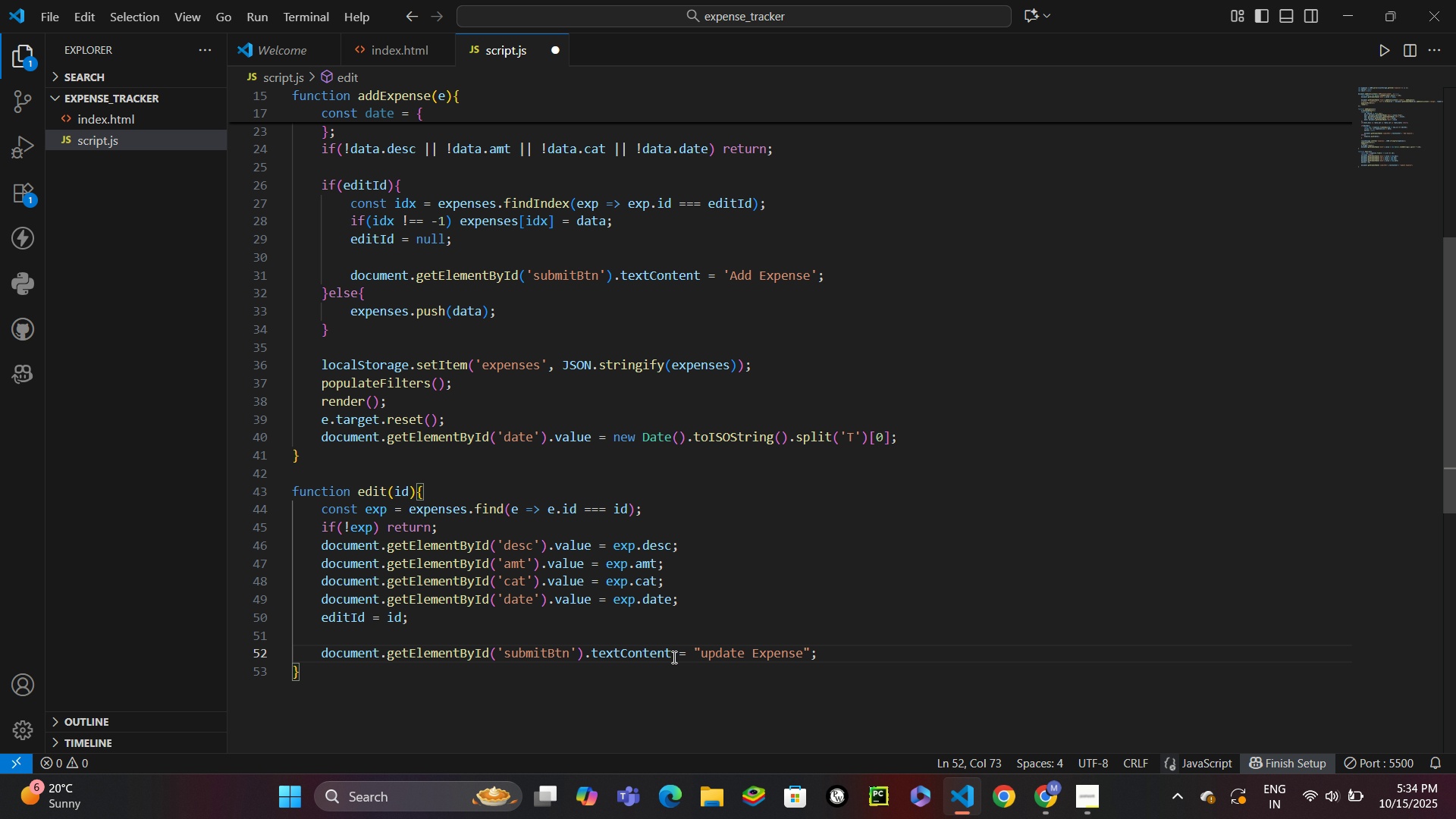 
key(Enter)
 